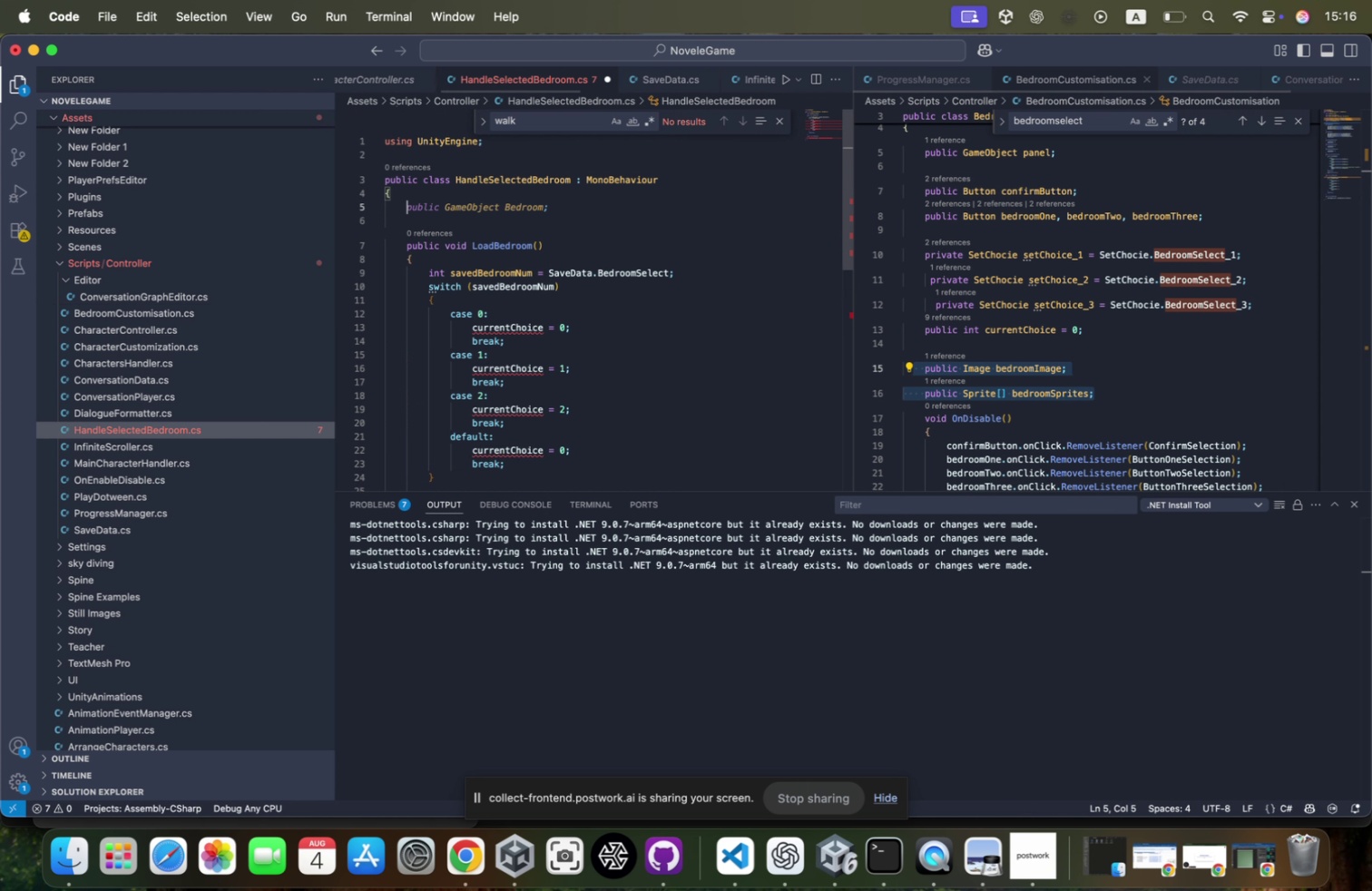 
key(Meta+CommandLeft)
 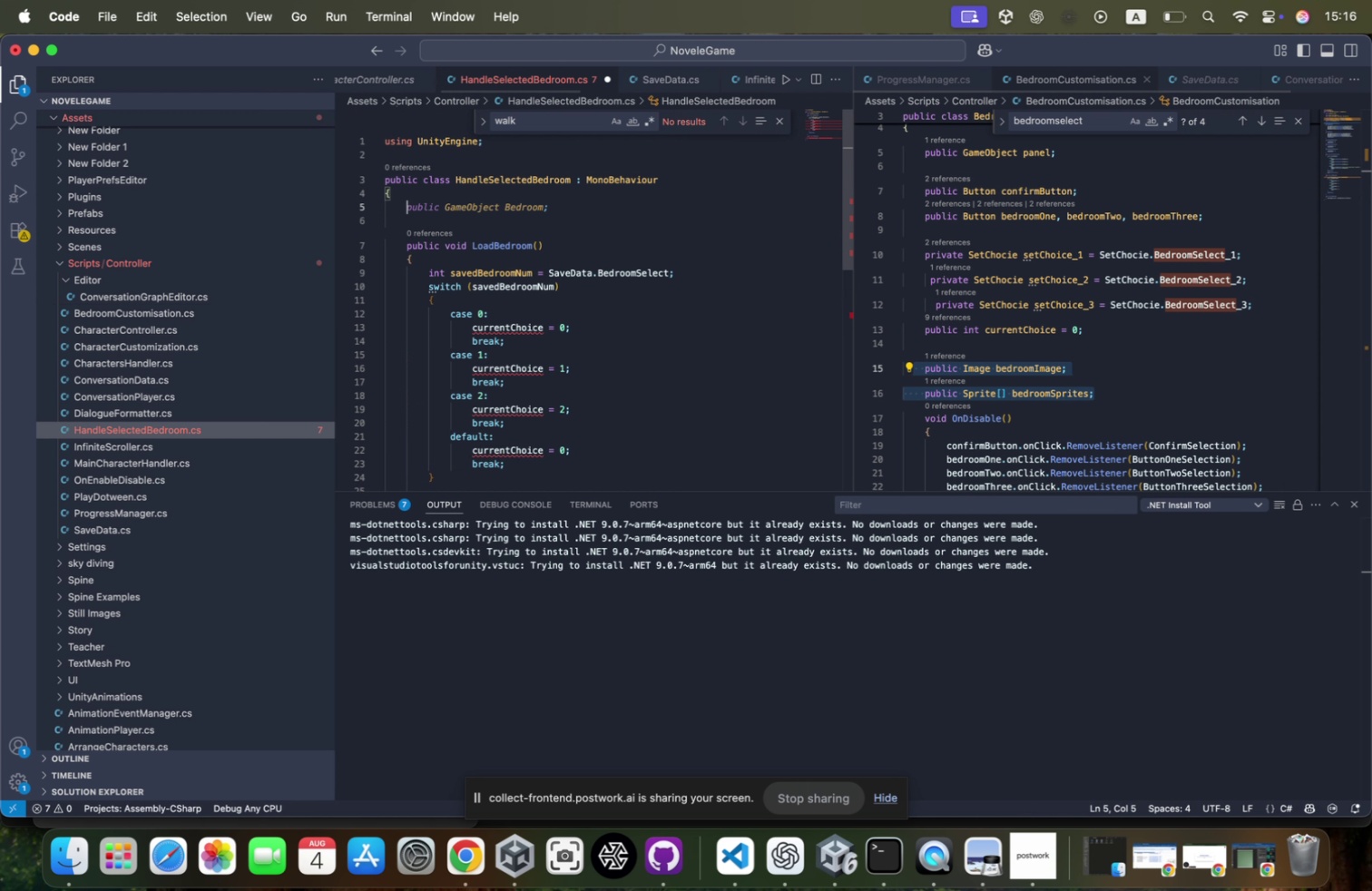 
key(Meta+V)
 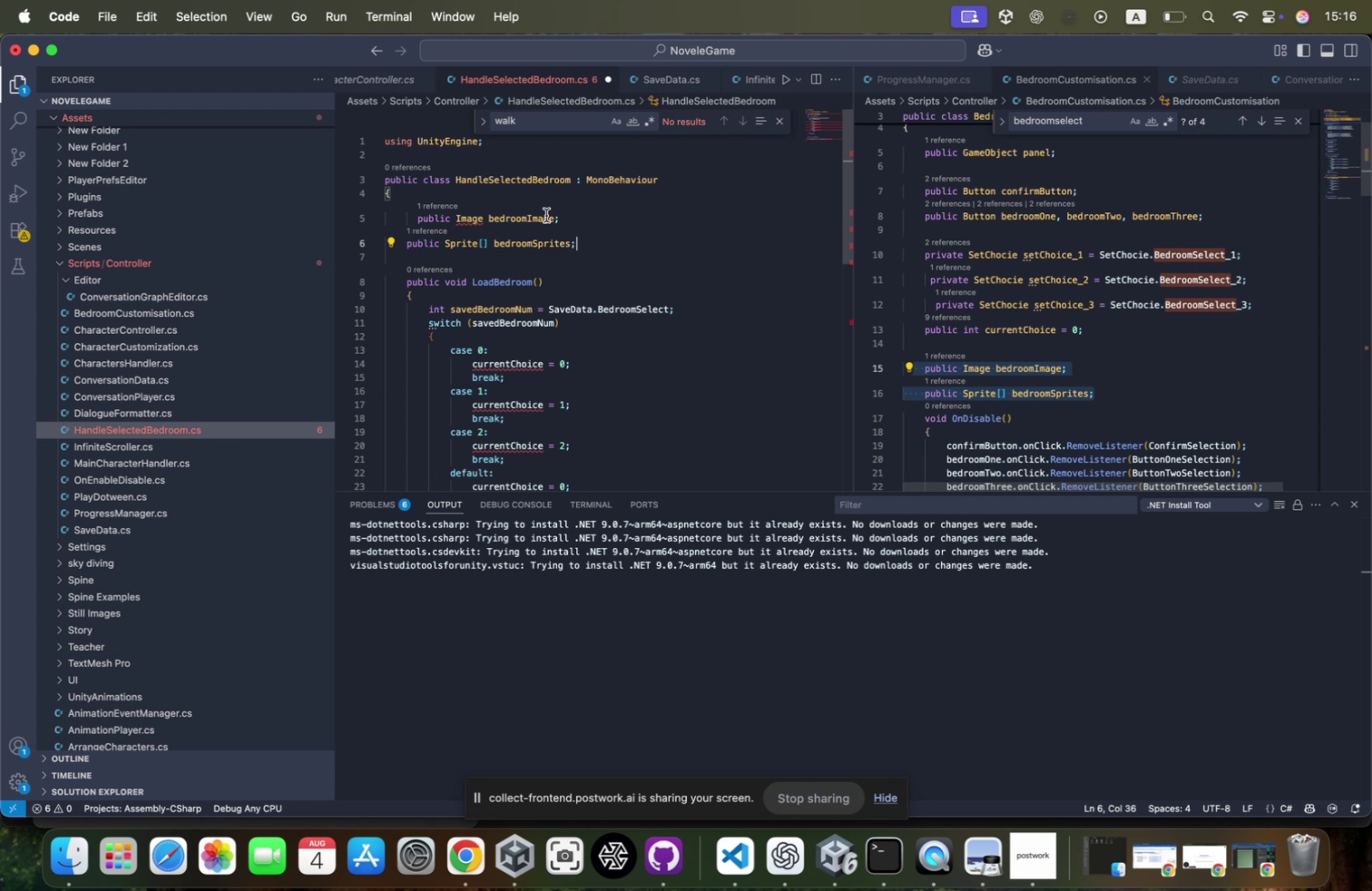 
left_click([498, 156])
 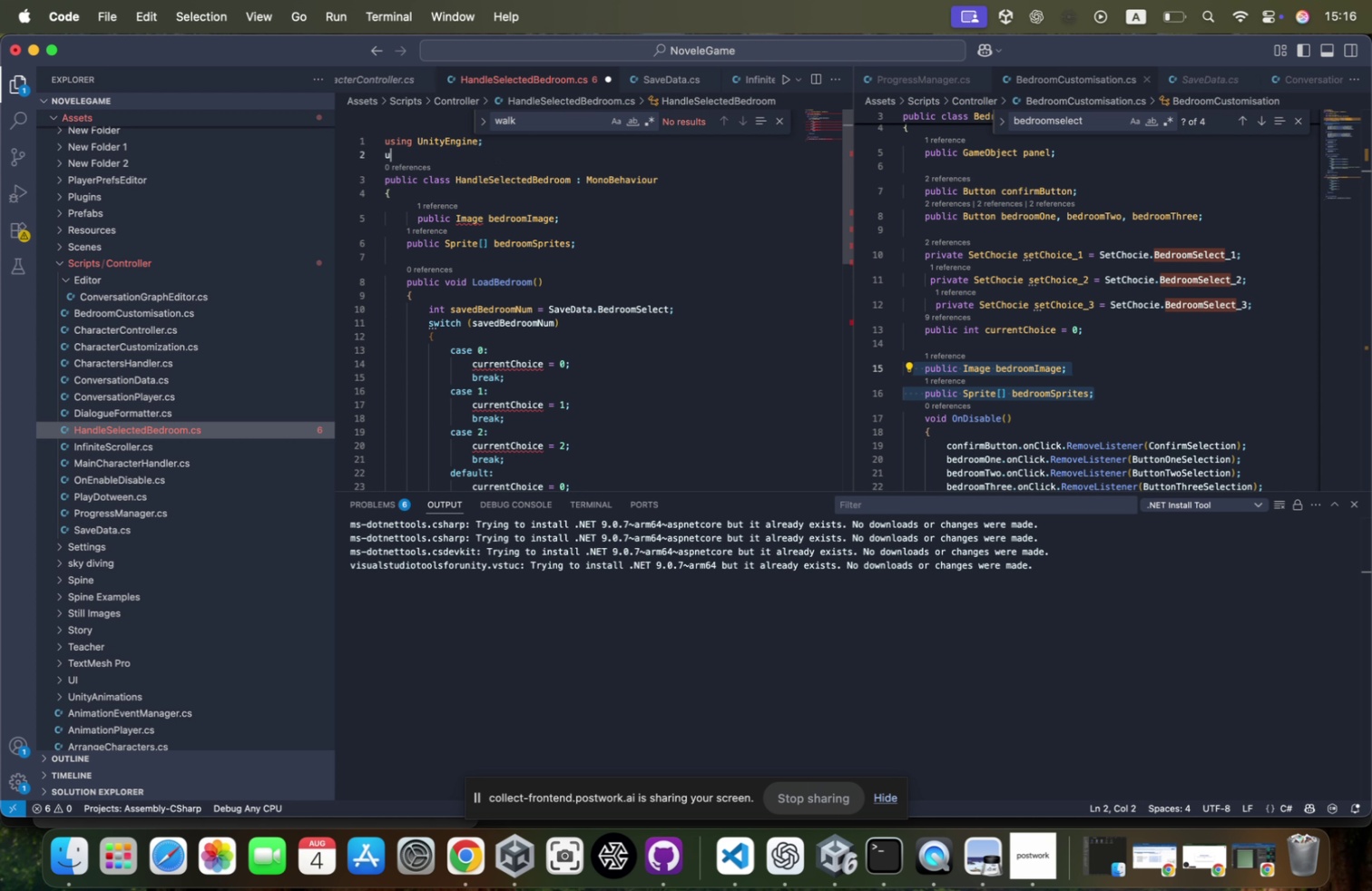 
type(using unityen)
key(Tab)
type(l)
key(Backspace)
type(,)
key(Backspace)
type(.y)
key(Backspace)
type(ui)
key(Tab)
type(;)
 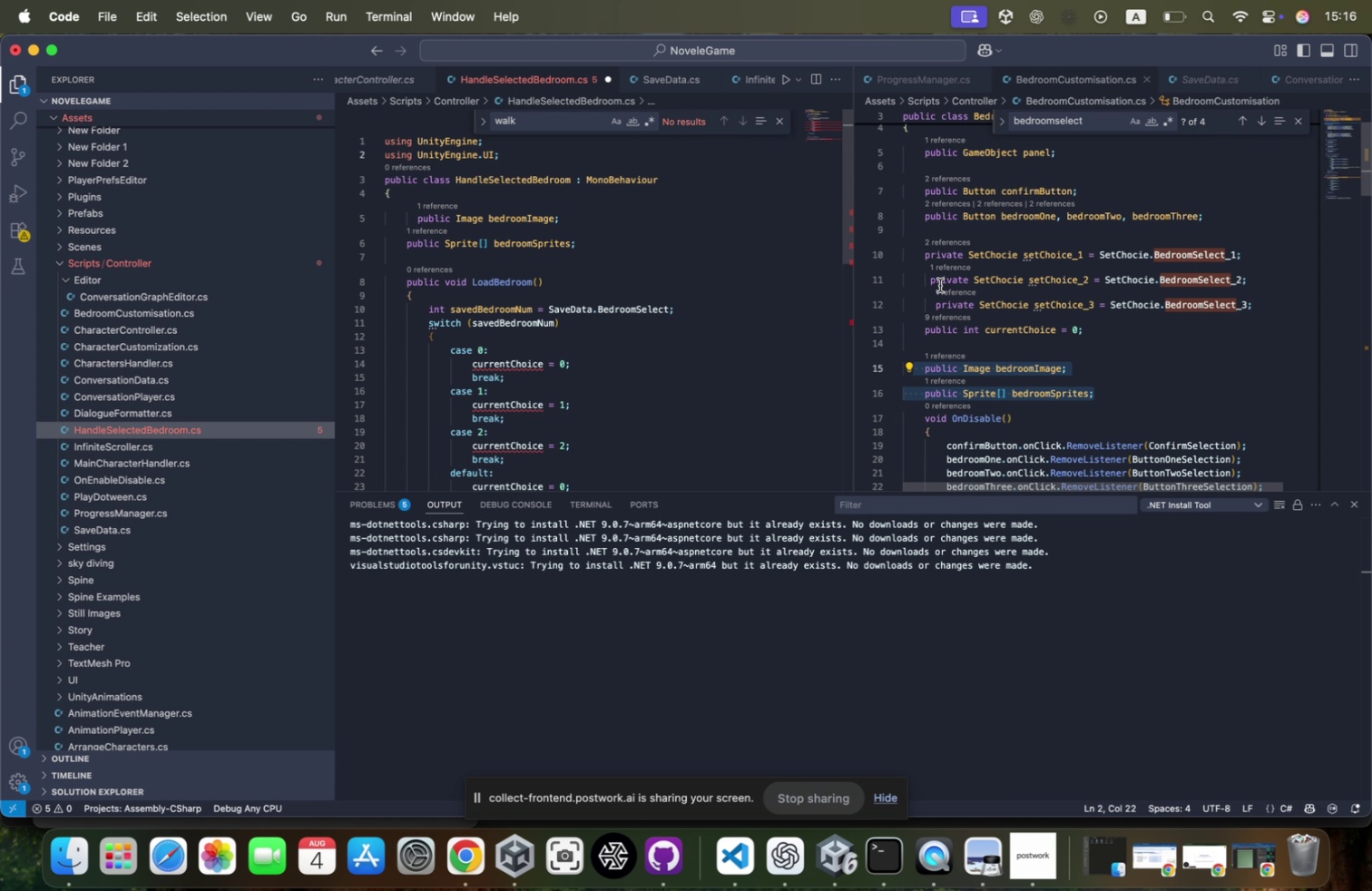 
left_click_drag(start_coordinate=[1117, 332], to_coordinate=[913, 333])
 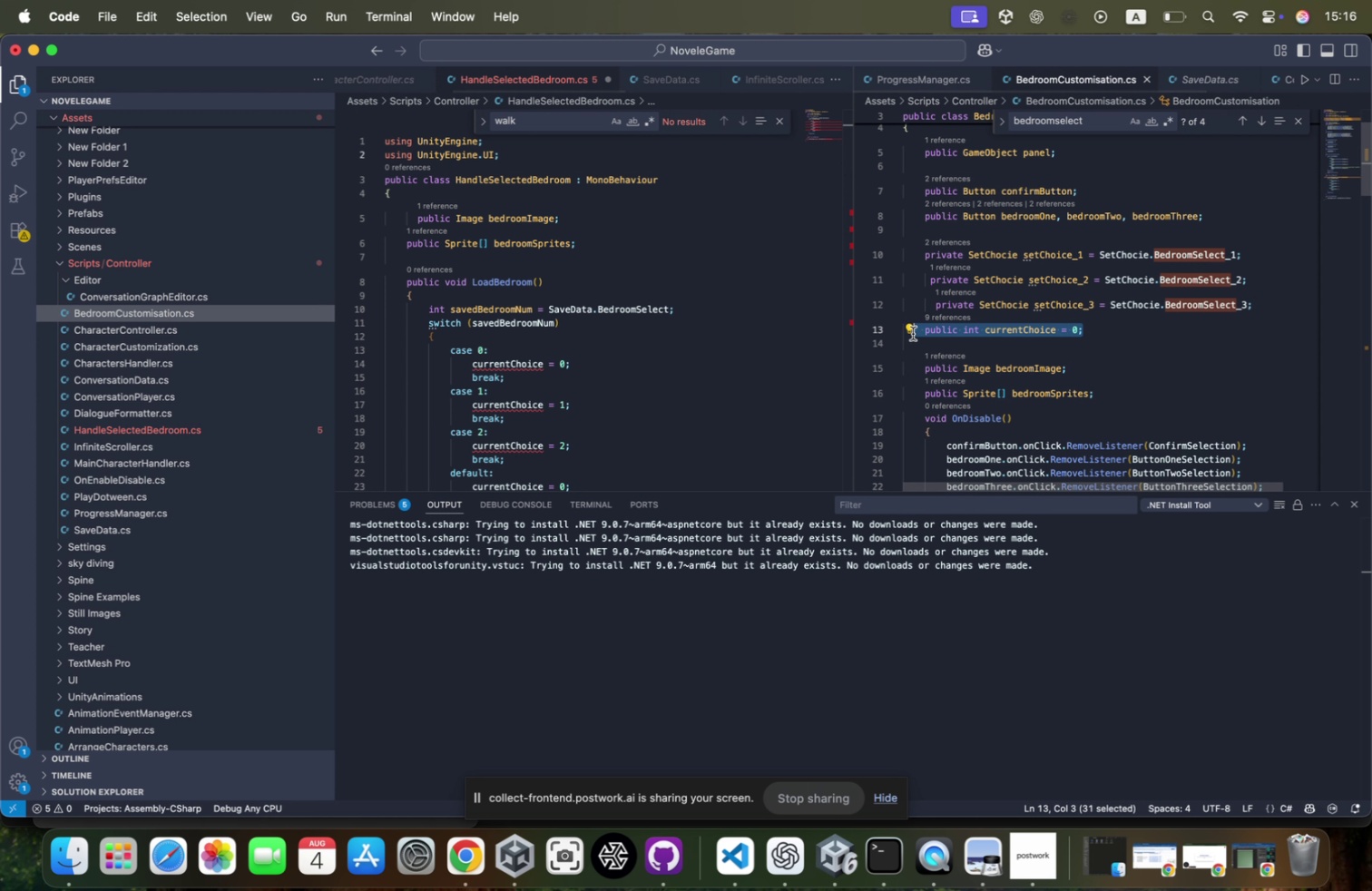 
key(Meta+CommandLeft)
 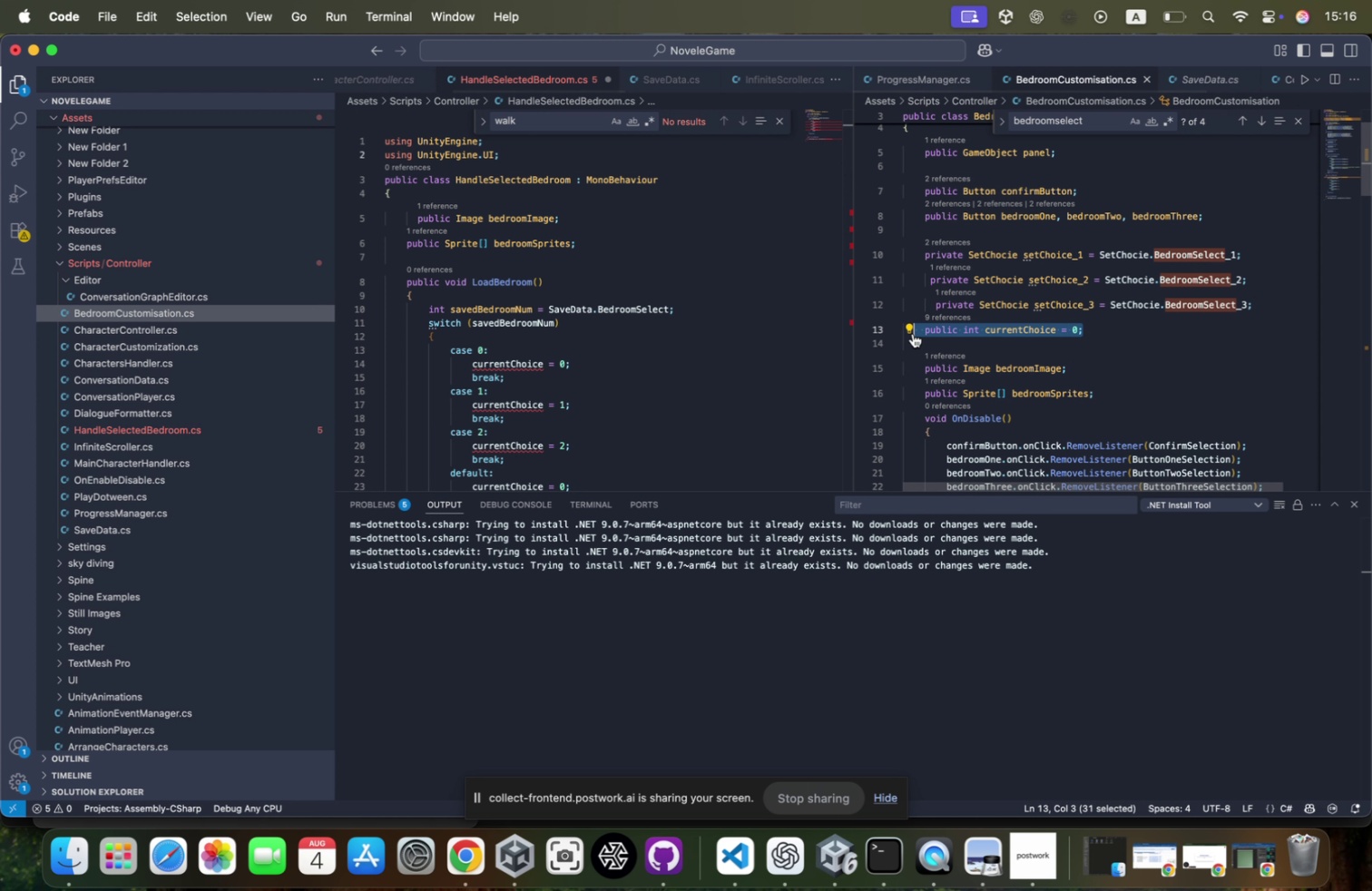 
key(Meta+C)
 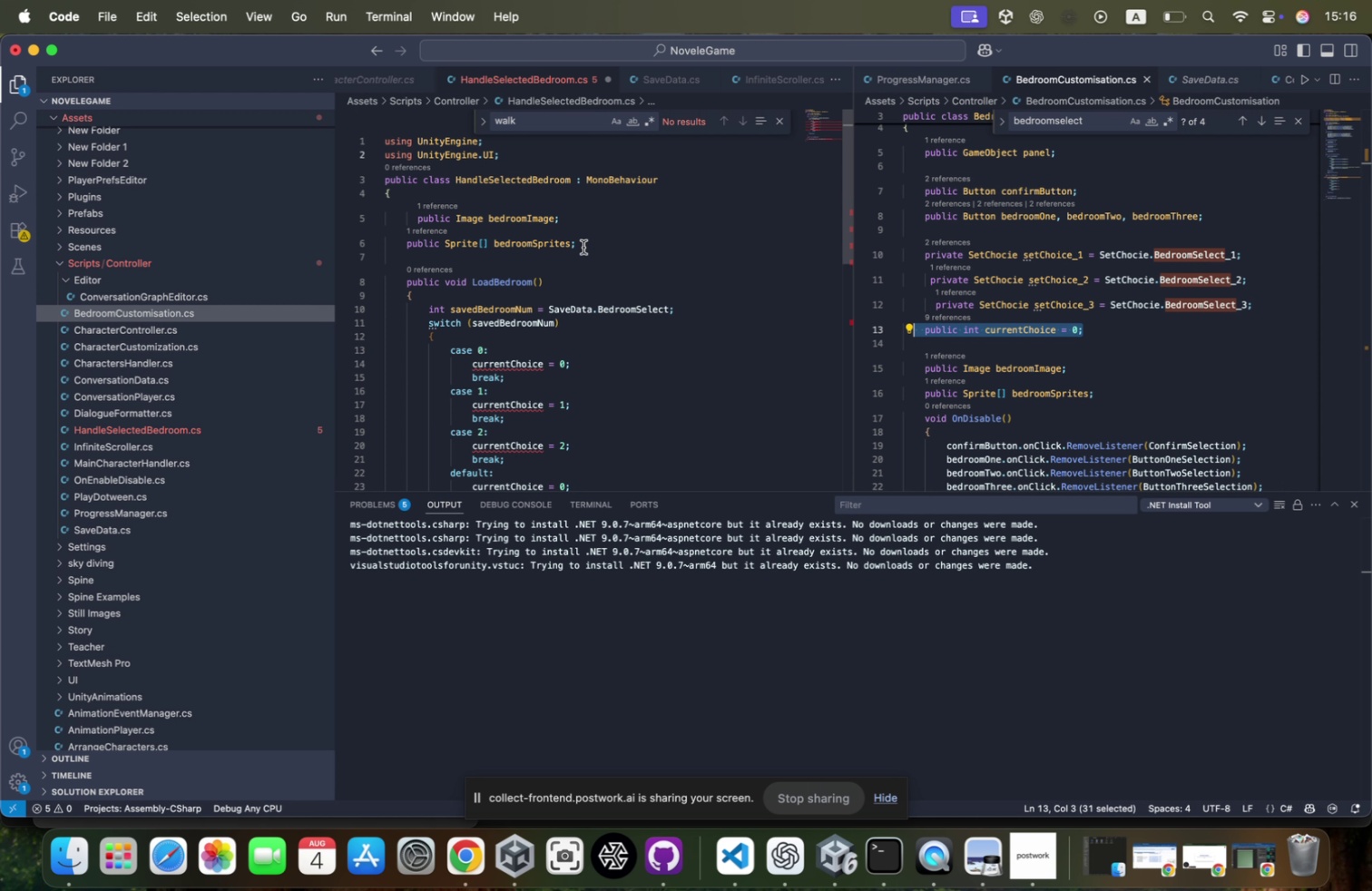 
left_click([577, 264])
 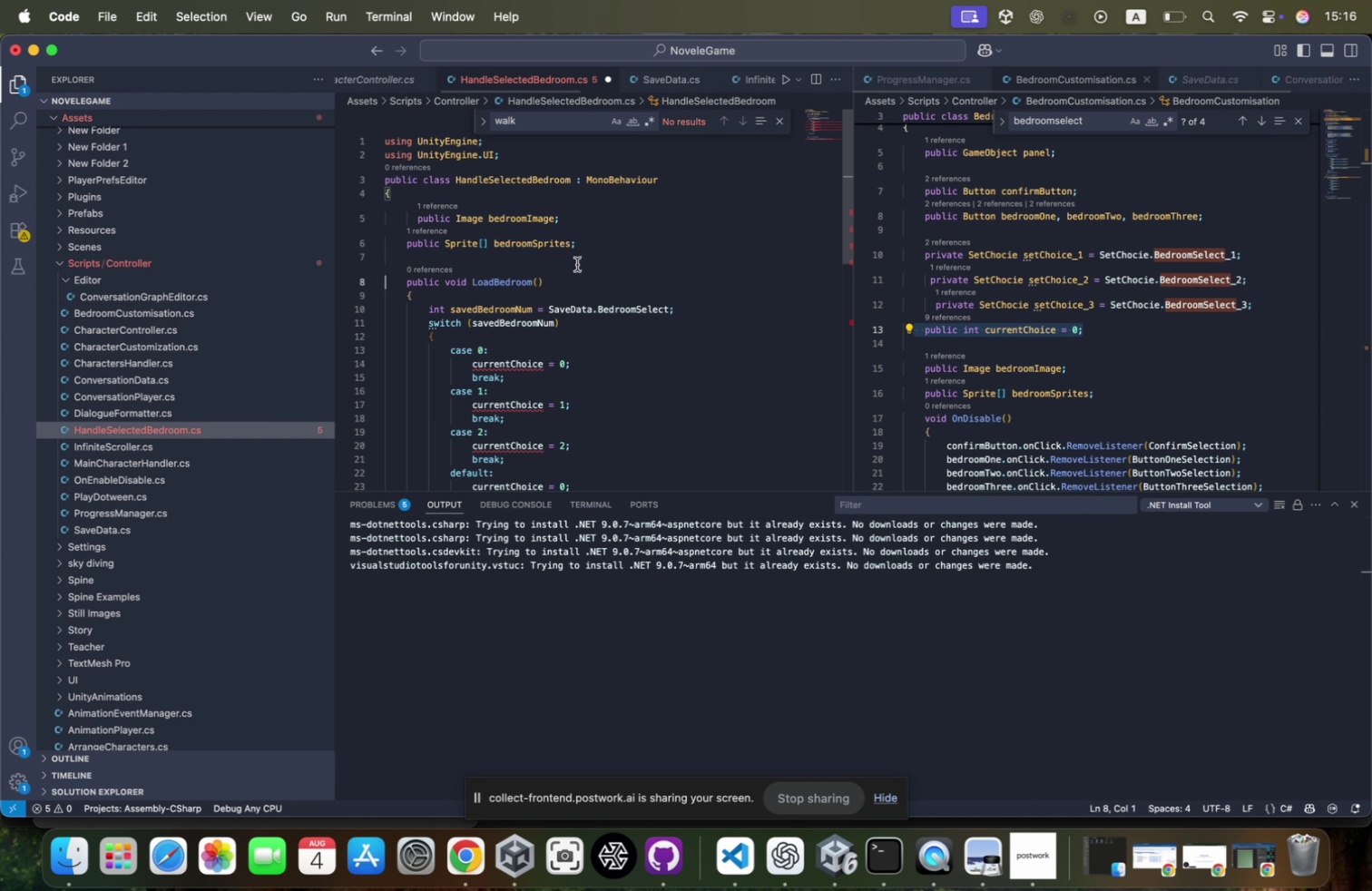 
key(Tab)
 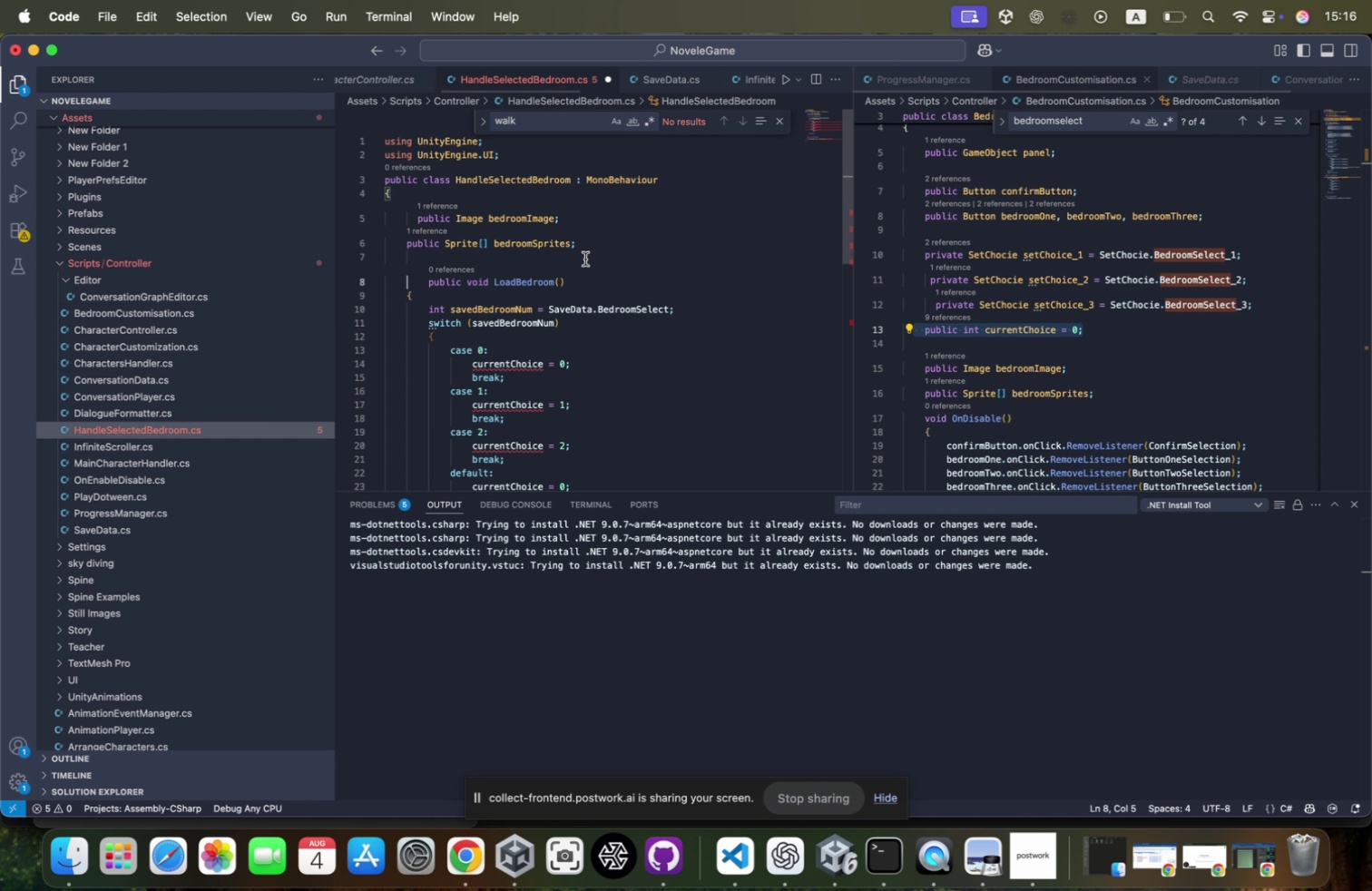 
key(Meta+CommandLeft)
 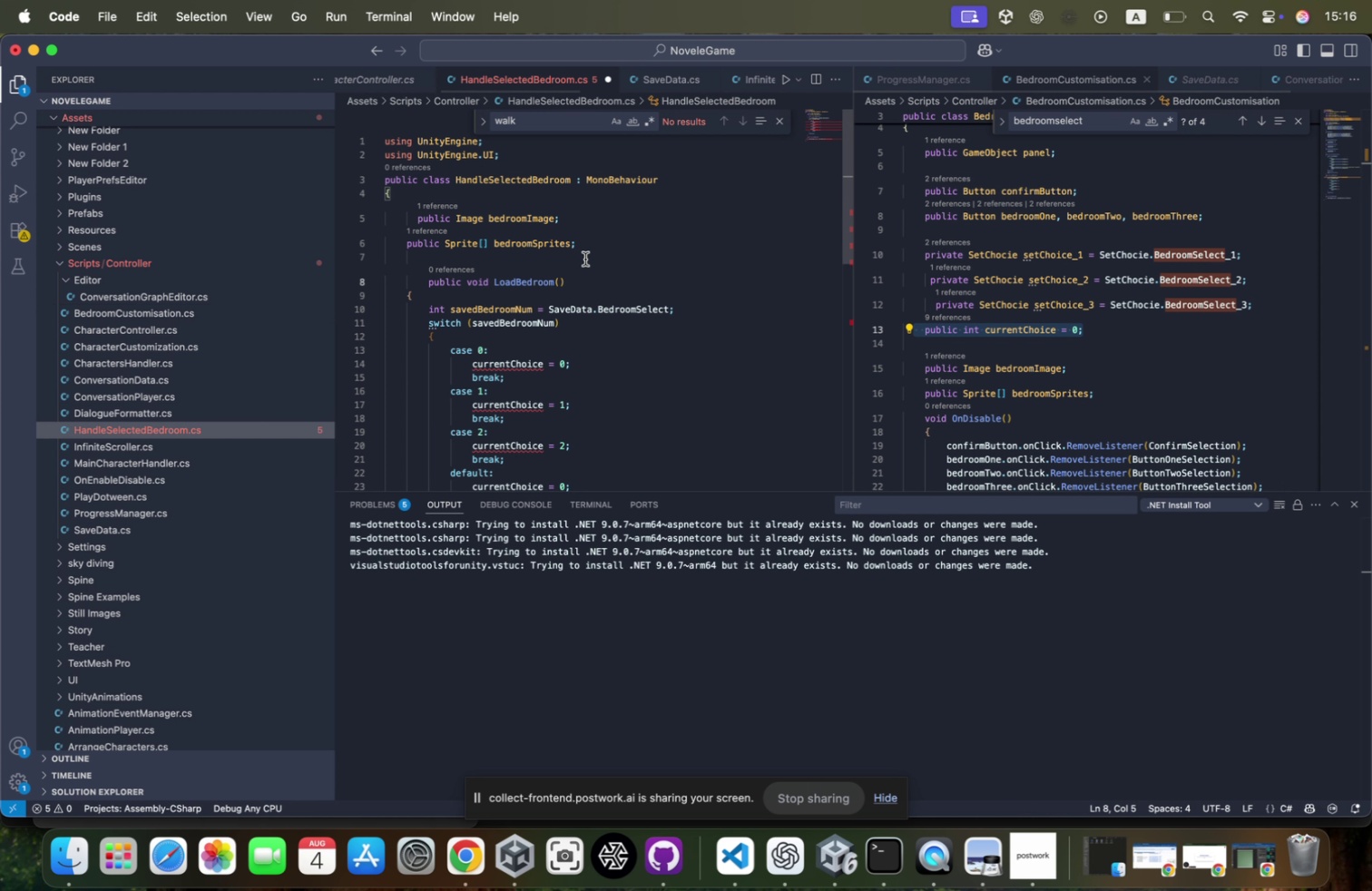 
key(Meta+Z)
 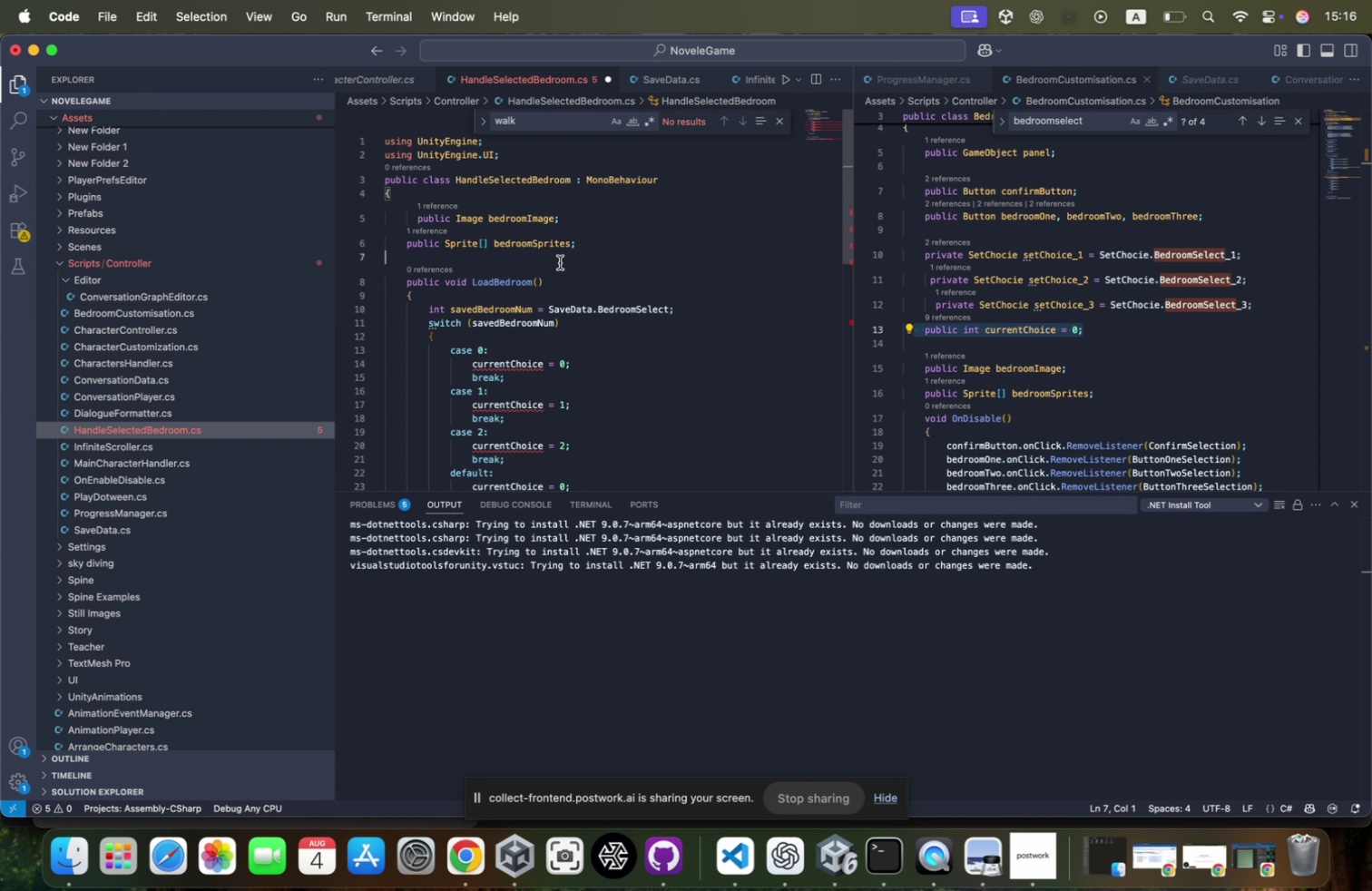 
key(Tab)
 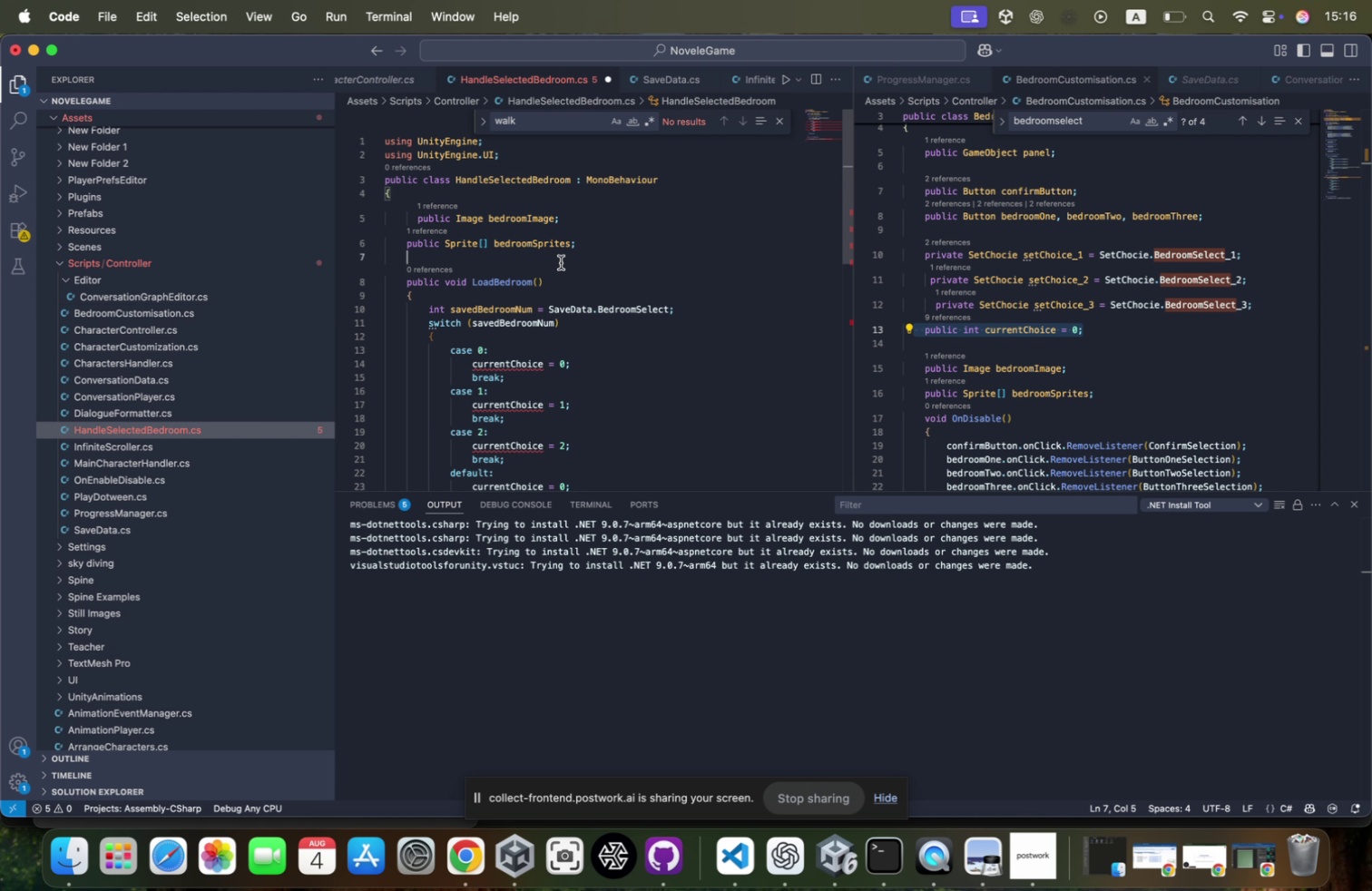 
key(Meta+CommandLeft)
 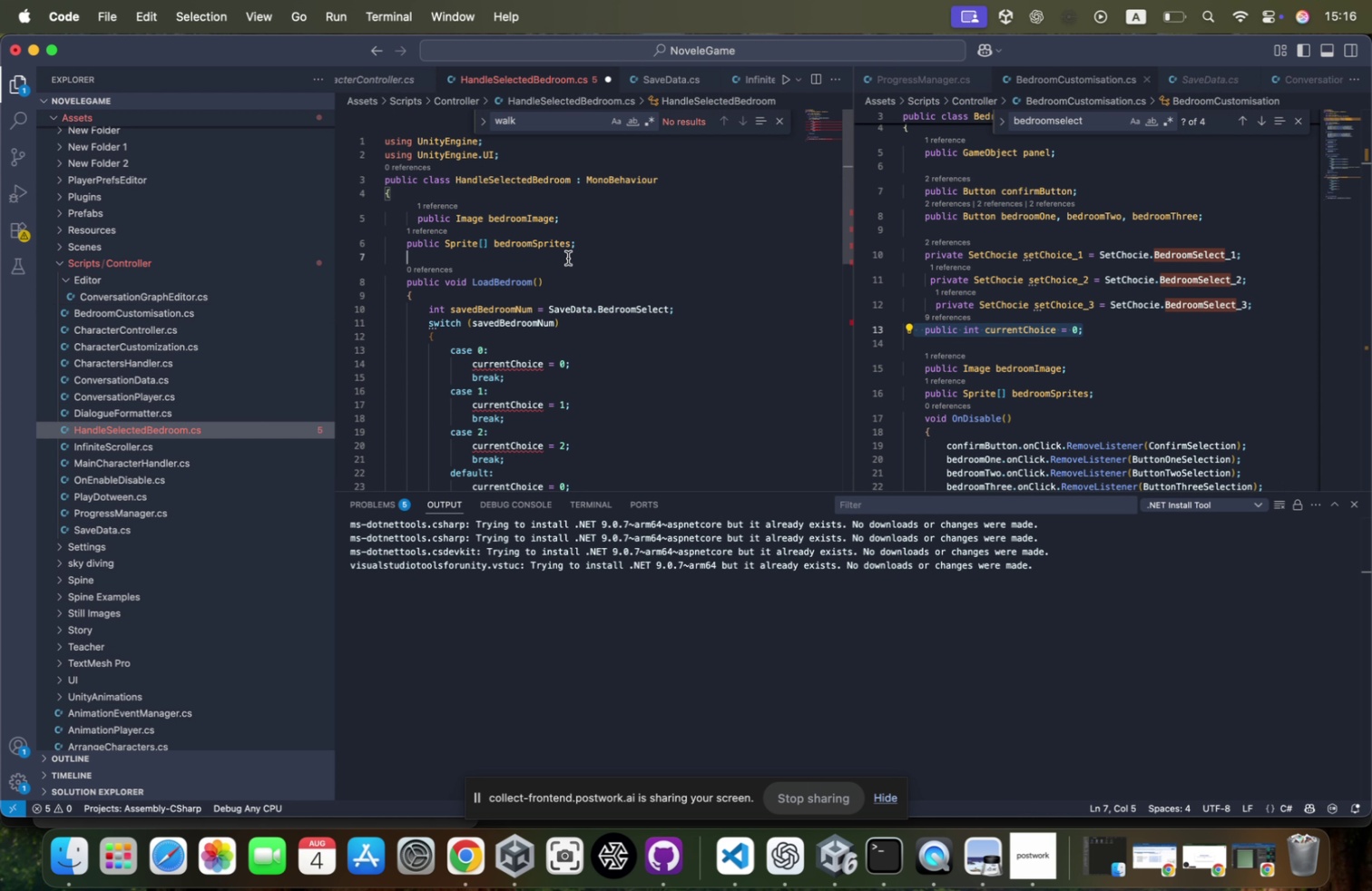 
key(Meta+V)
 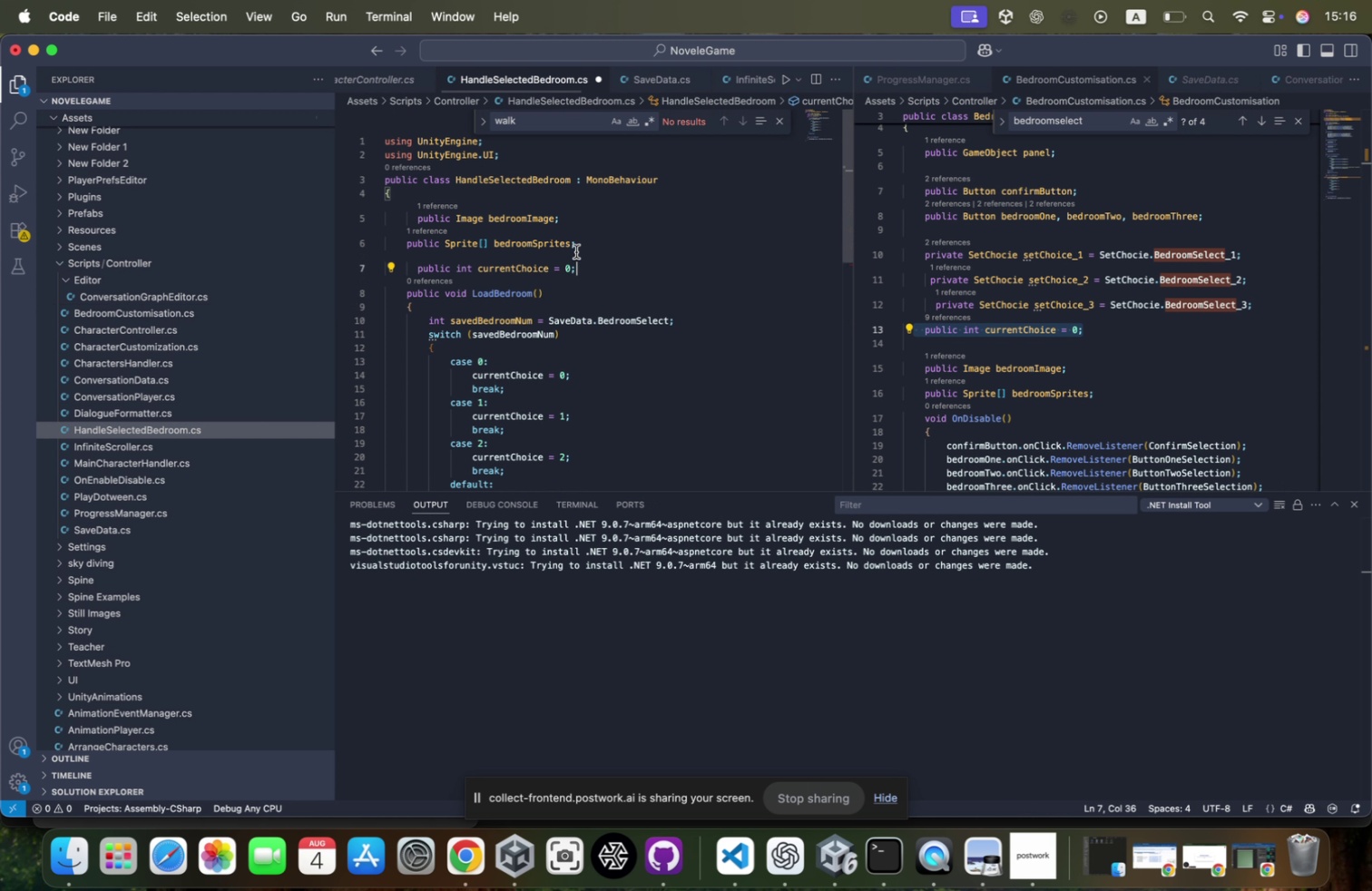 
key(Enter)
 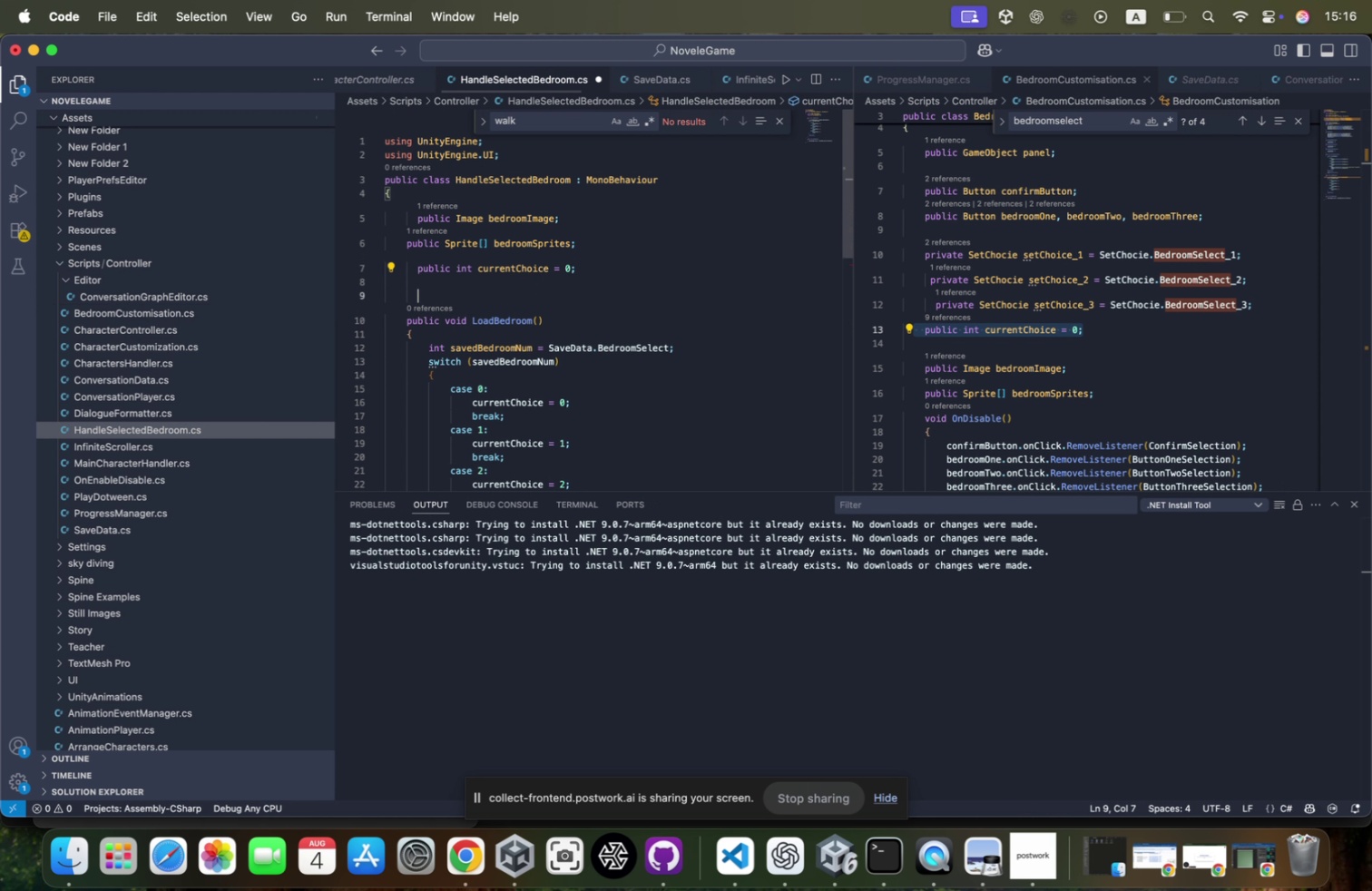 
key(Enter)
 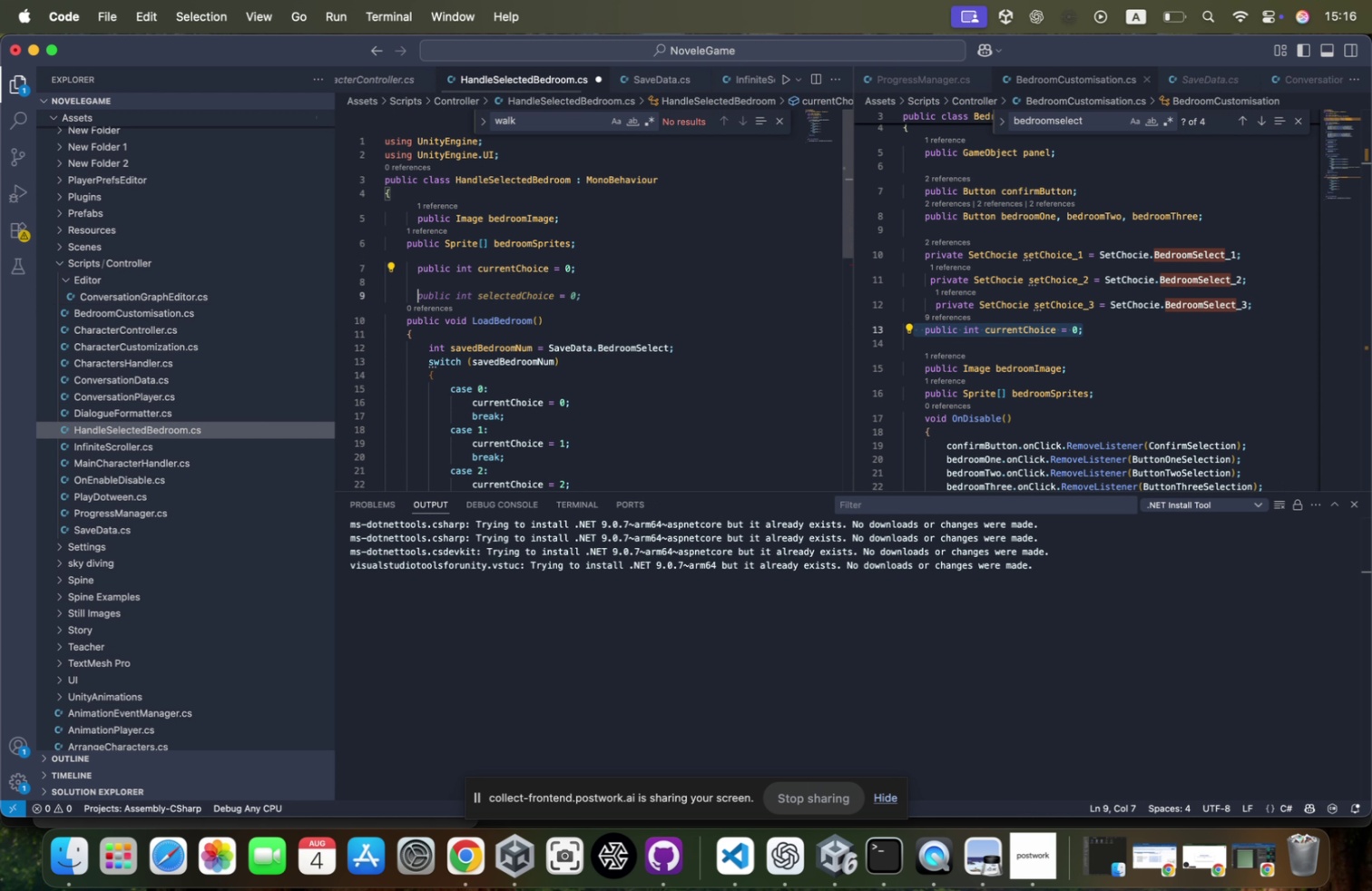 
type(publci )
key(Backspace)
key(Backspace)
key(Backspace)
key(Backspace)
type(kl)
key(Backspace)
key(Backspace)
type(lic void Sta)
key(Tab)
 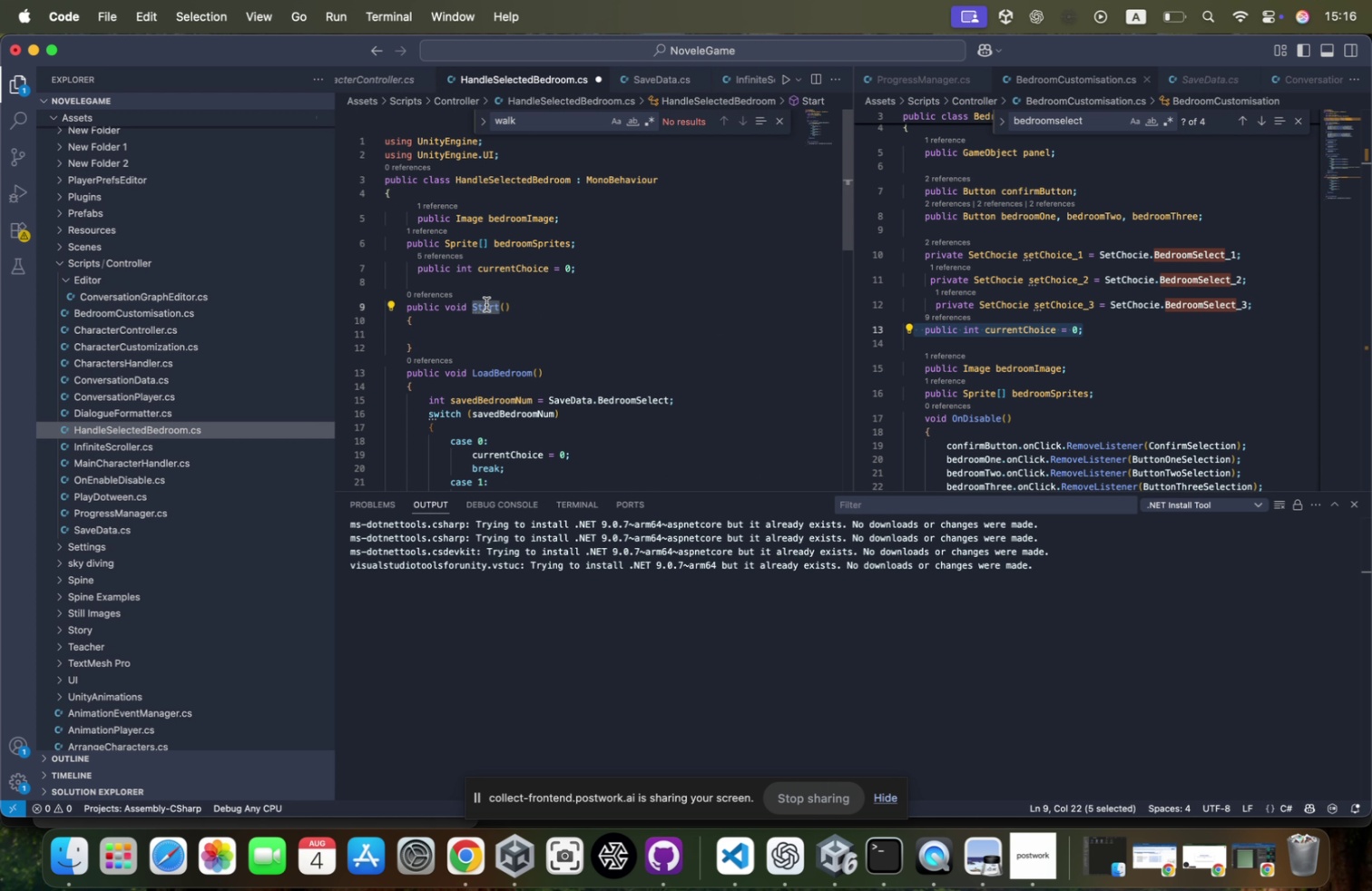 
left_click_drag(start_coordinate=[446, 350], to_coordinate=[392, 309])
 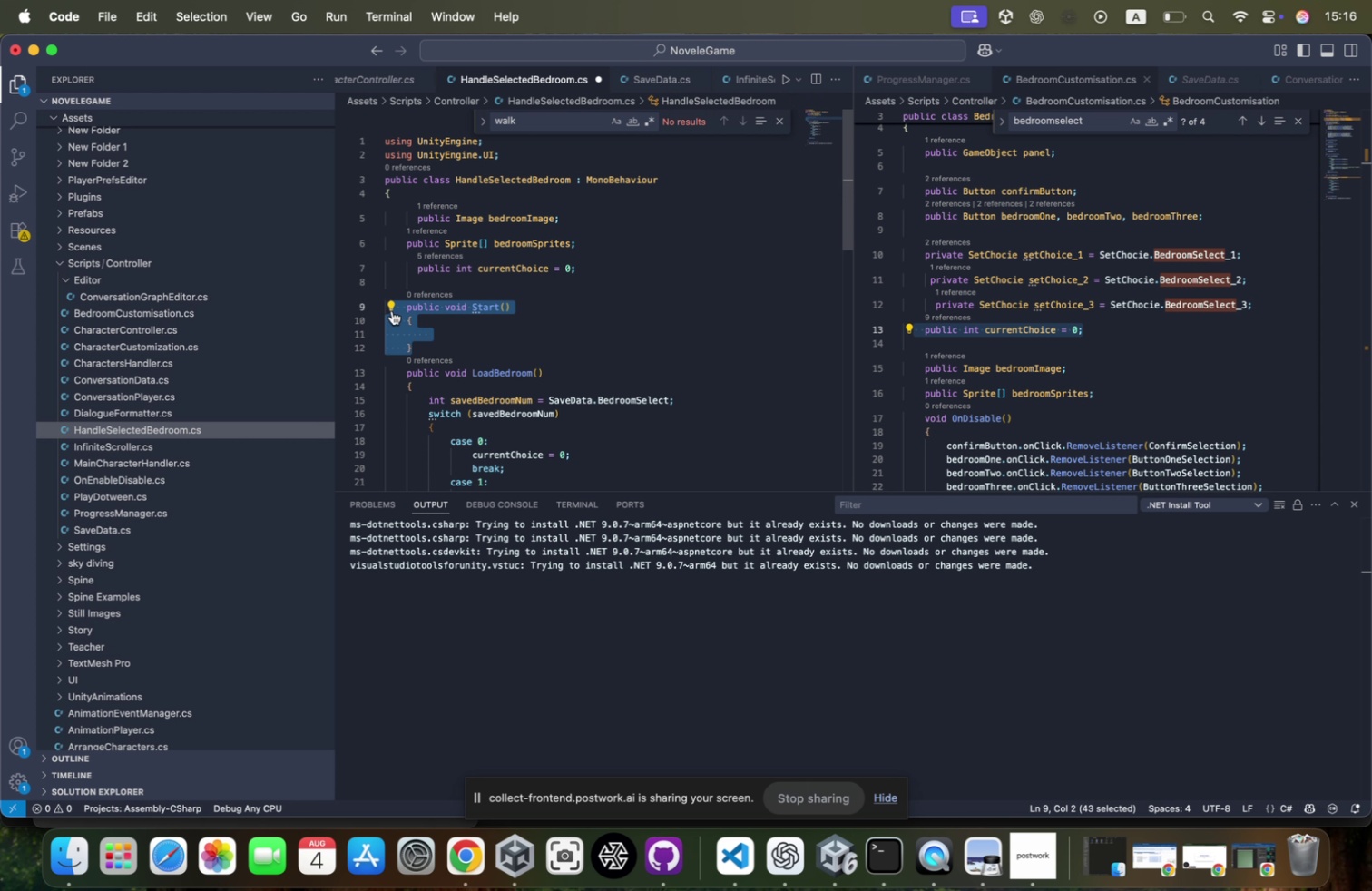 
key(Backspace)
key(Tab)
type(onena)
key(Tab)
type(Loiad)
key(Backspace)
key(Backspace)
key(Backspace)
type(ad)
key(Tab)
type(();)
 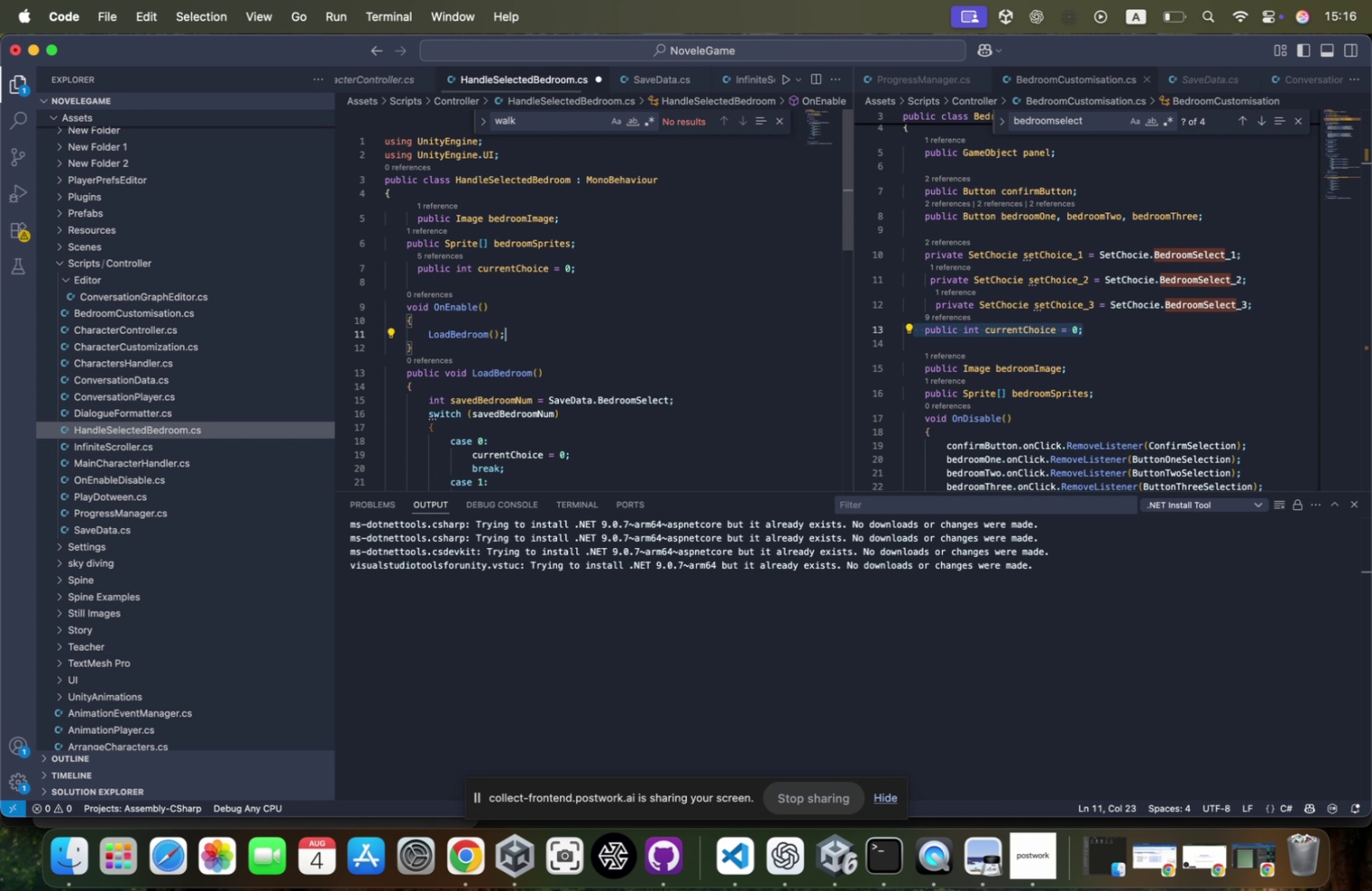 
 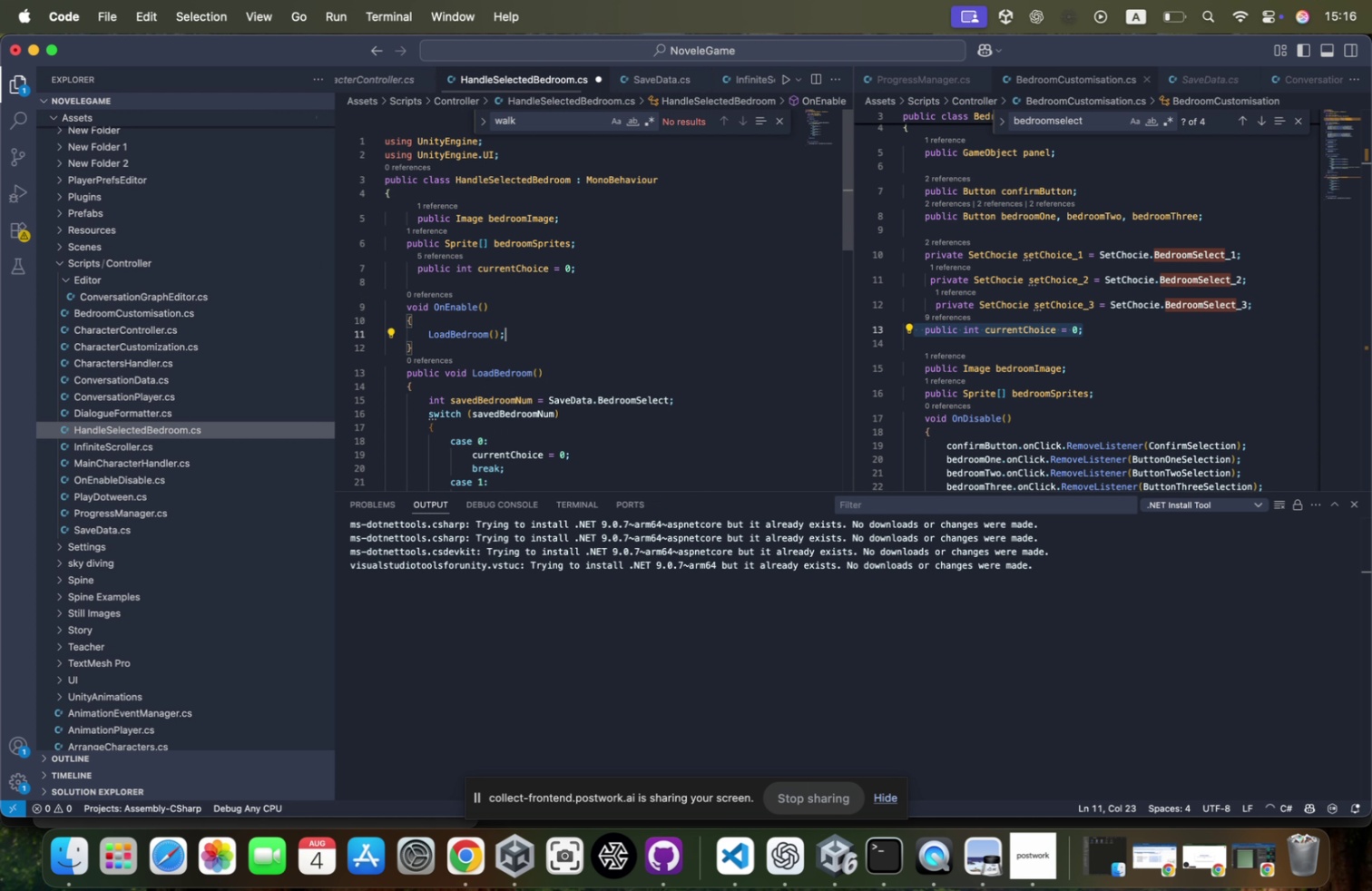 
key(Meta+CommandLeft)
 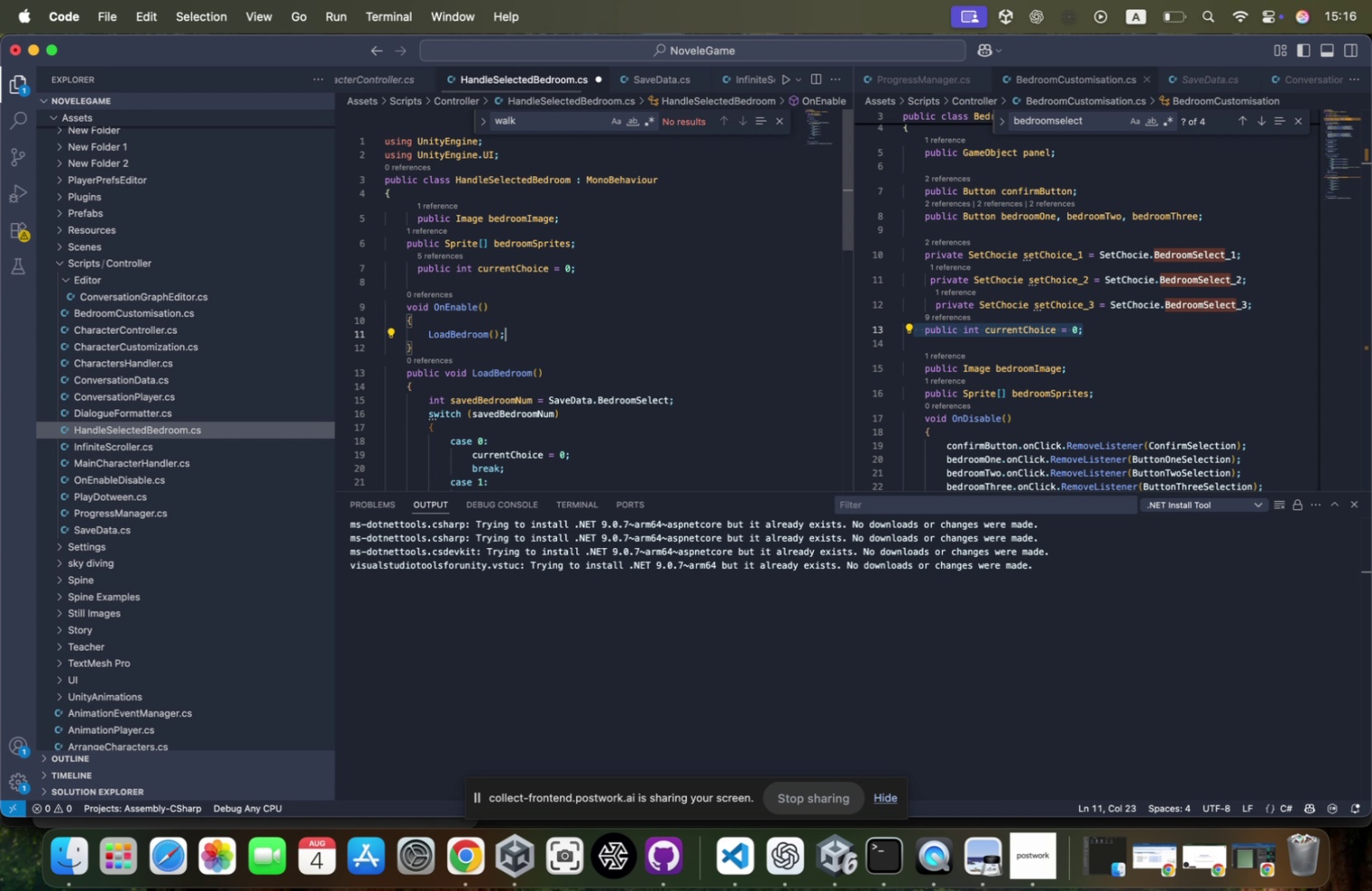 
key(Meta+S)
 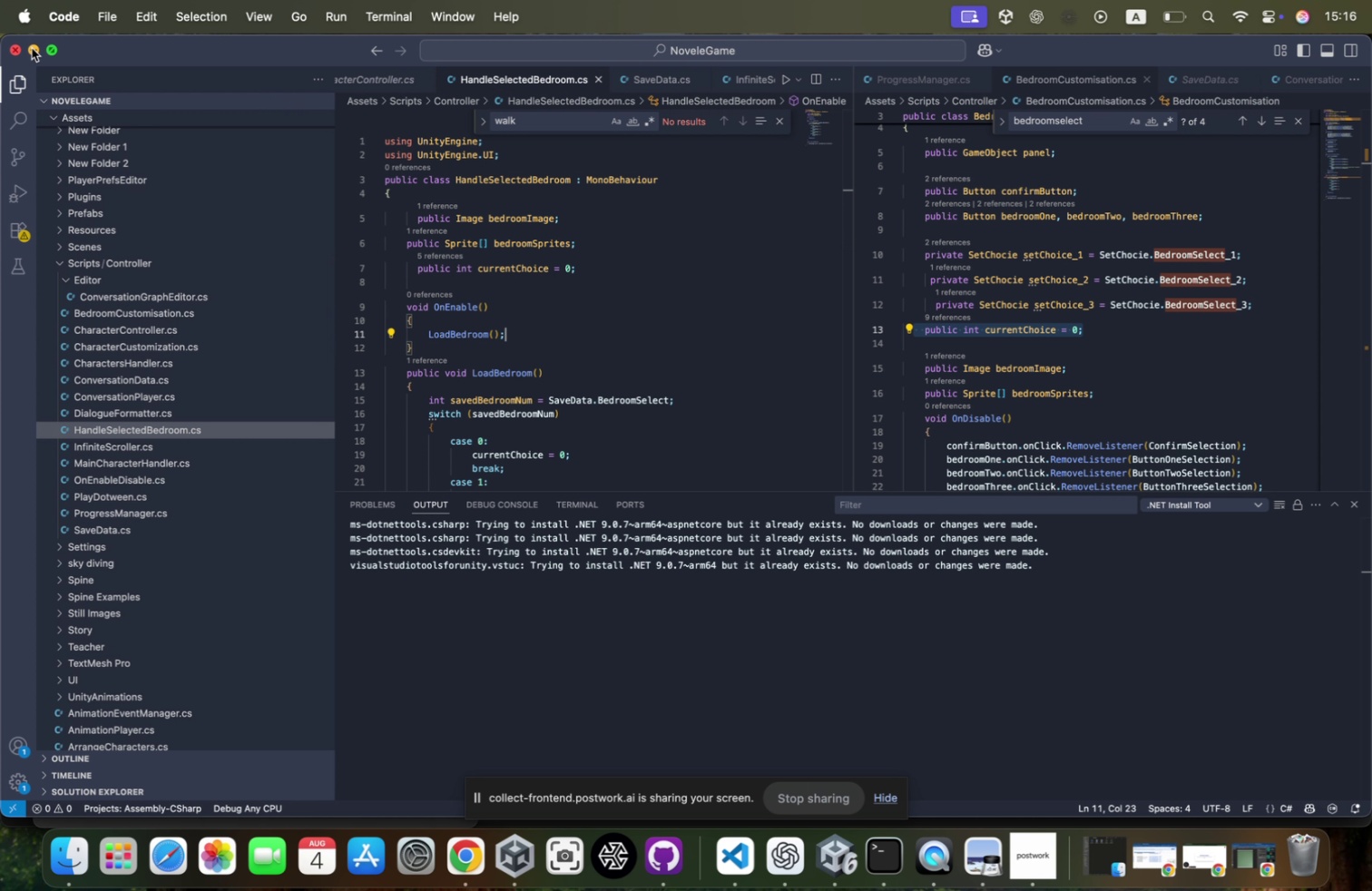 
scroll: coordinate [659, 271], scroll_direction: down, amount: 74.0
 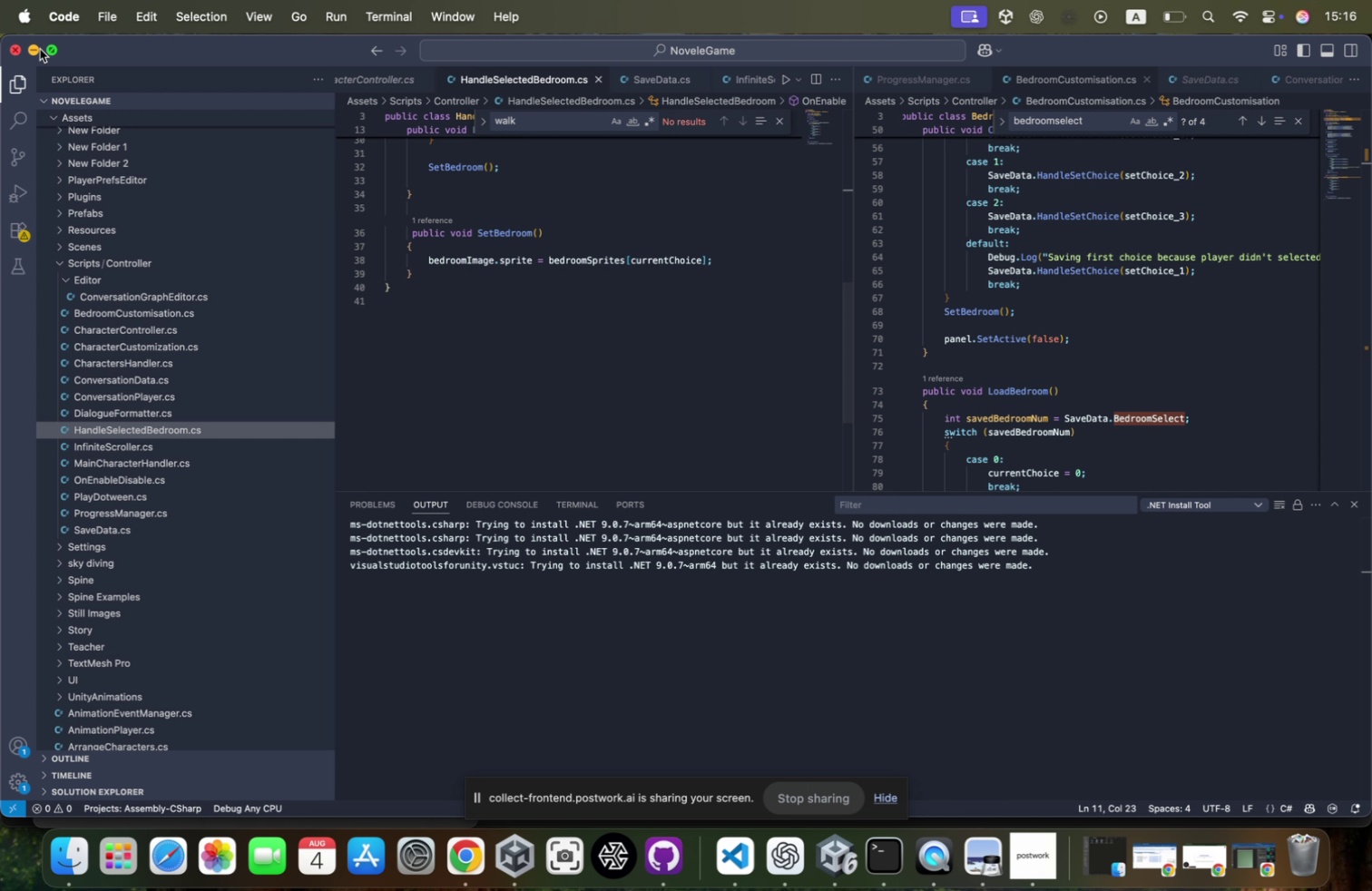 
left_click([35, 52])
 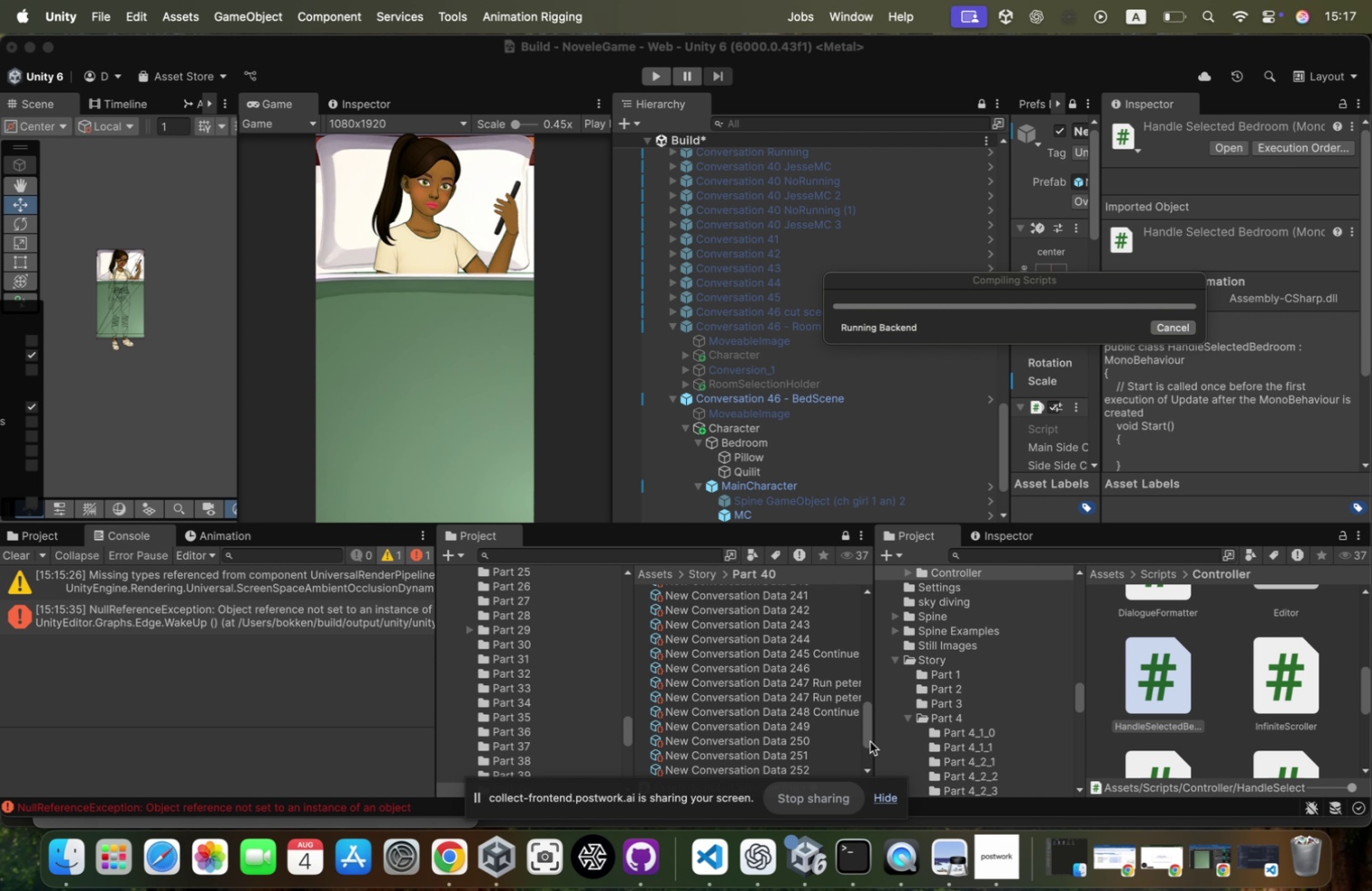 
wait(23.61)
 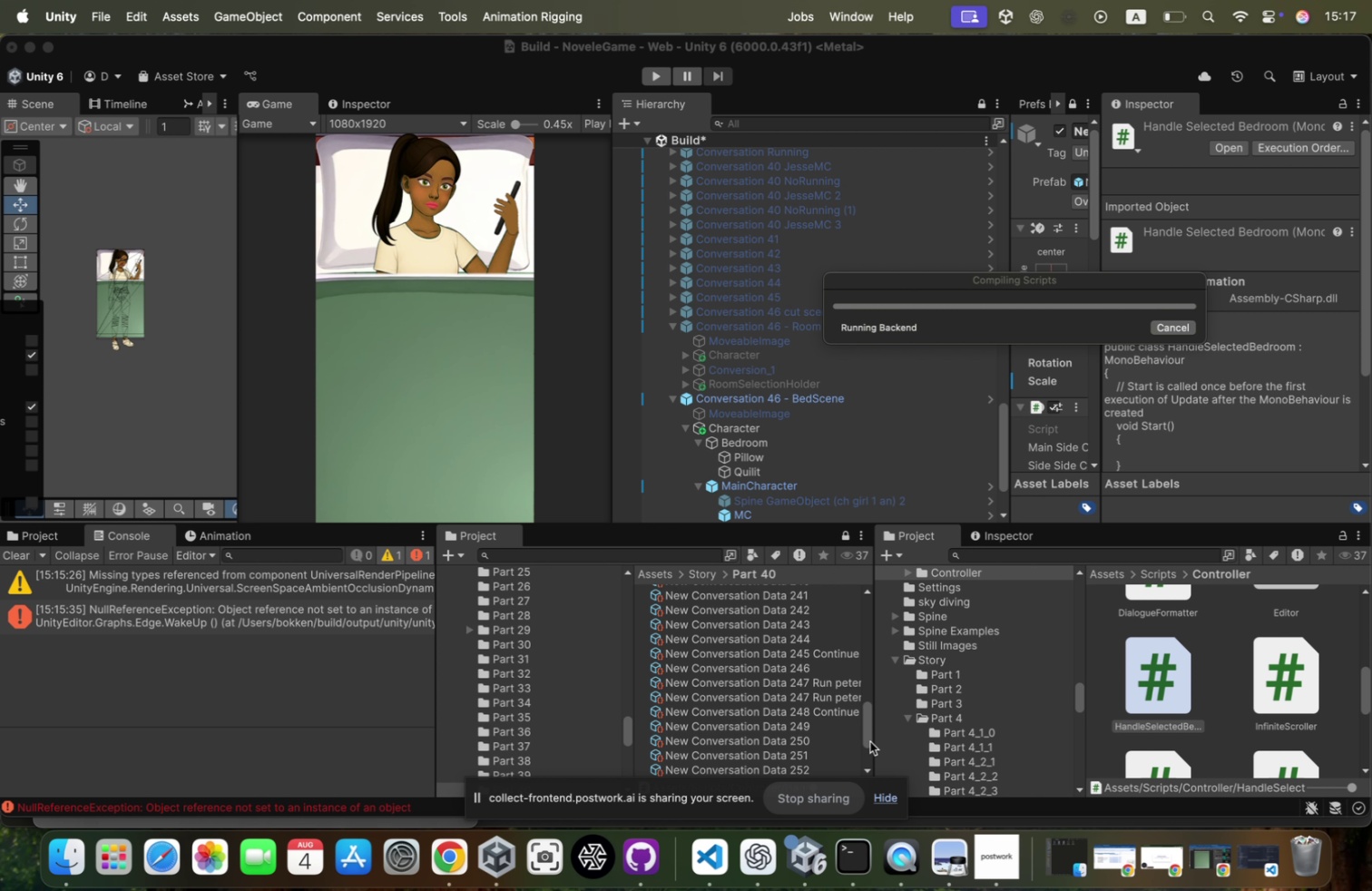 
key(Meta+CommandLeft)
 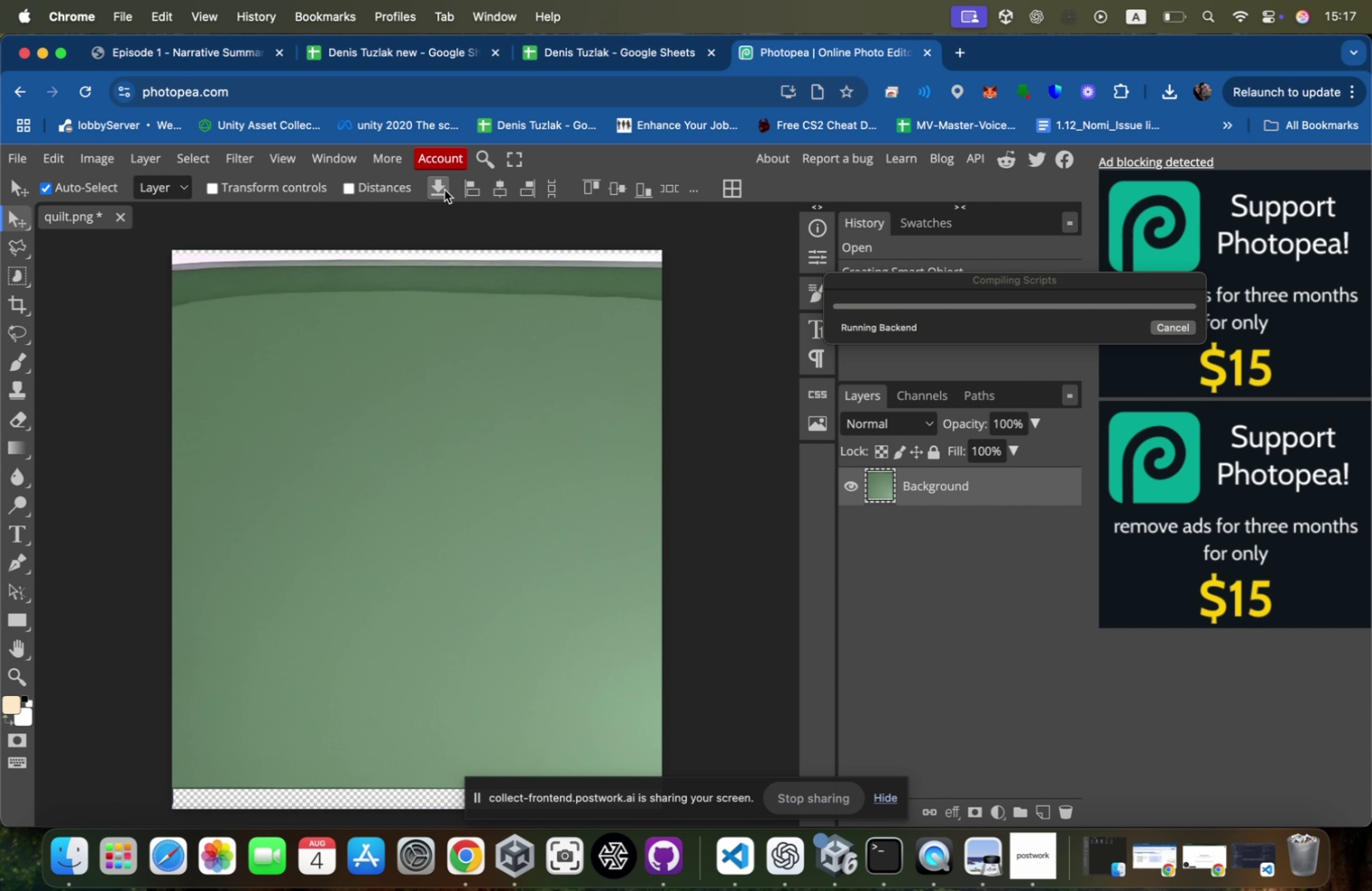 
key(Meta+W)
 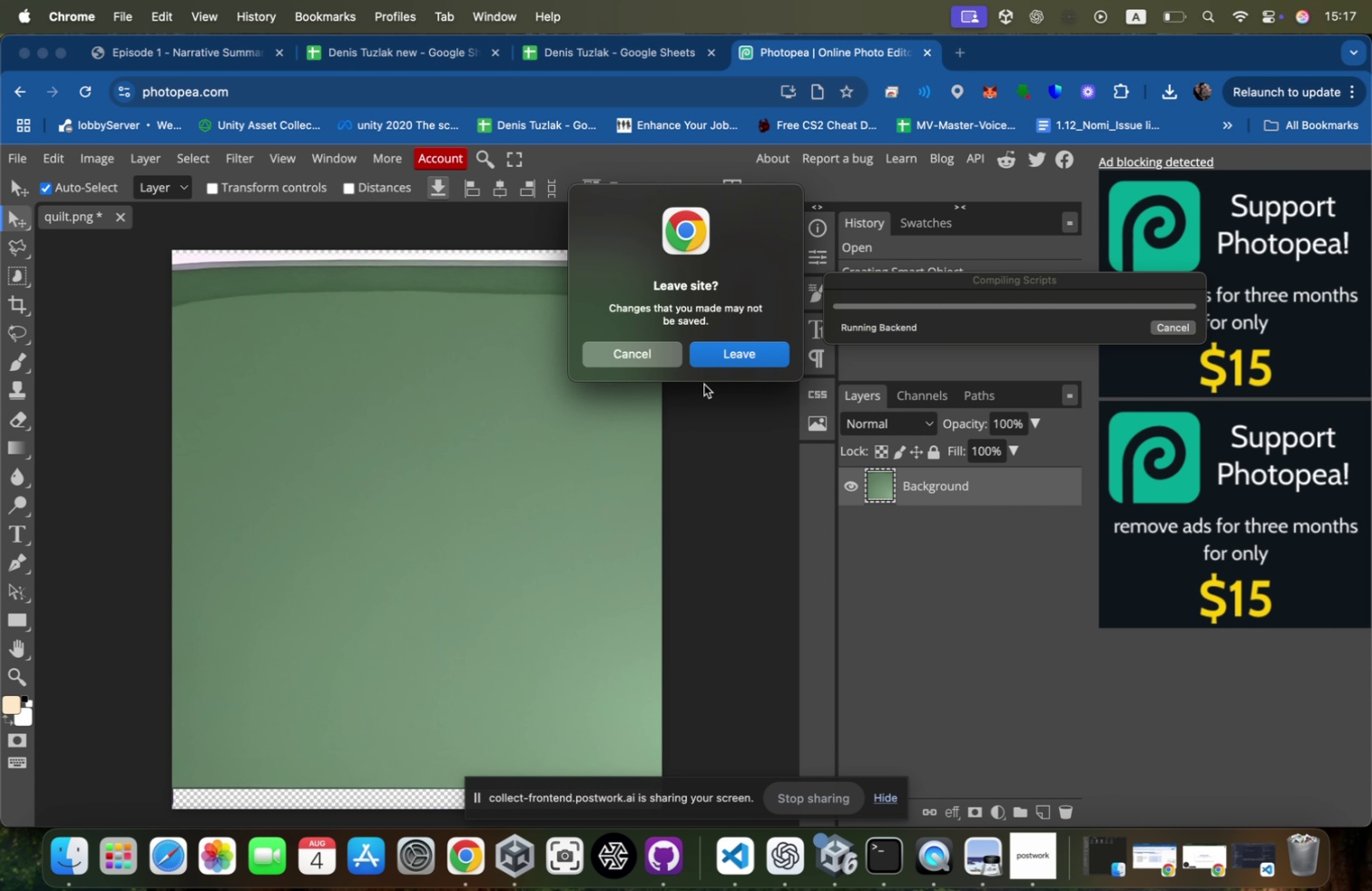 
left_click([731, 343])
 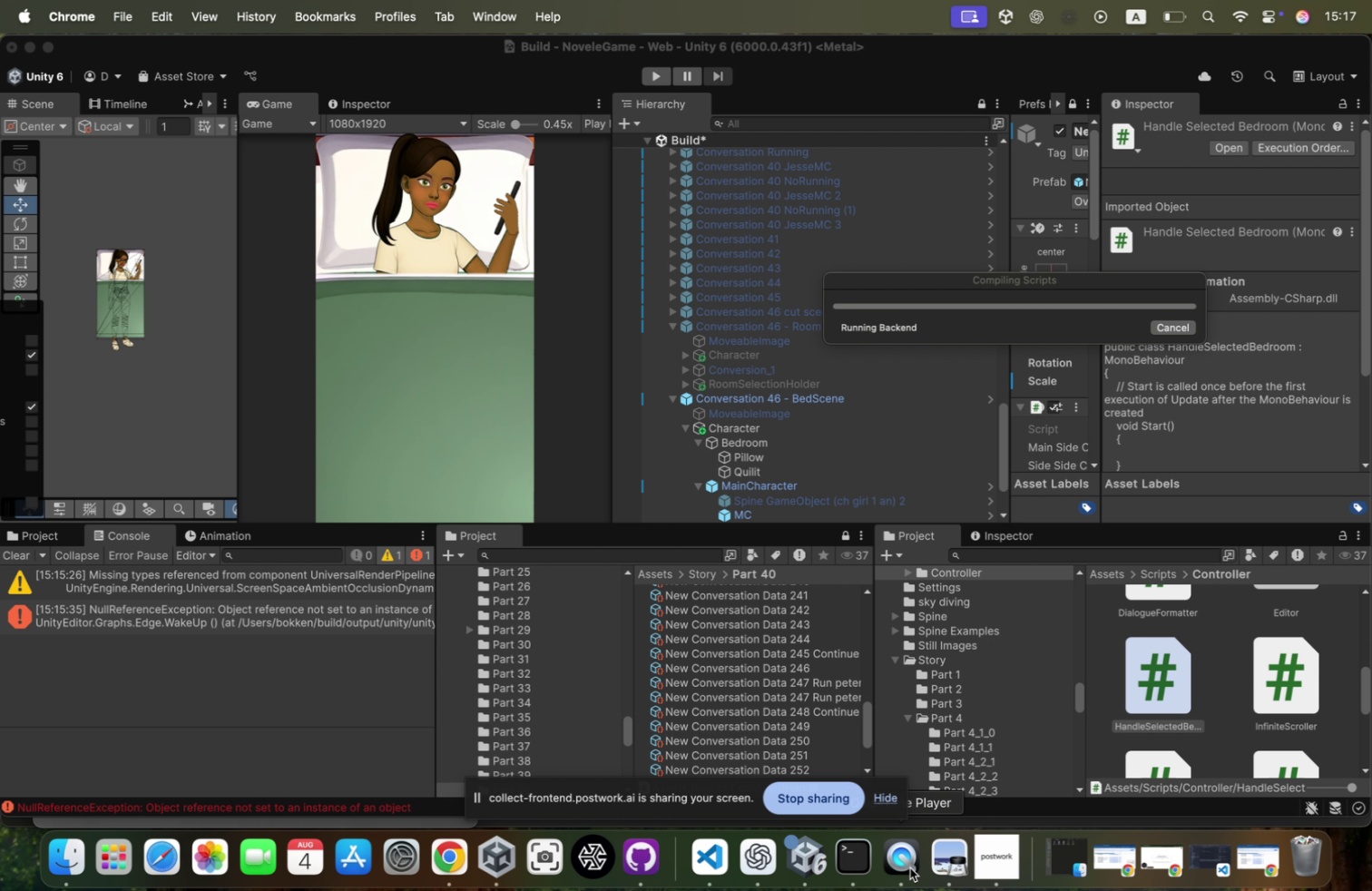 
right_click([451, 847])
 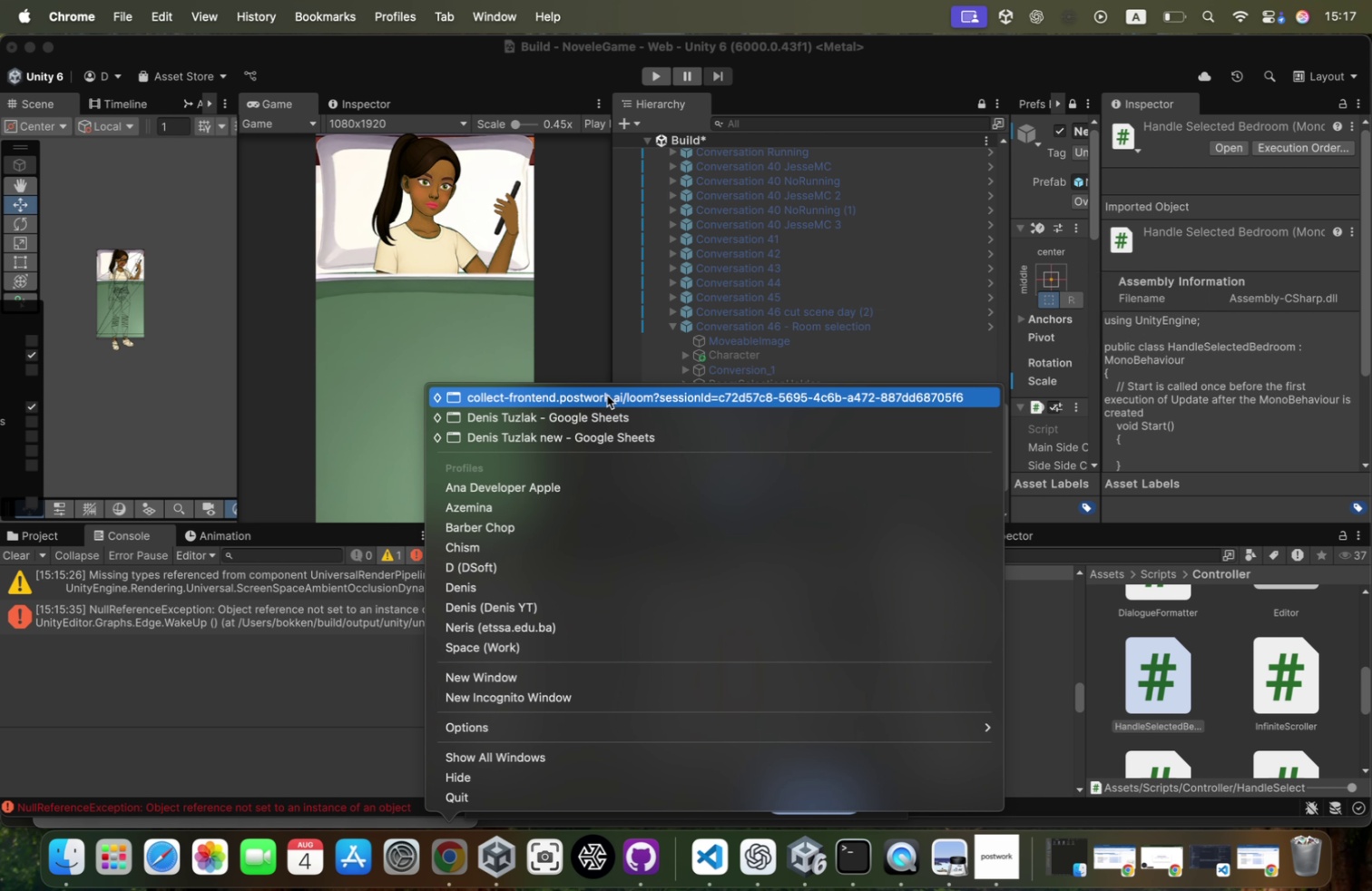 
left_click([609, 394])
 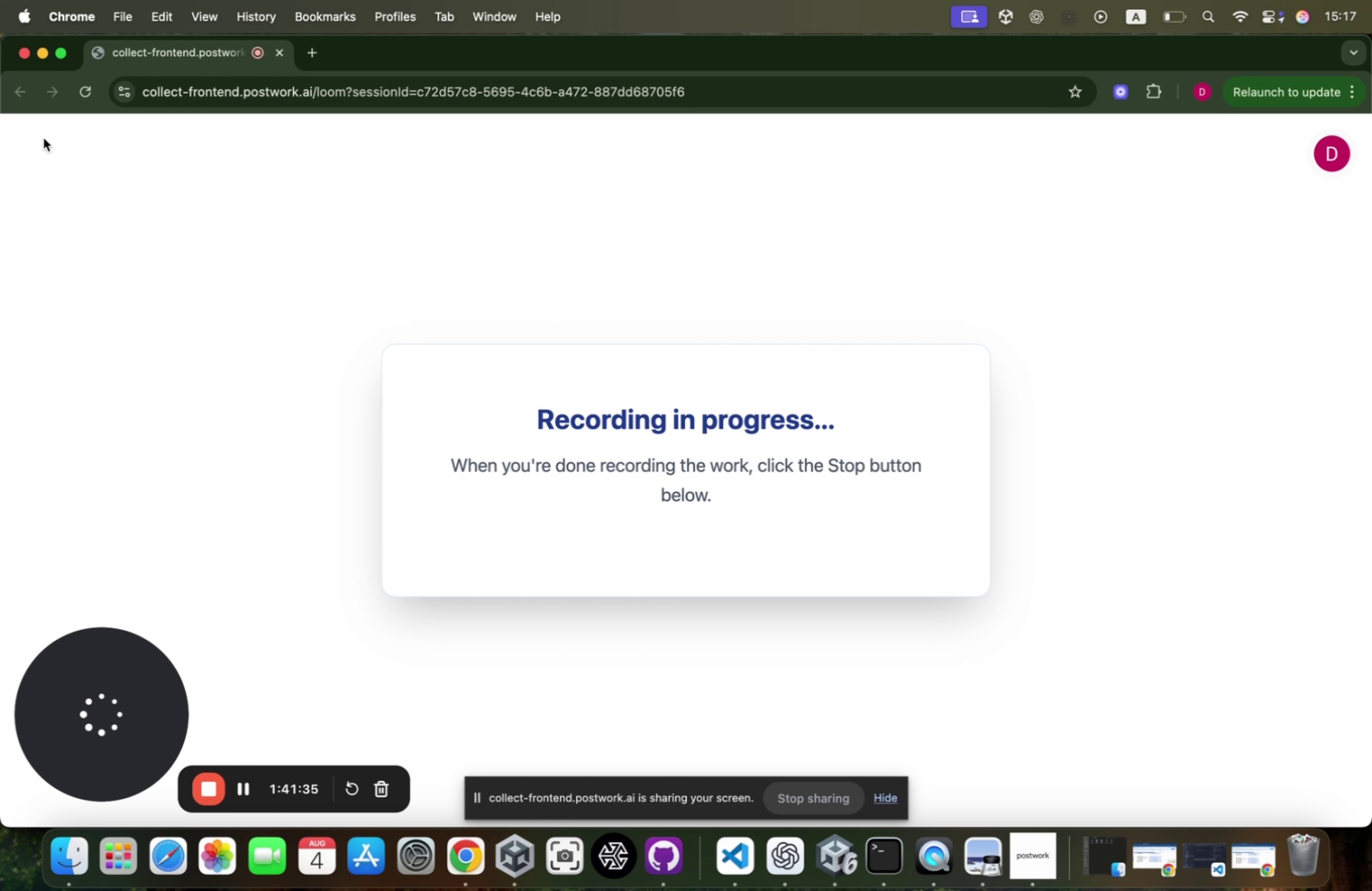 
left_click([43, 48])
 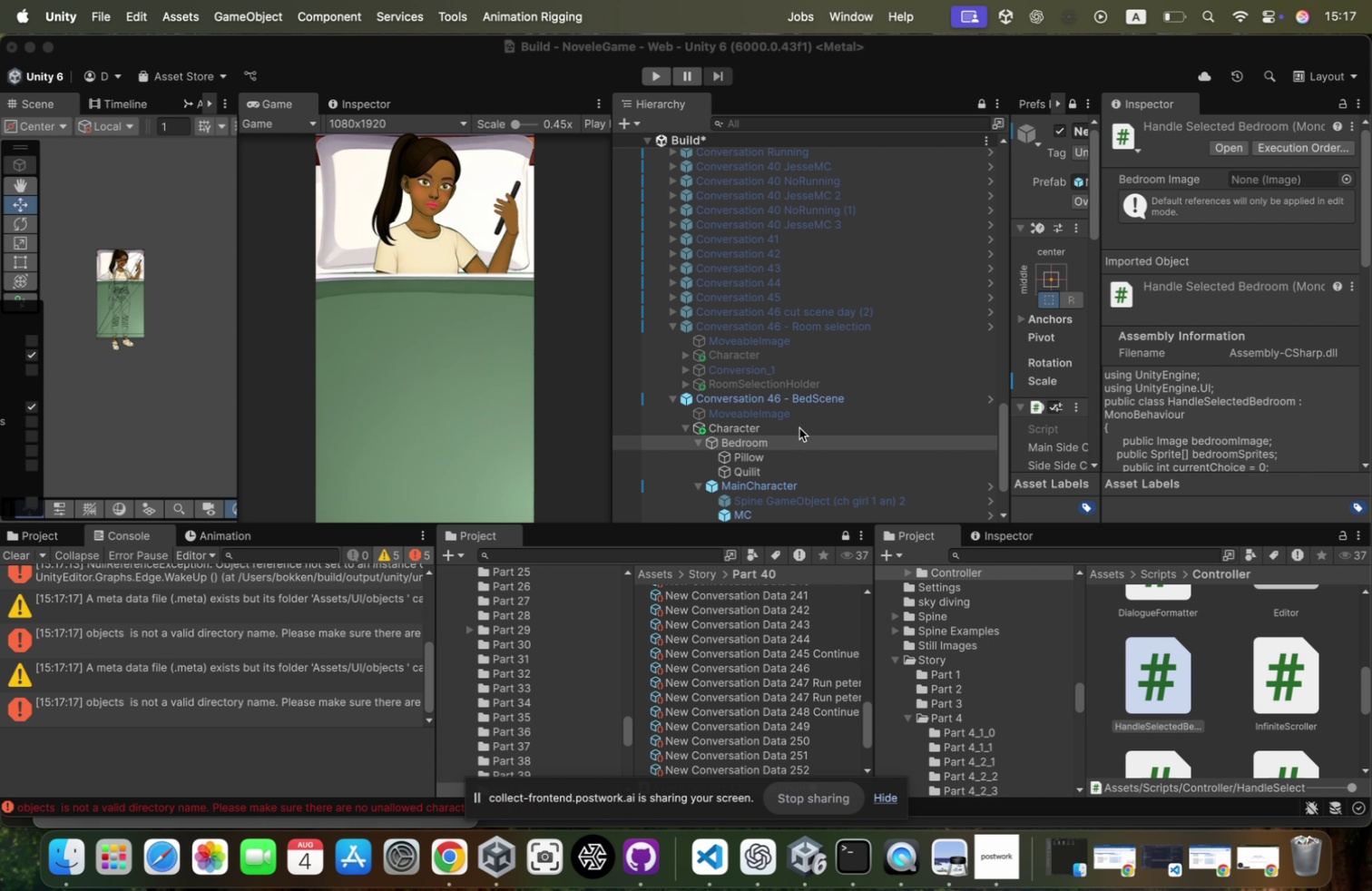 
wait(13.89)
 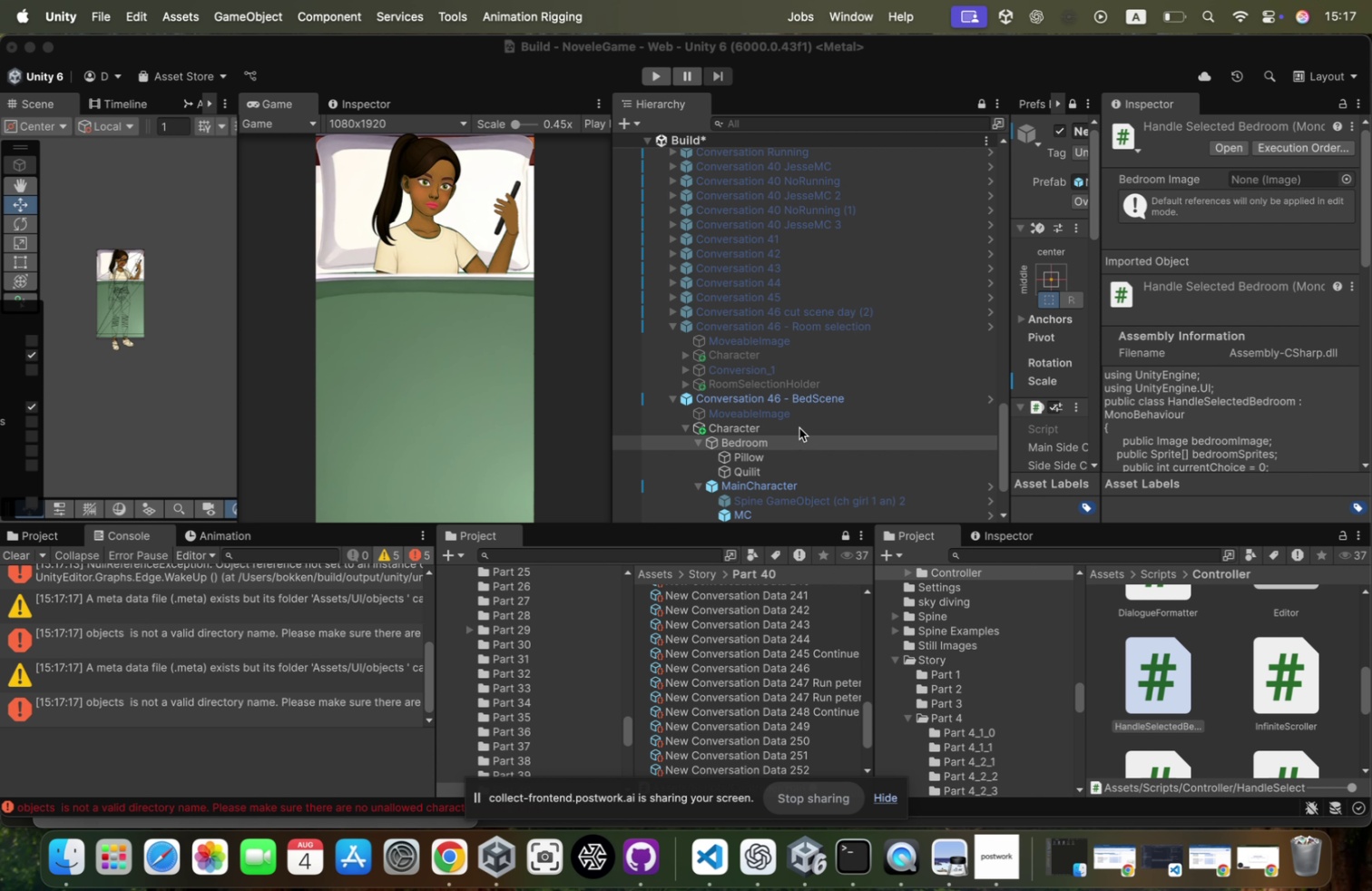 
scroll: coordinate [1223, 361], scroll_direction: down, amount: 104.0
 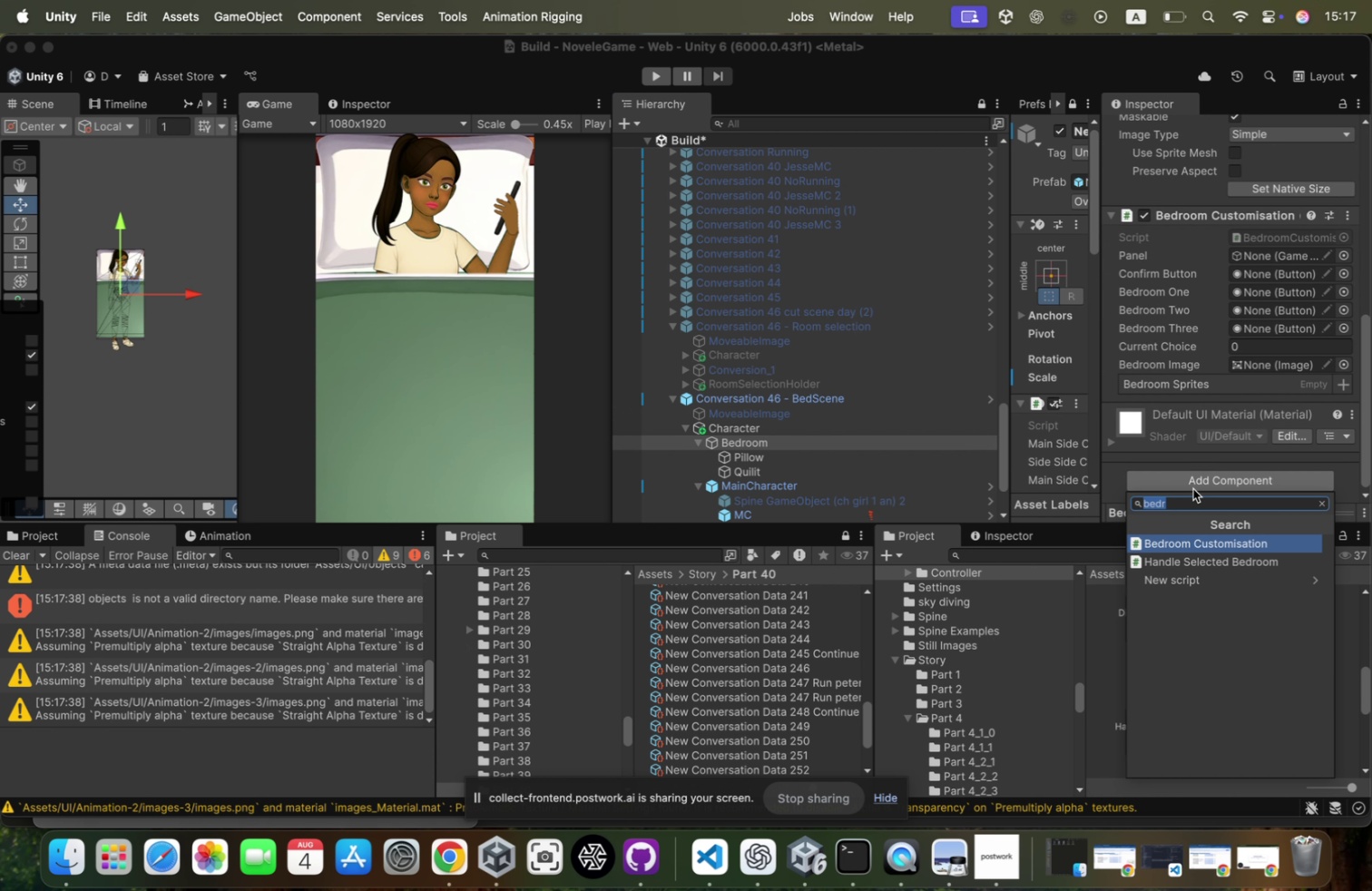 
type(handle)
 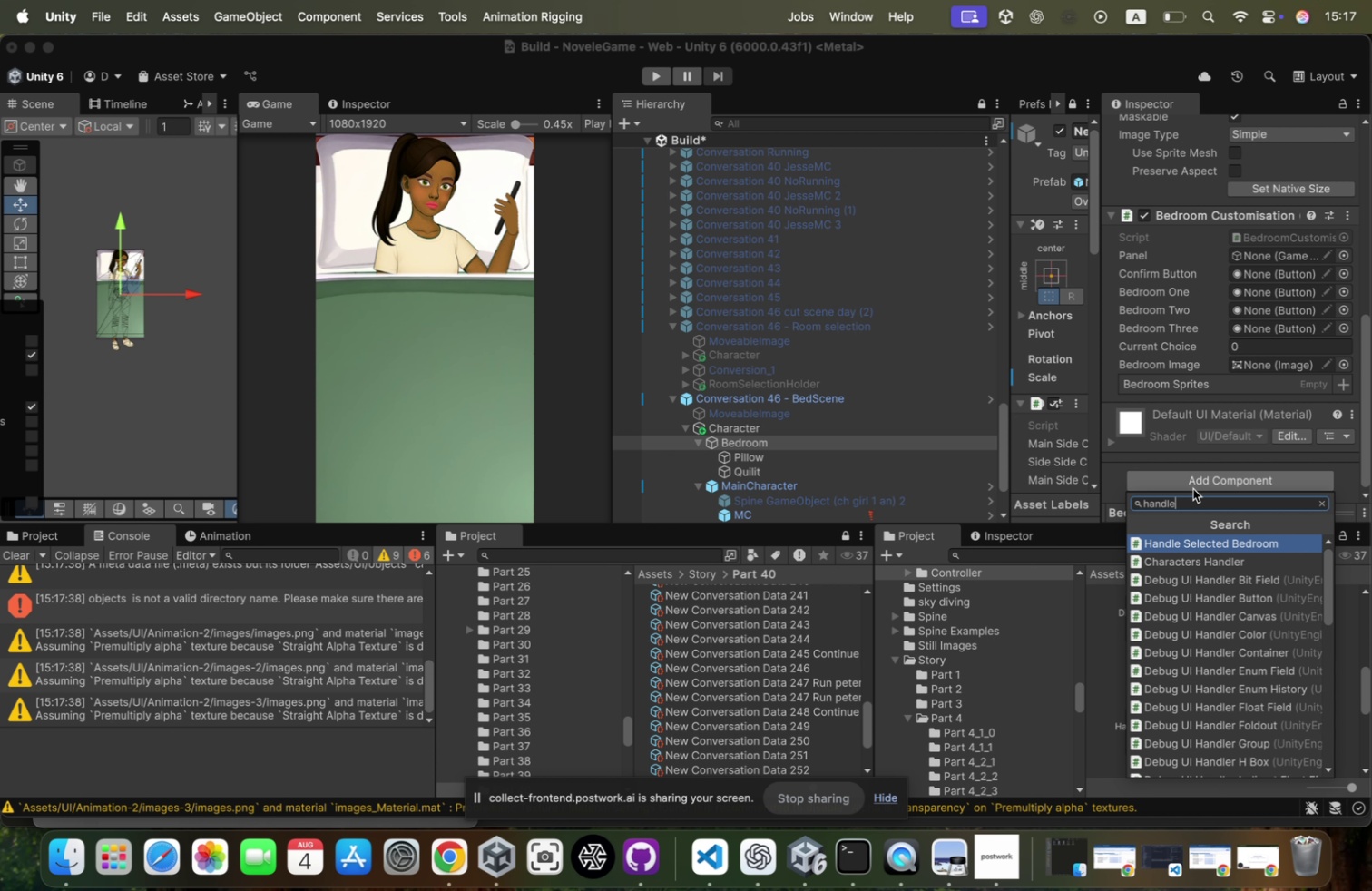 
key(Enter)
 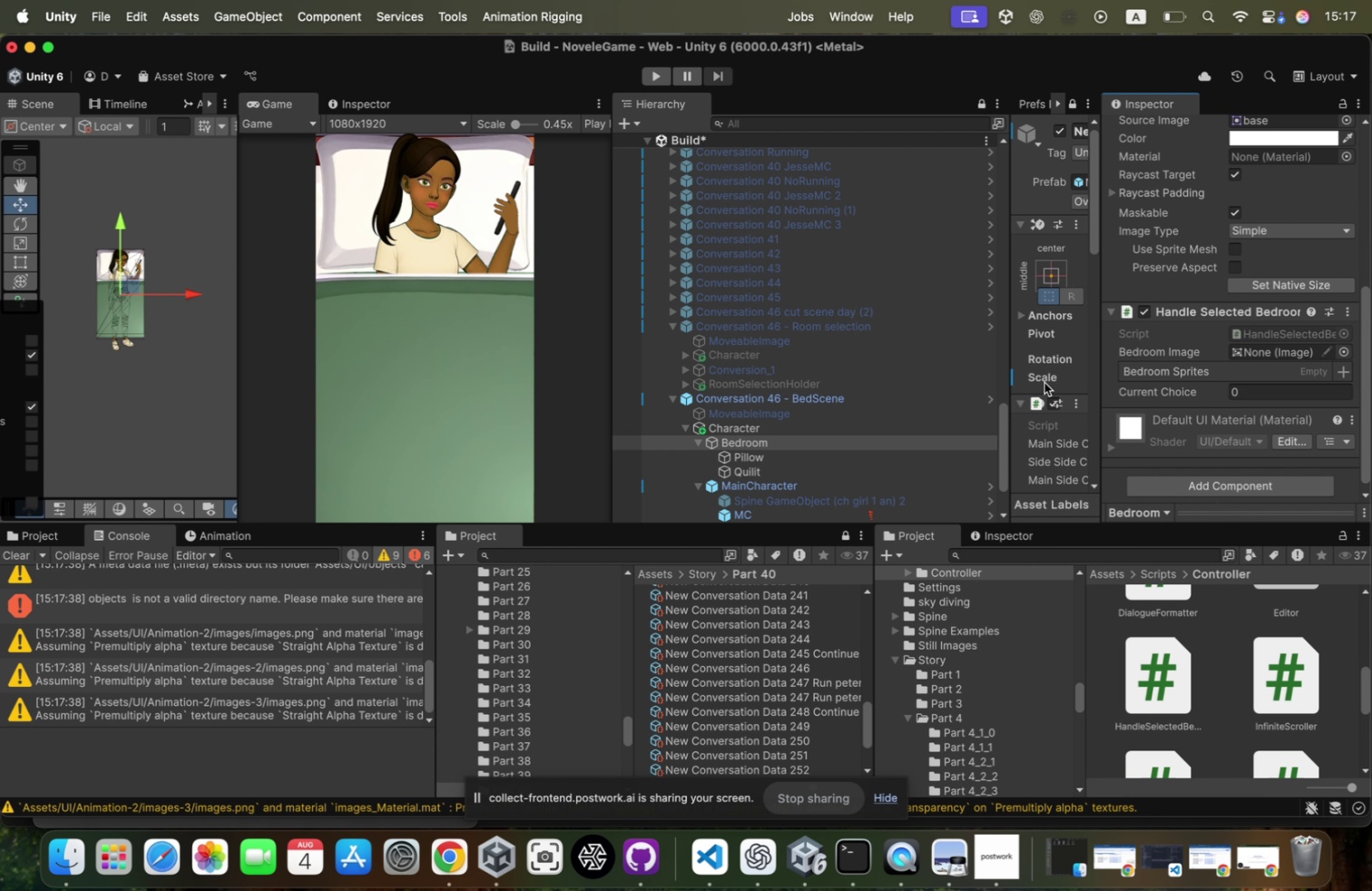 
left_click_drag(start_coordinate=[794, 460], to_coordinate=[1300, 357])
 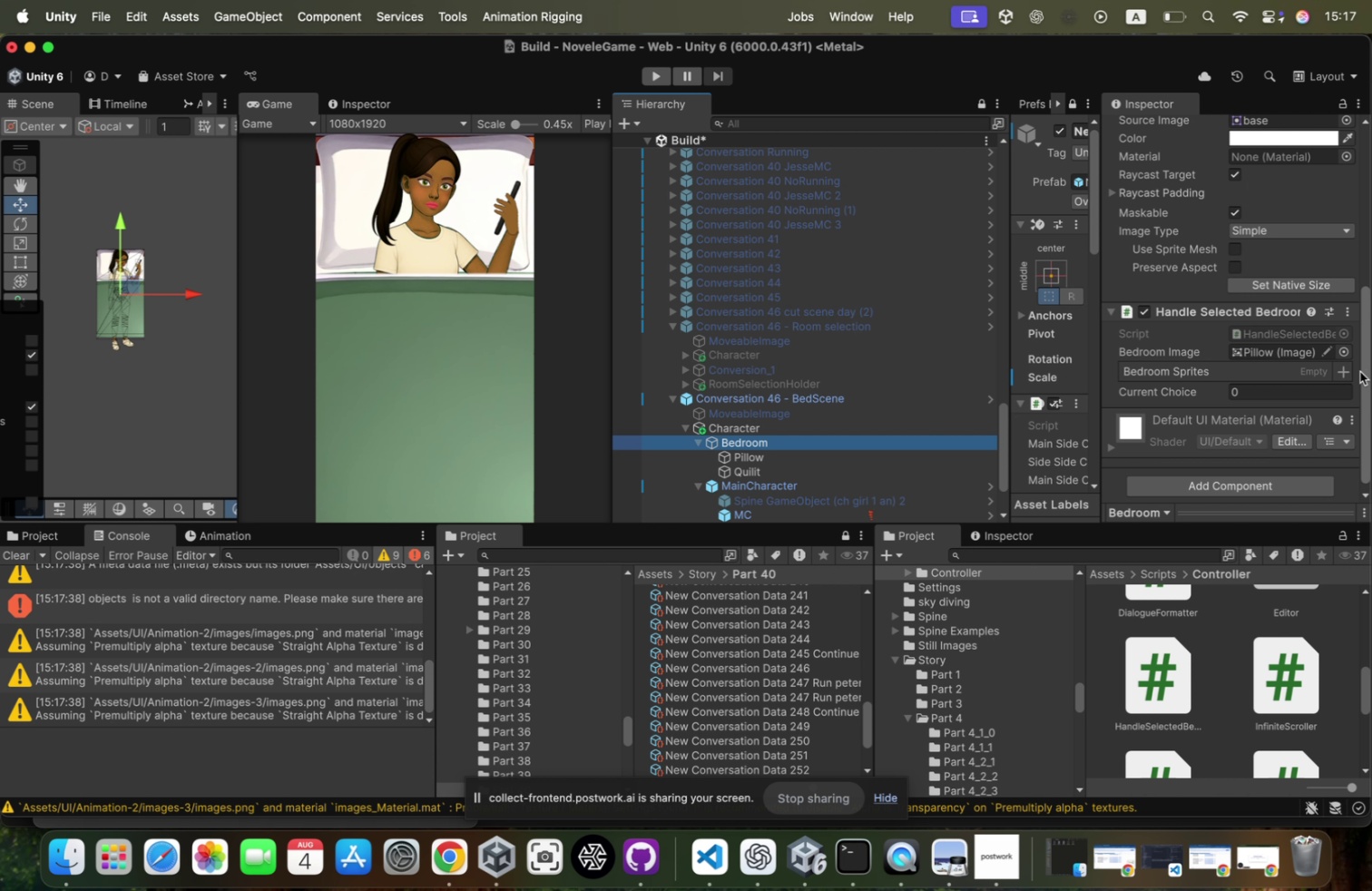 
left_click([1348, 373])
 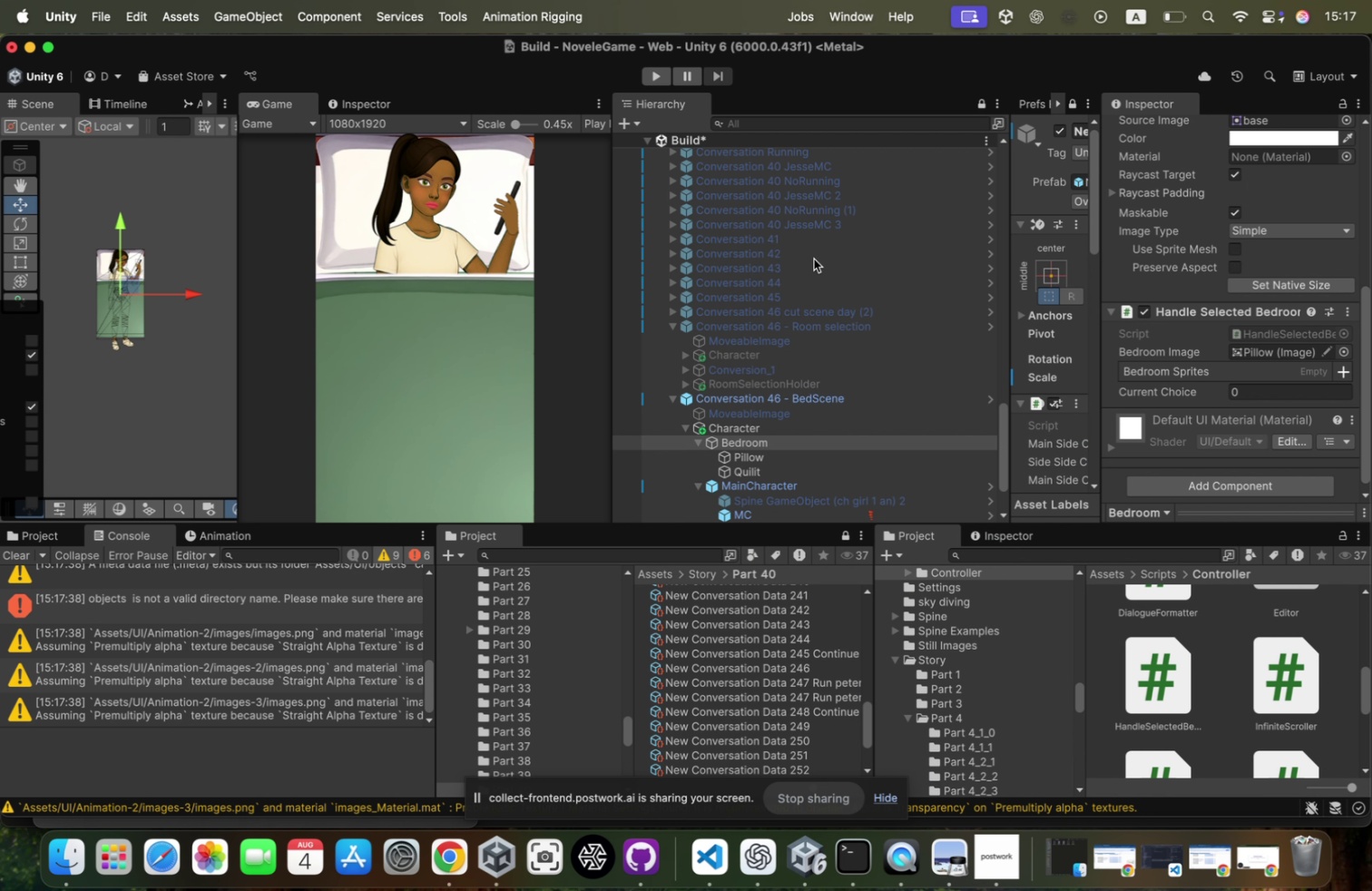 
scroll: coordinate [1247, 274], scroll_direction: up, amount: 9.0
 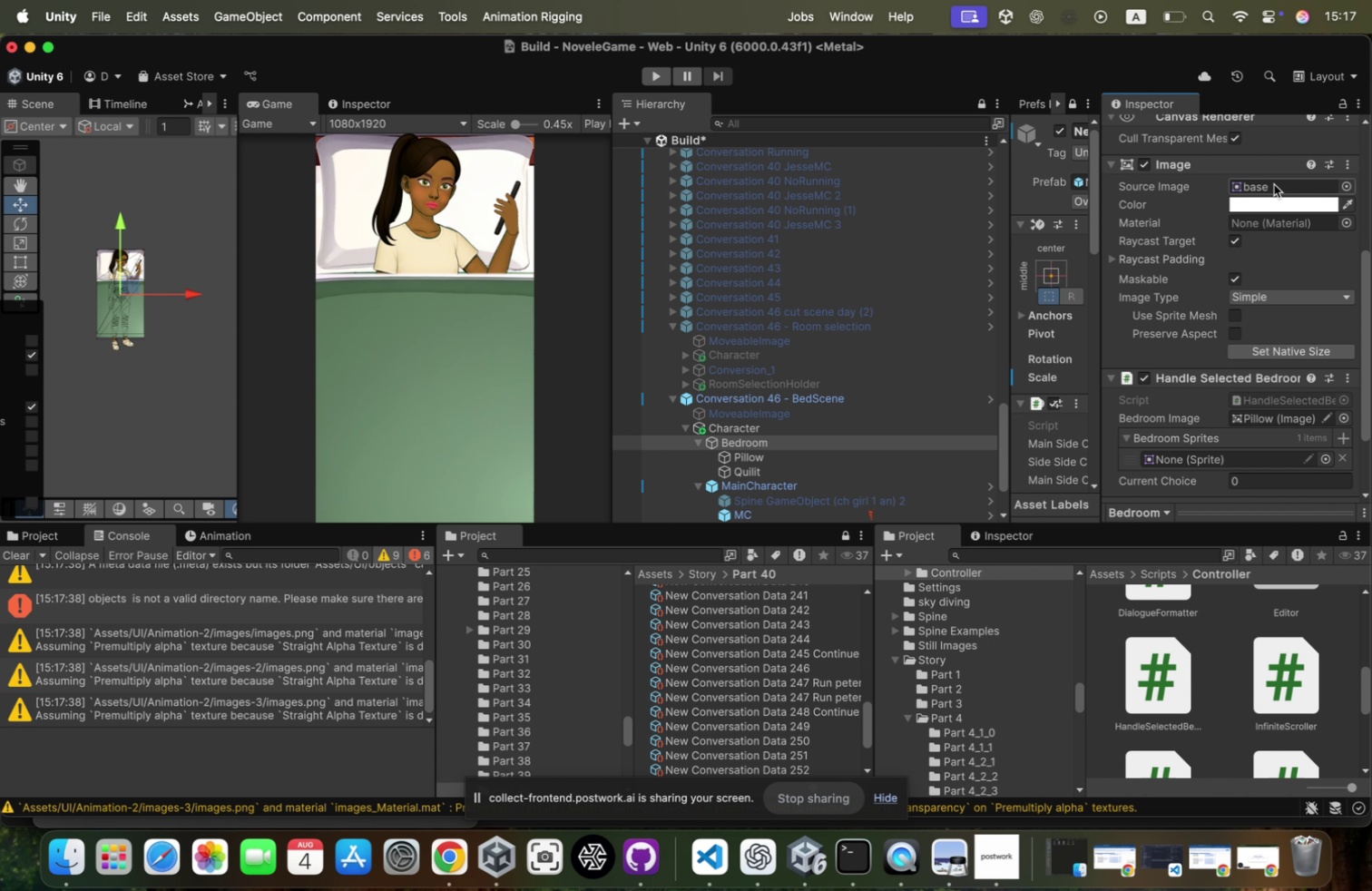 
left_click([1274, 184])
 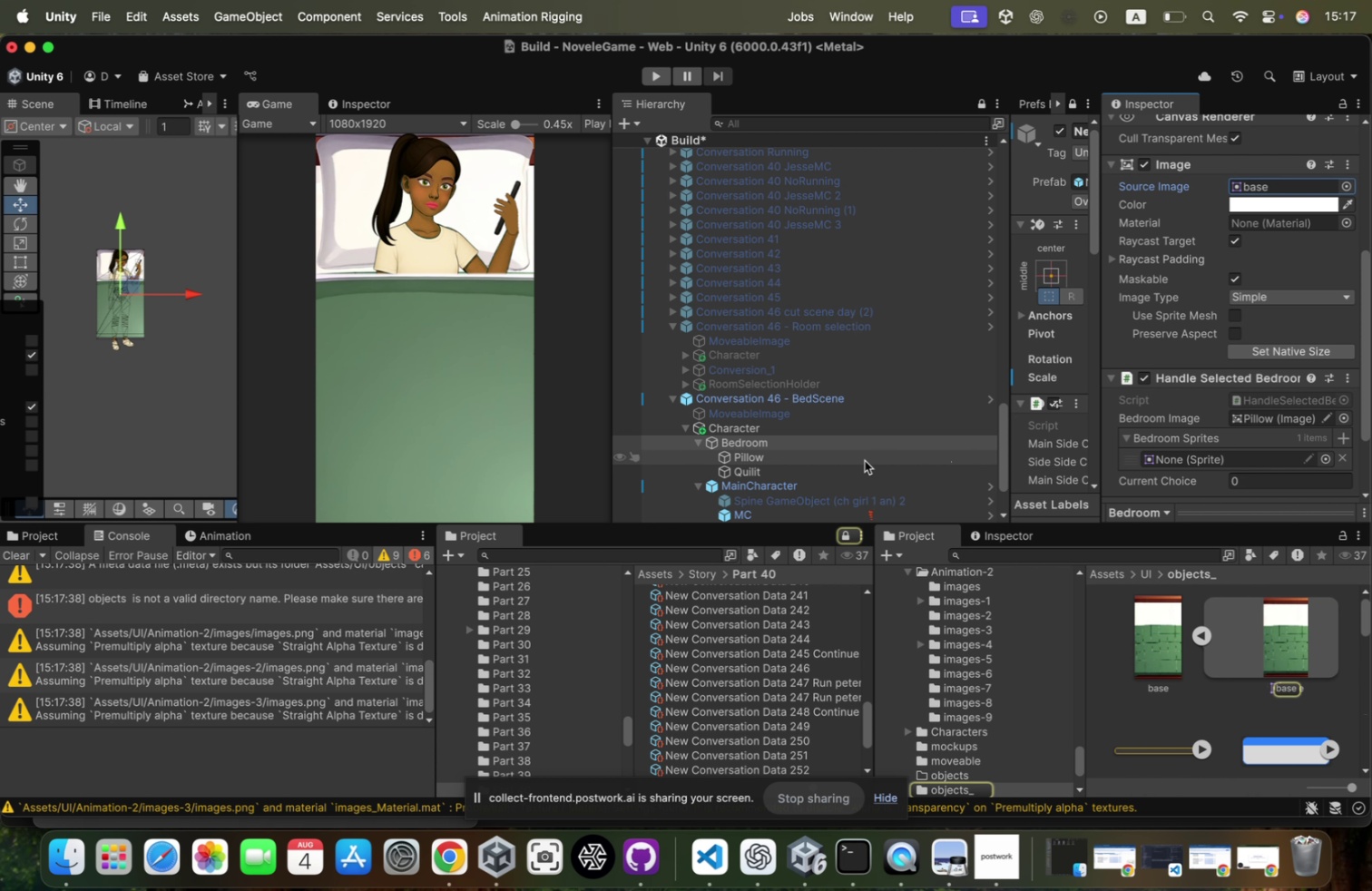 
left_click([857, 458])
 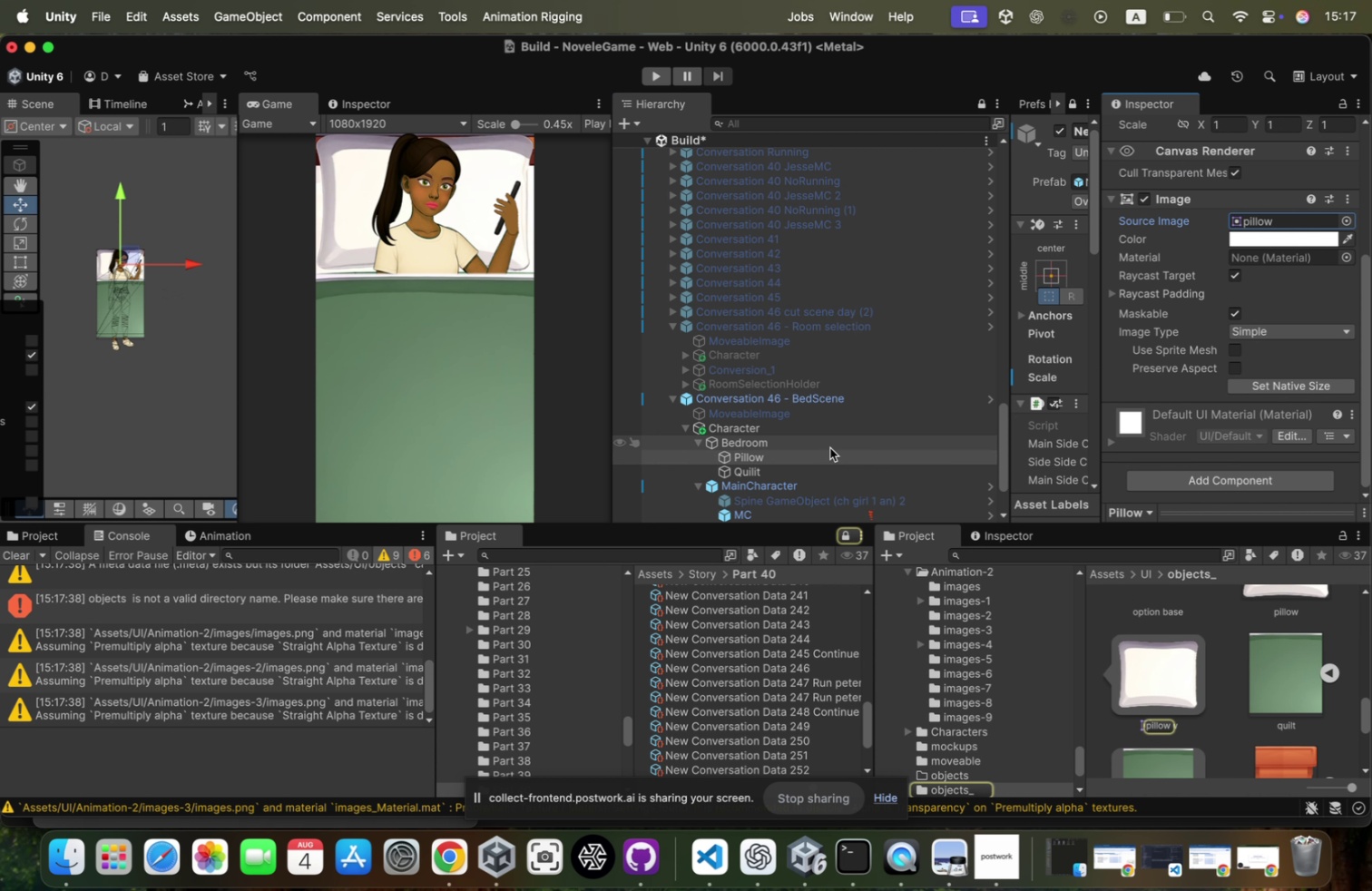 
scroll: coordinate [1275, 721], scroll_direction: down, amount: 21.0
 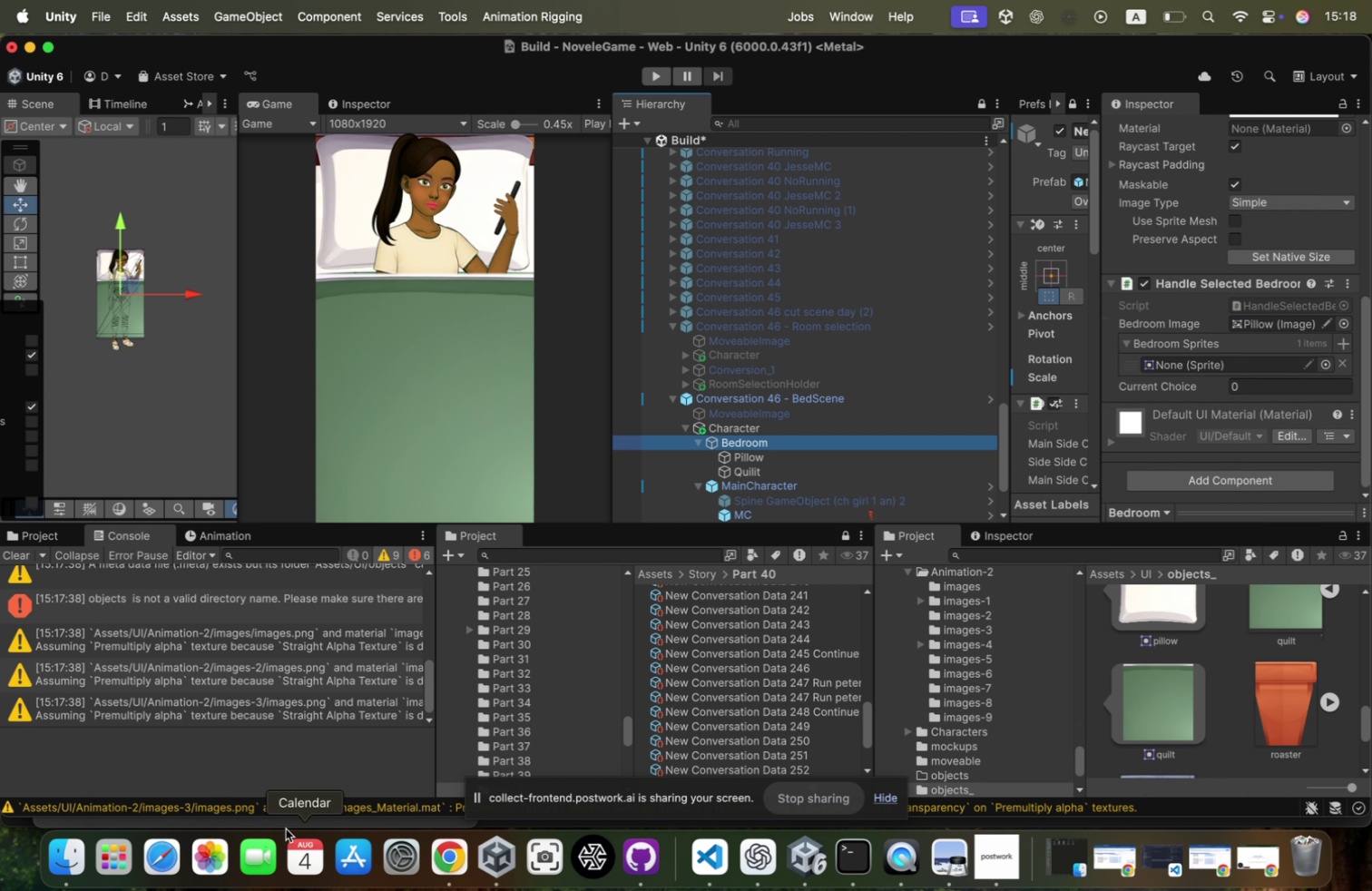 
mouse_move([118, 843])
 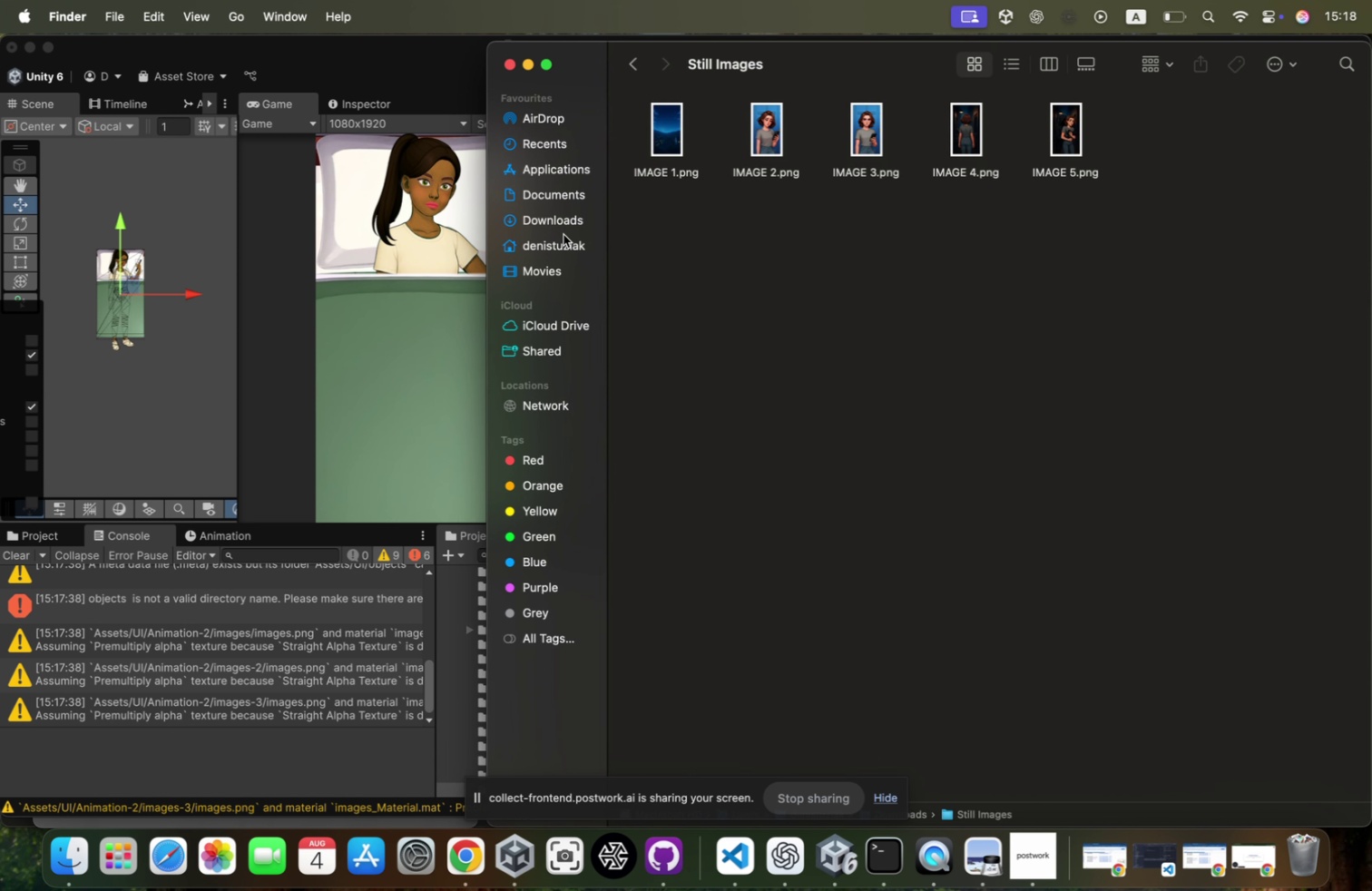 
left_click([561, 217])
 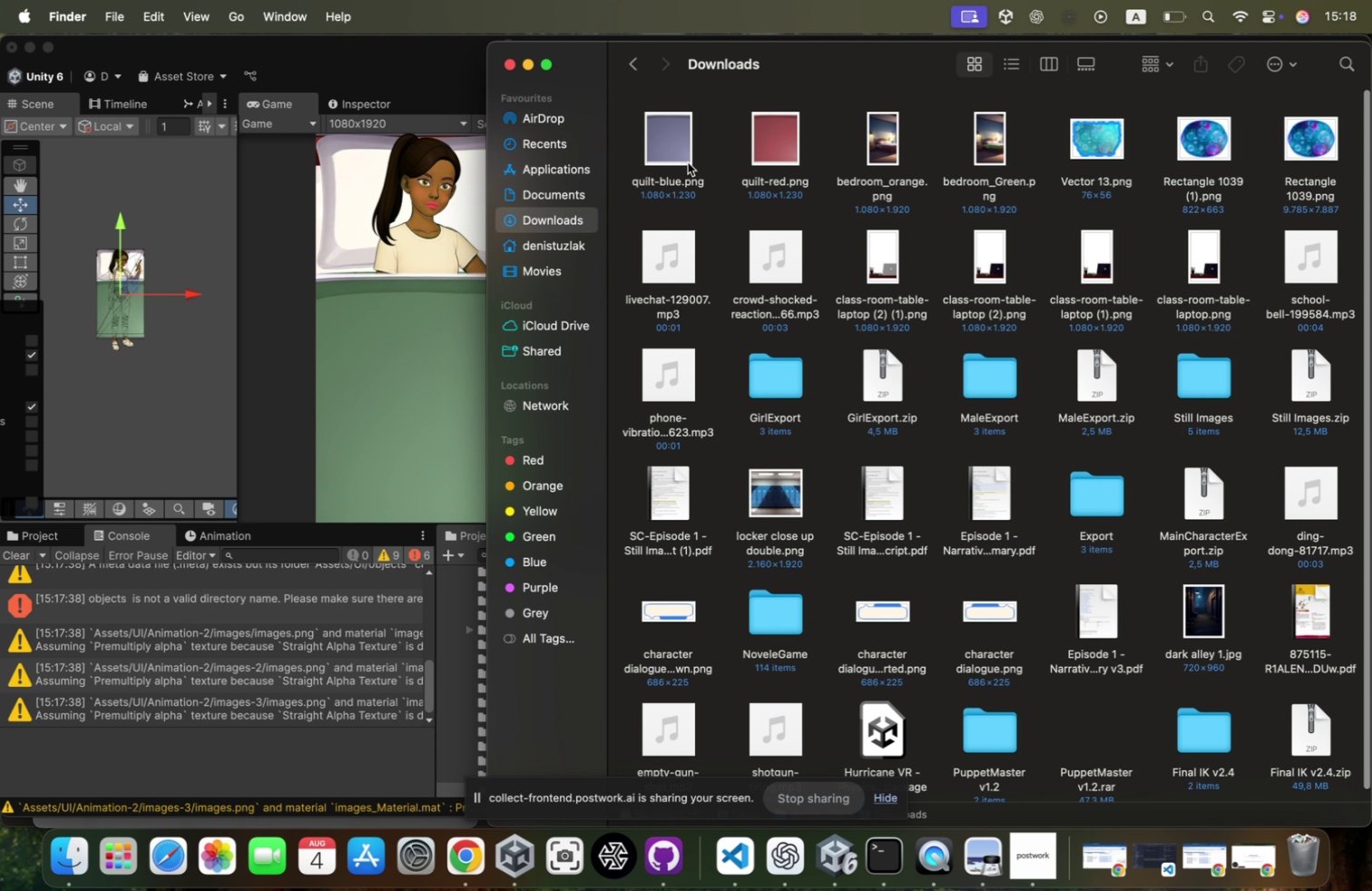 
hold_key(key=CommandLeft, duration=0.46)
left_click([798, 124])
 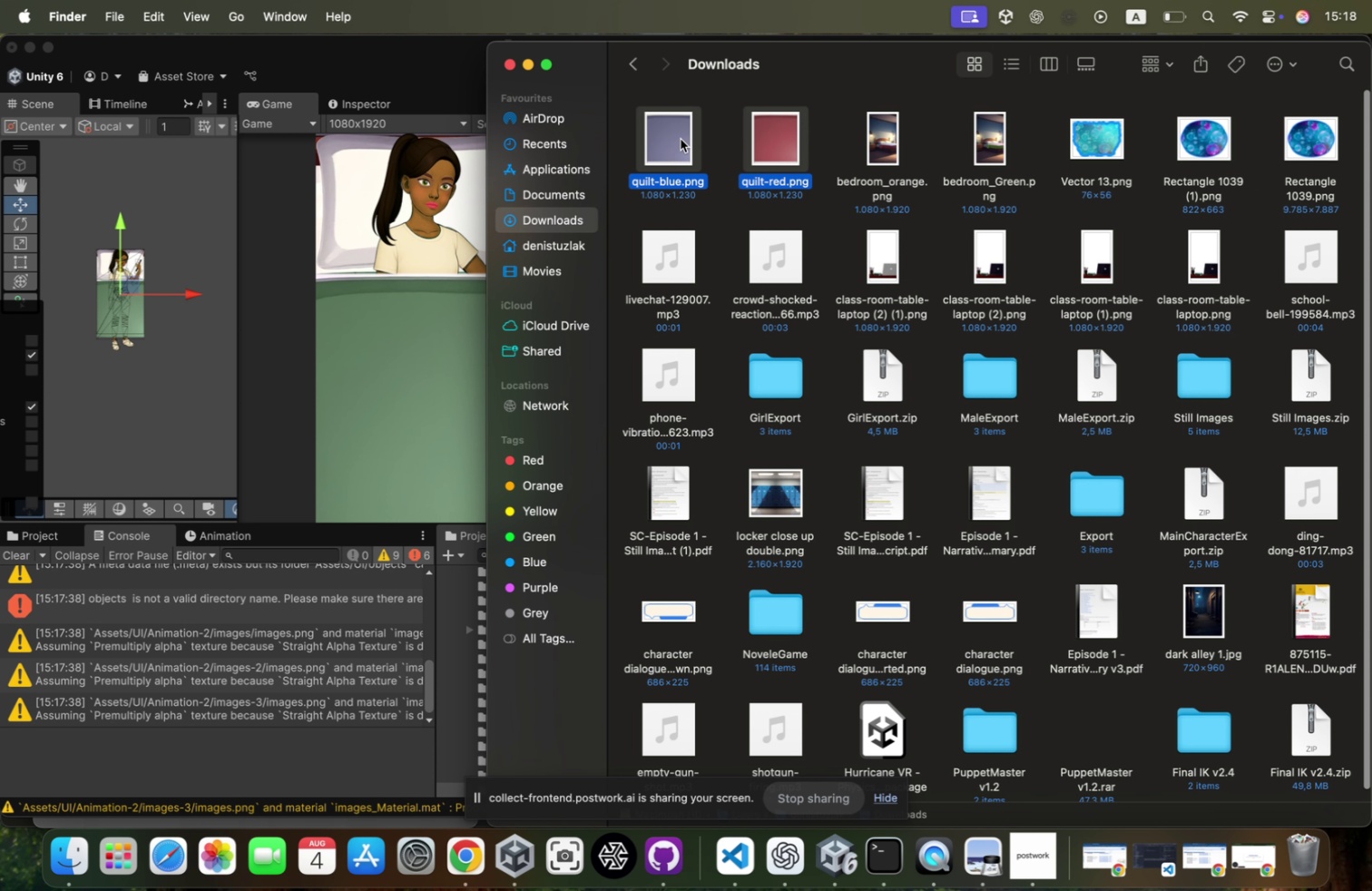 
left_click_drag(start_coordinate=[668, 142], to_coordinate=[1199, 657])
 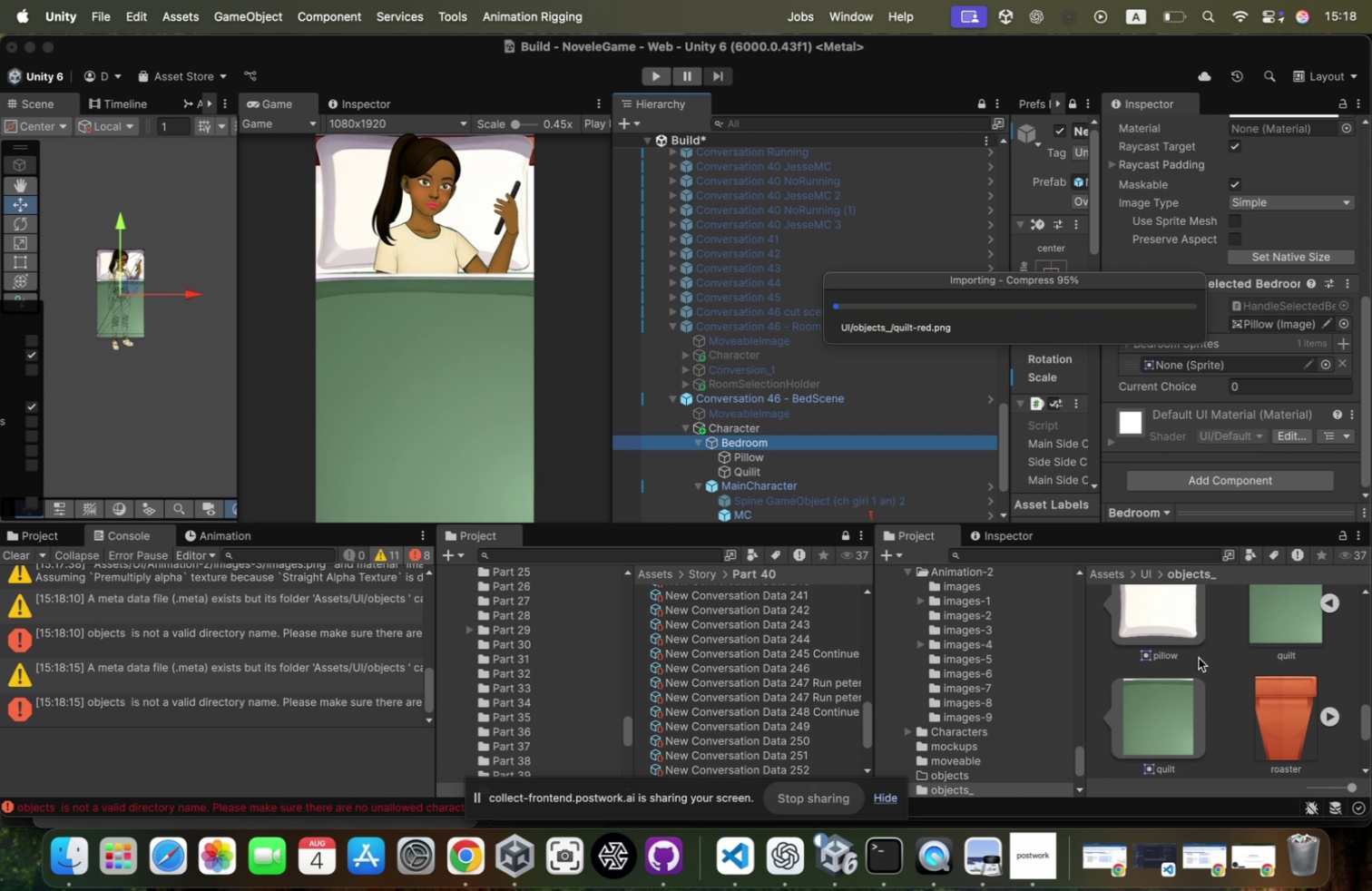 
key(Meta+CommandLeft)
 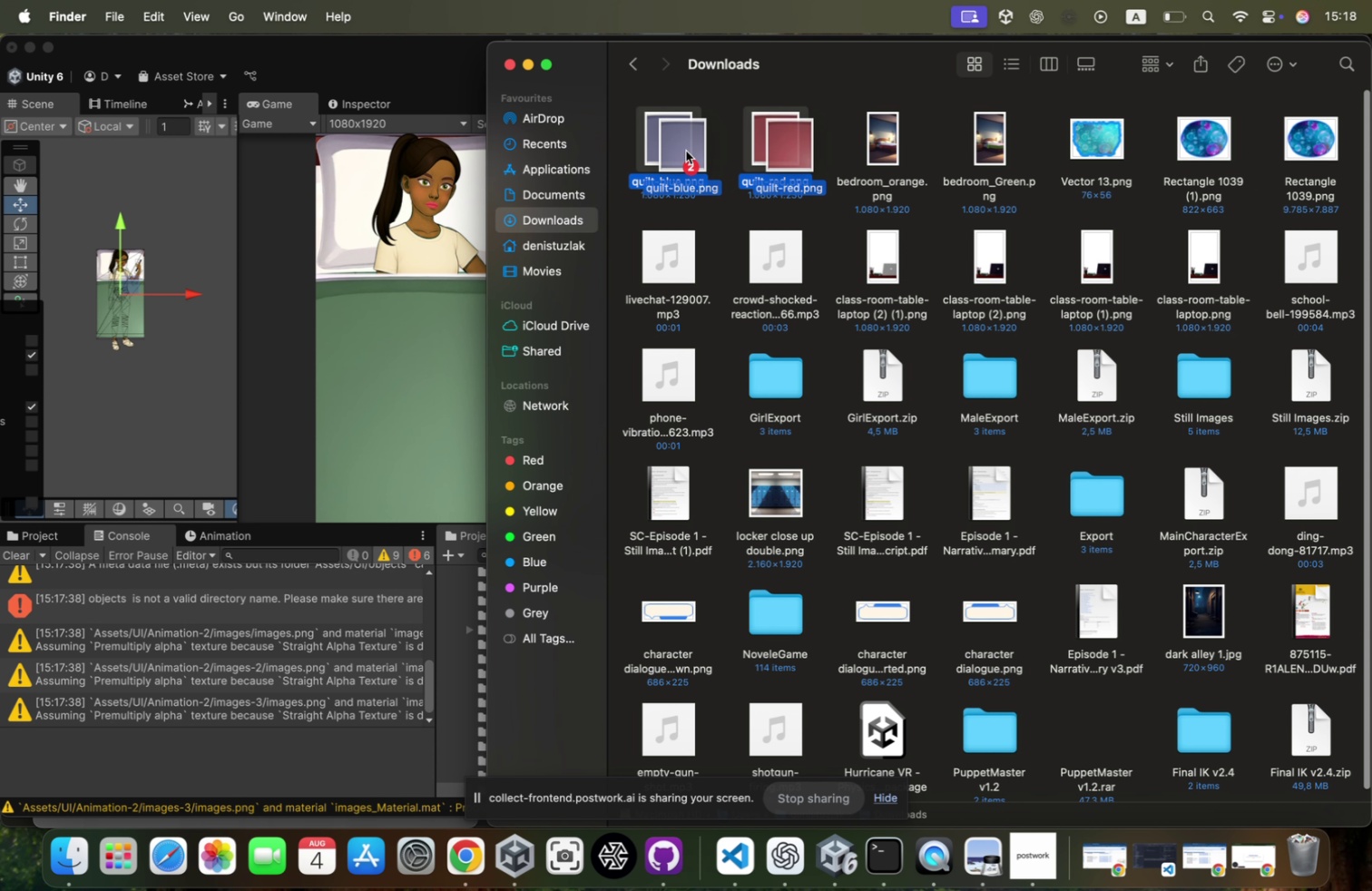 
hold_key(key=Tab, duration=0.39)
 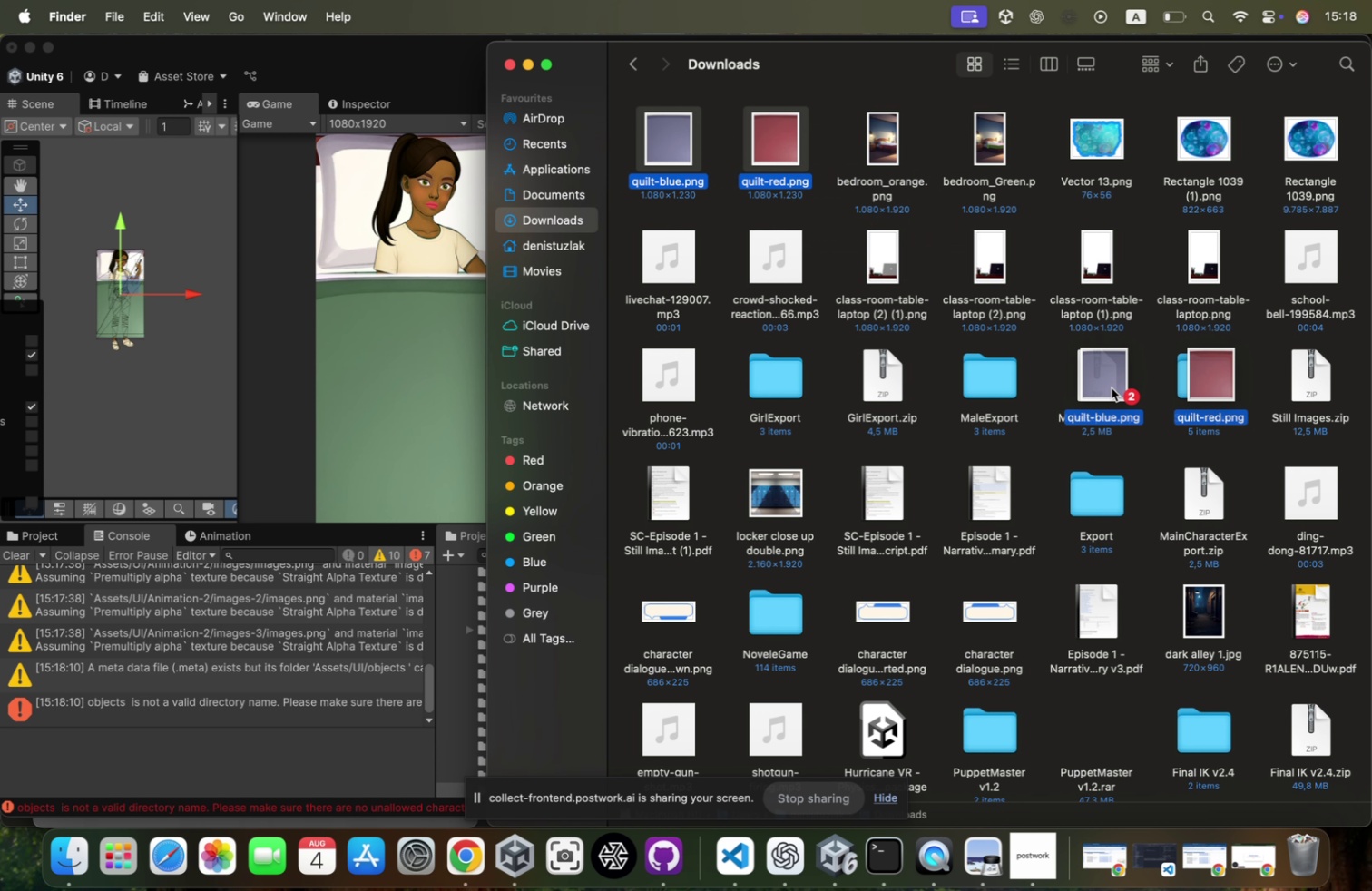 
key(Meta+Tab)
 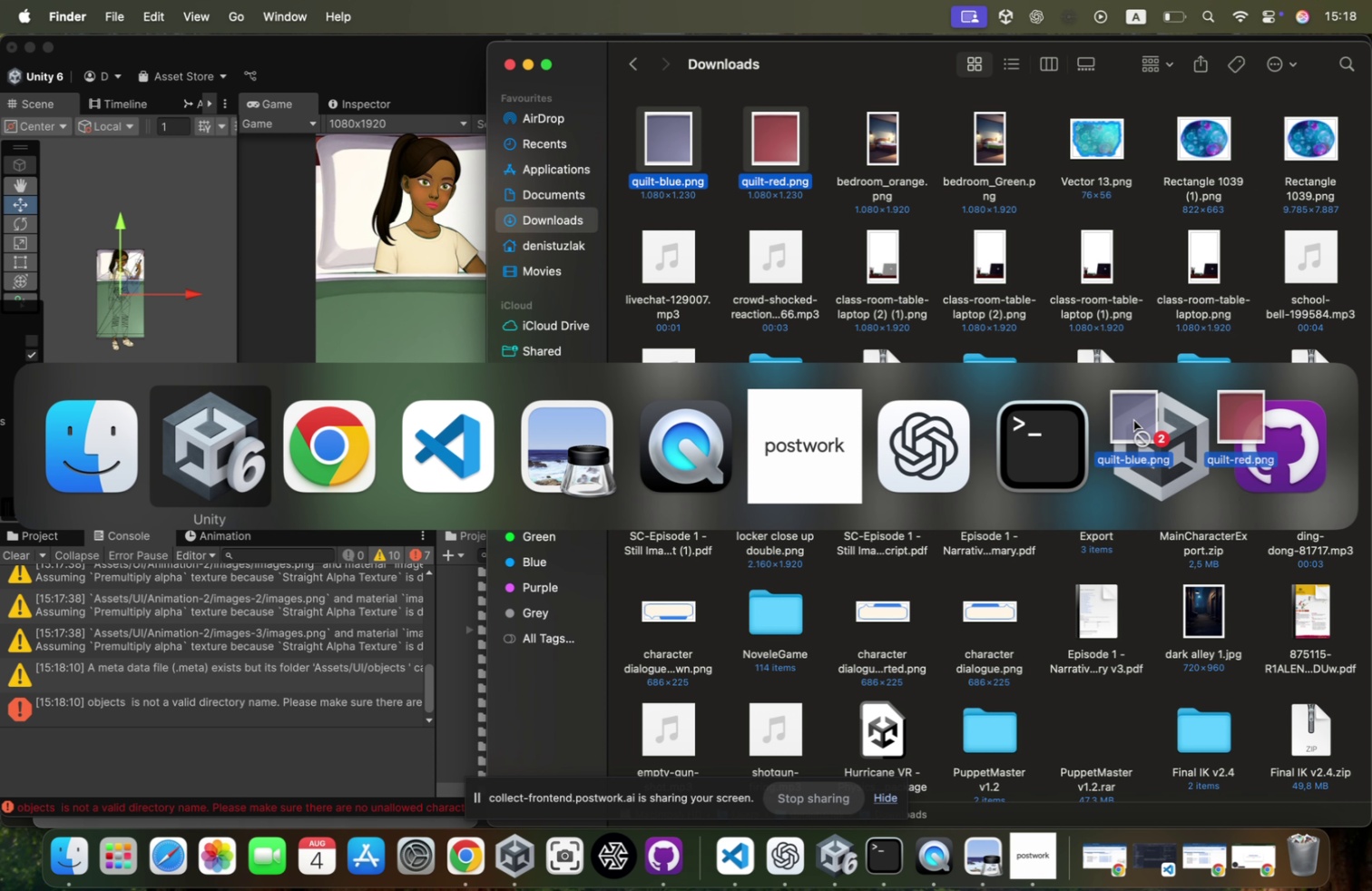 
key(Meta+Tab)
 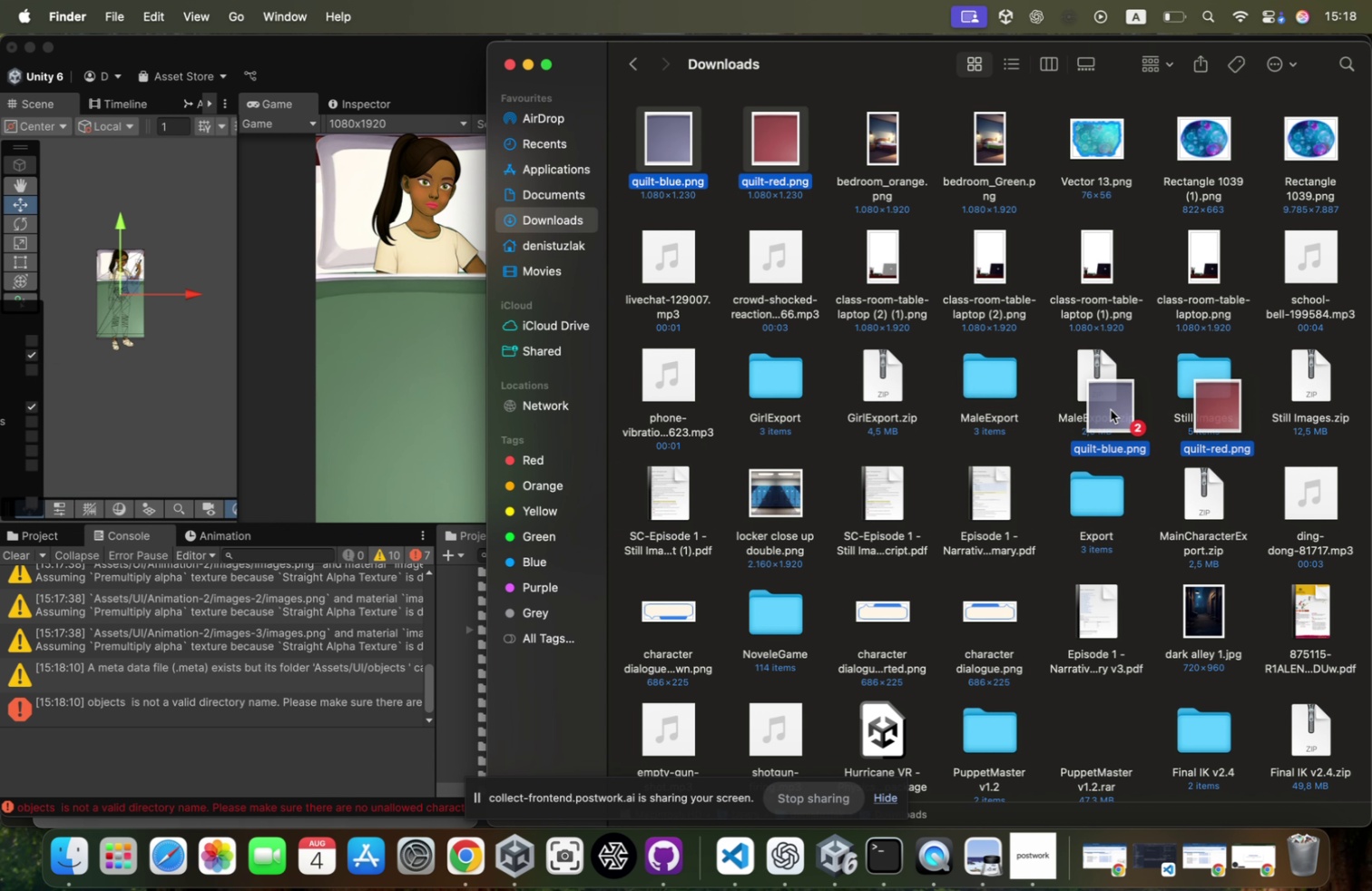 
key(Meta+Tab)
 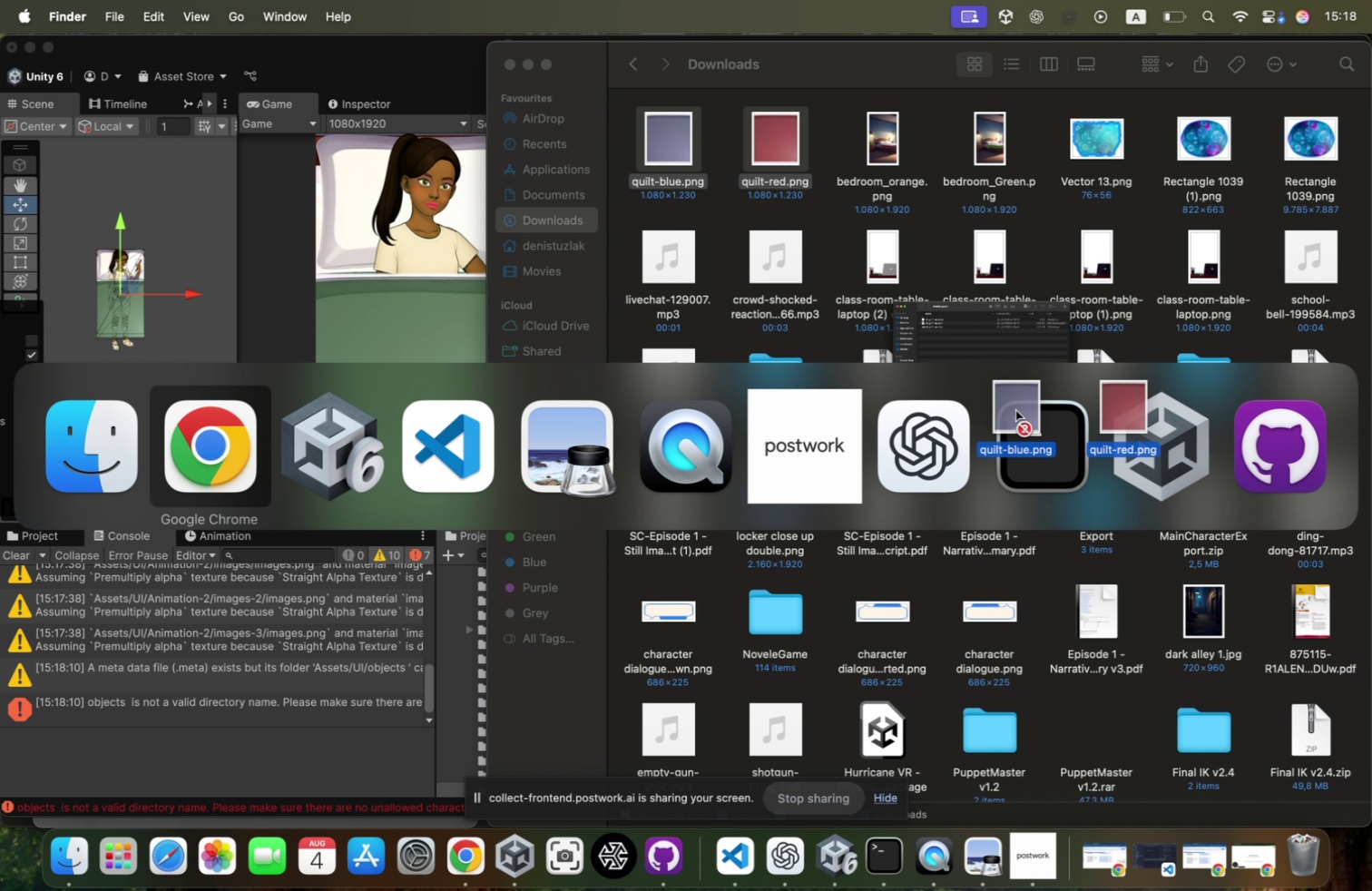 
key(Meta+Tab)
 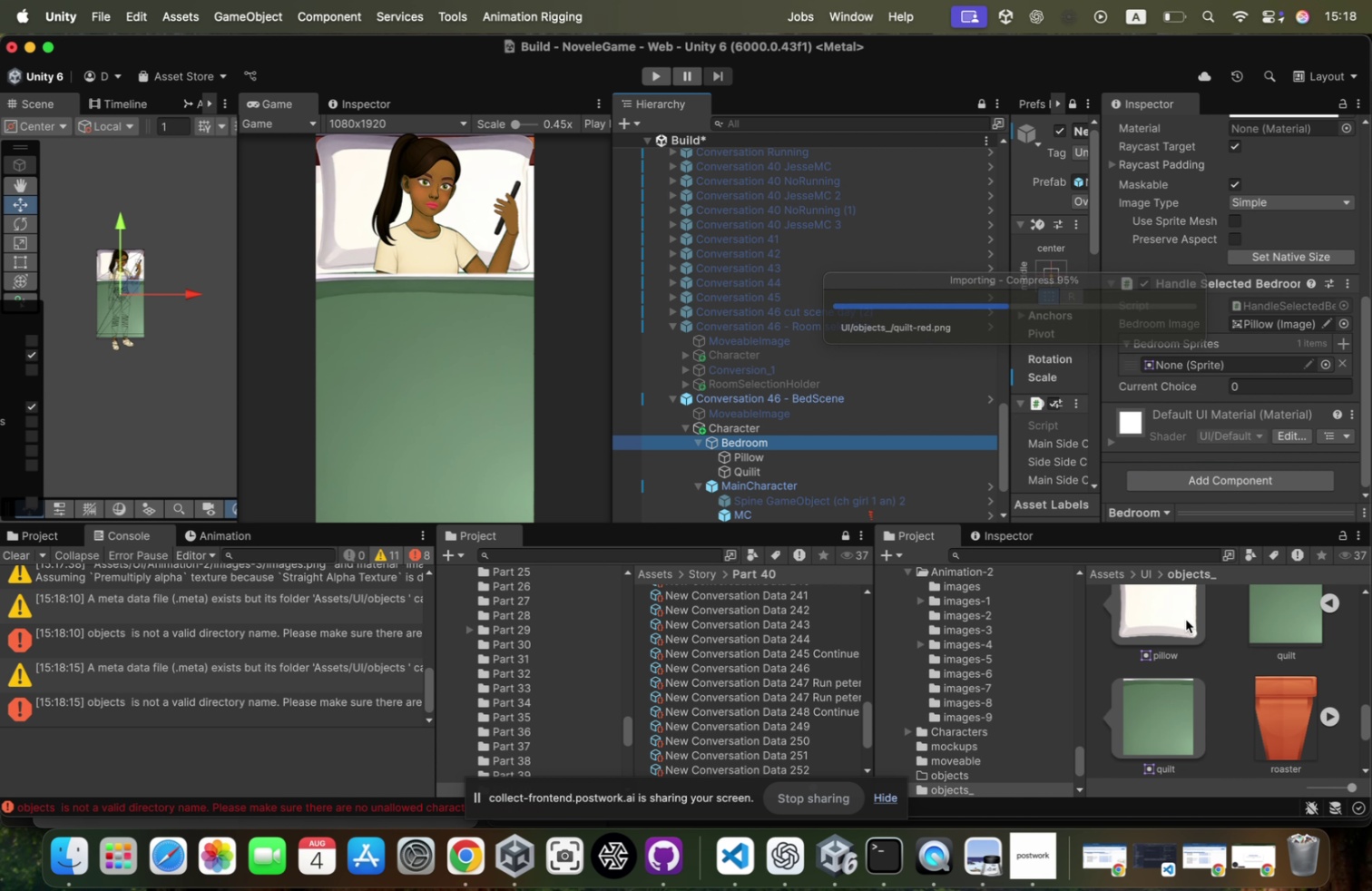 
scroll: coordinate [1220, 664], scroll_direction: down, amount: 8.0
 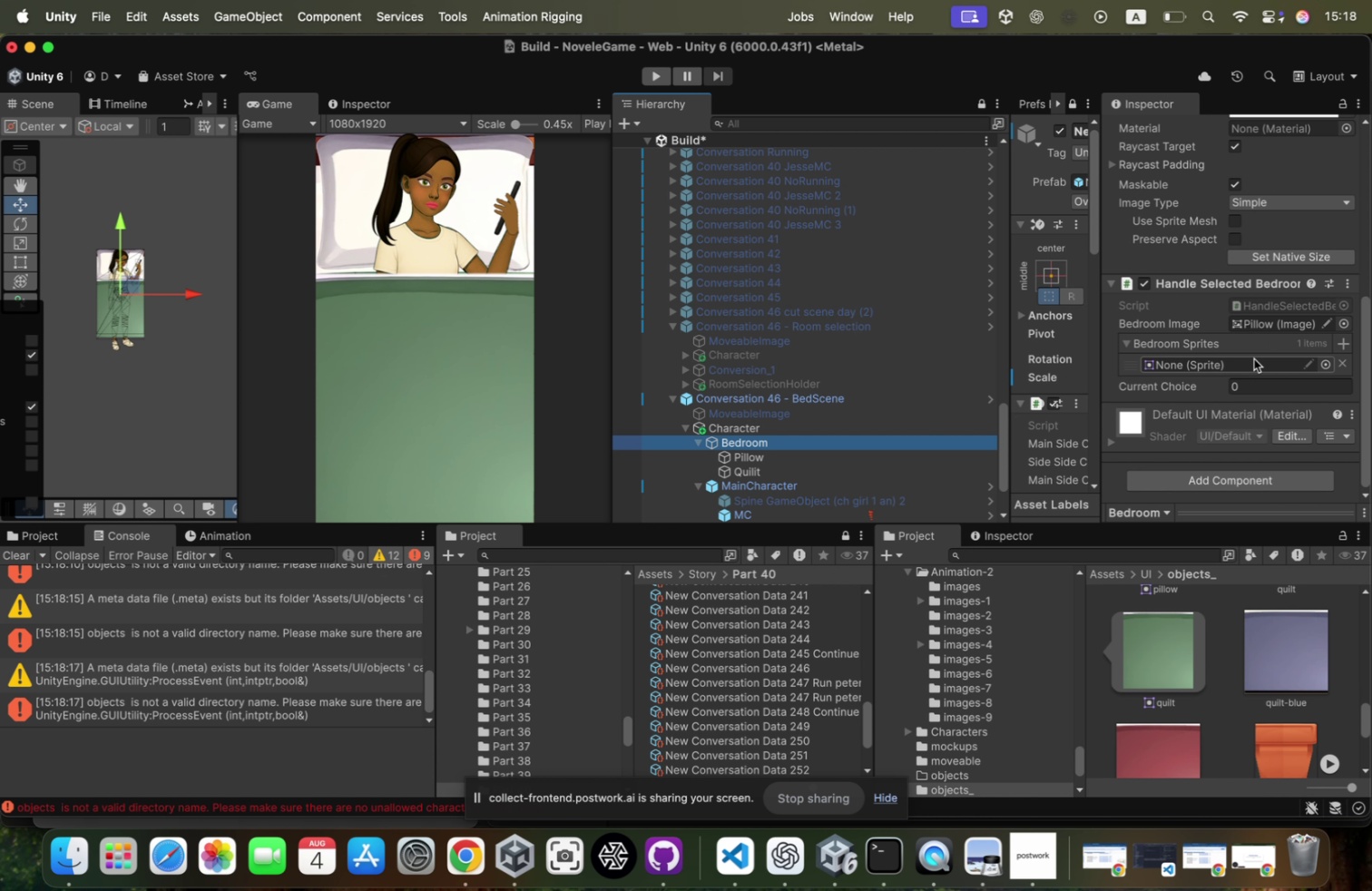 
left_click([1349, 344])
 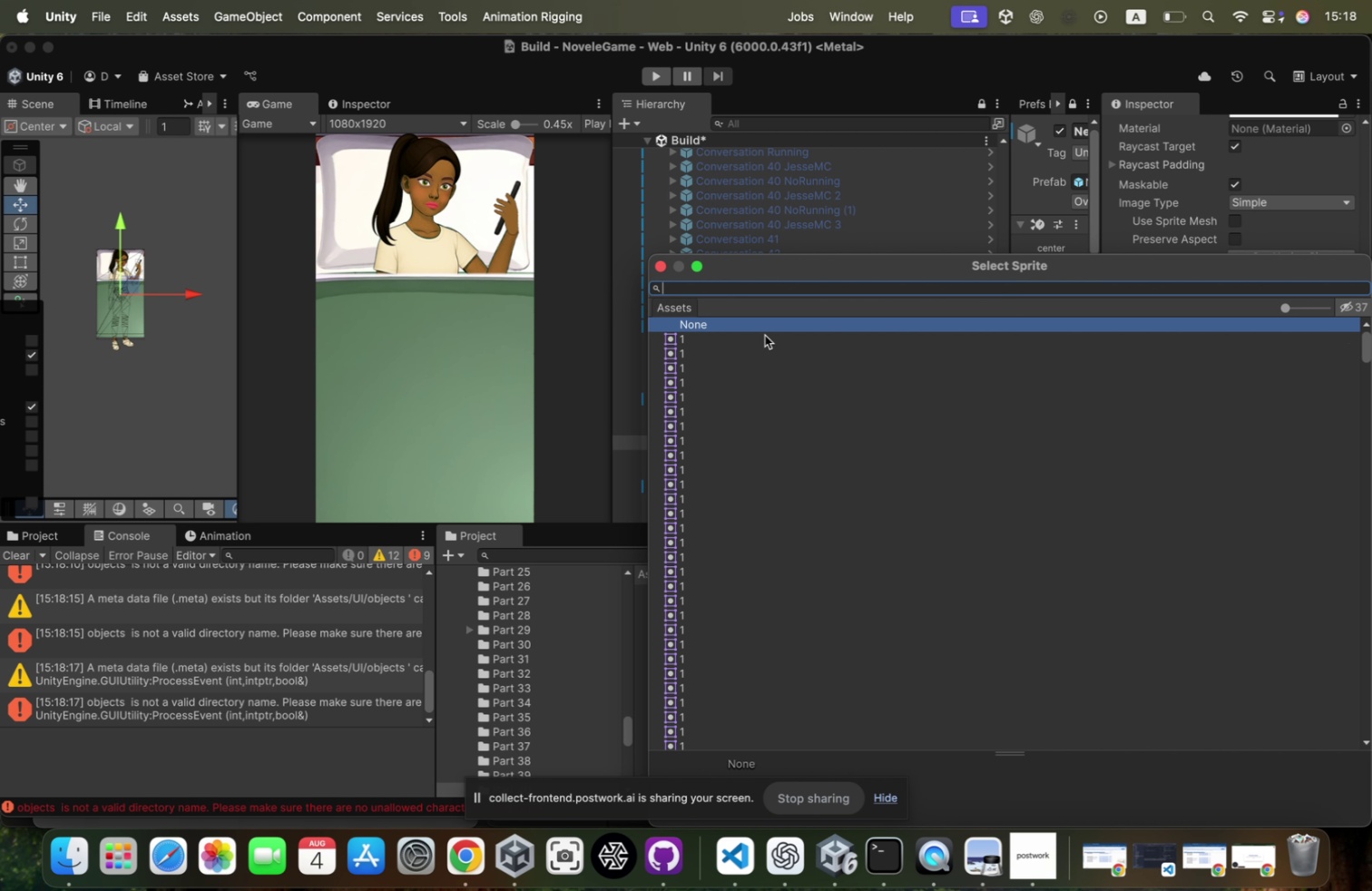 
key(Escape)
 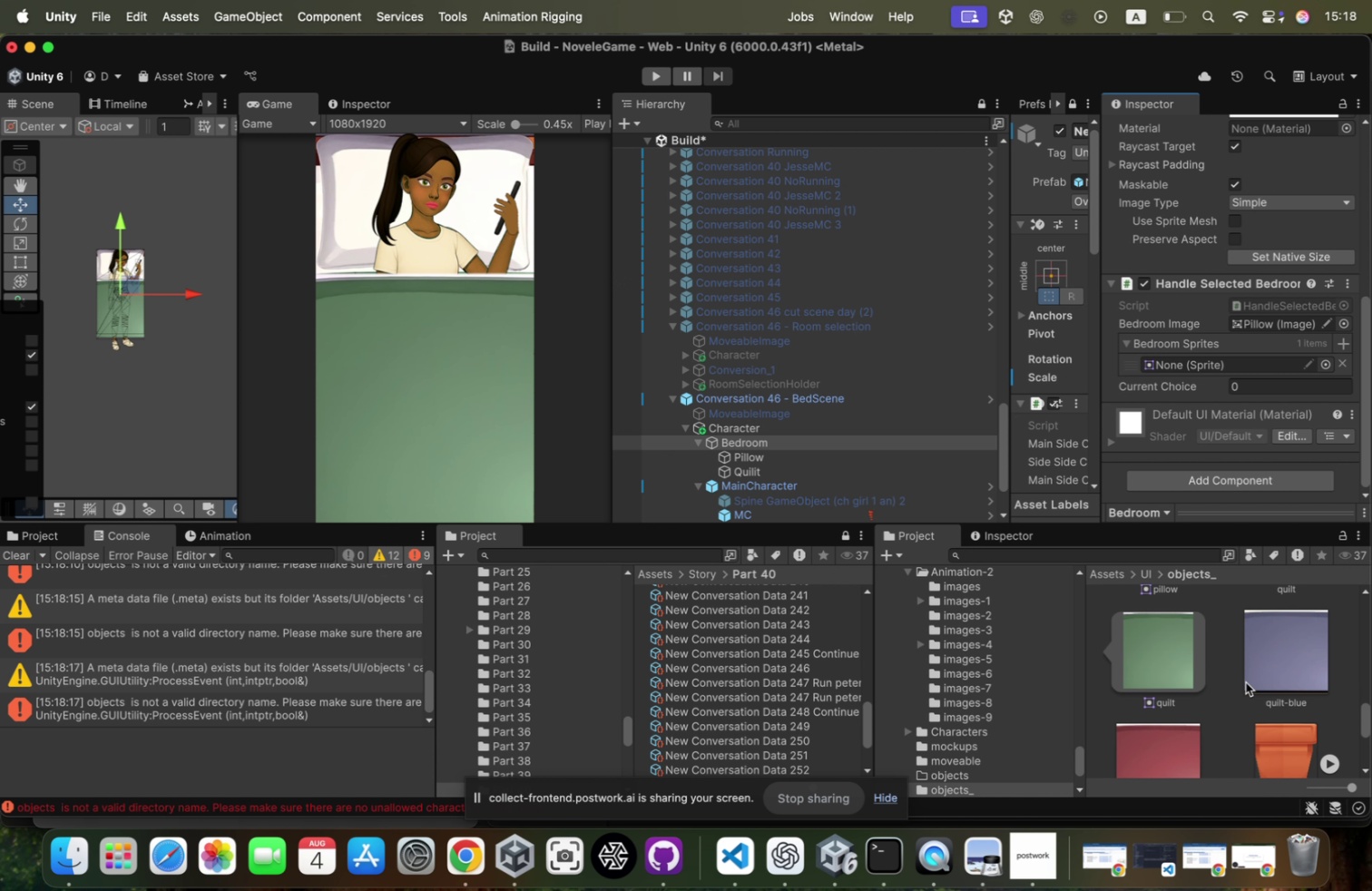 
scroll: coordinate [1253, 738], scroll_direction: up, amount: 4.0
 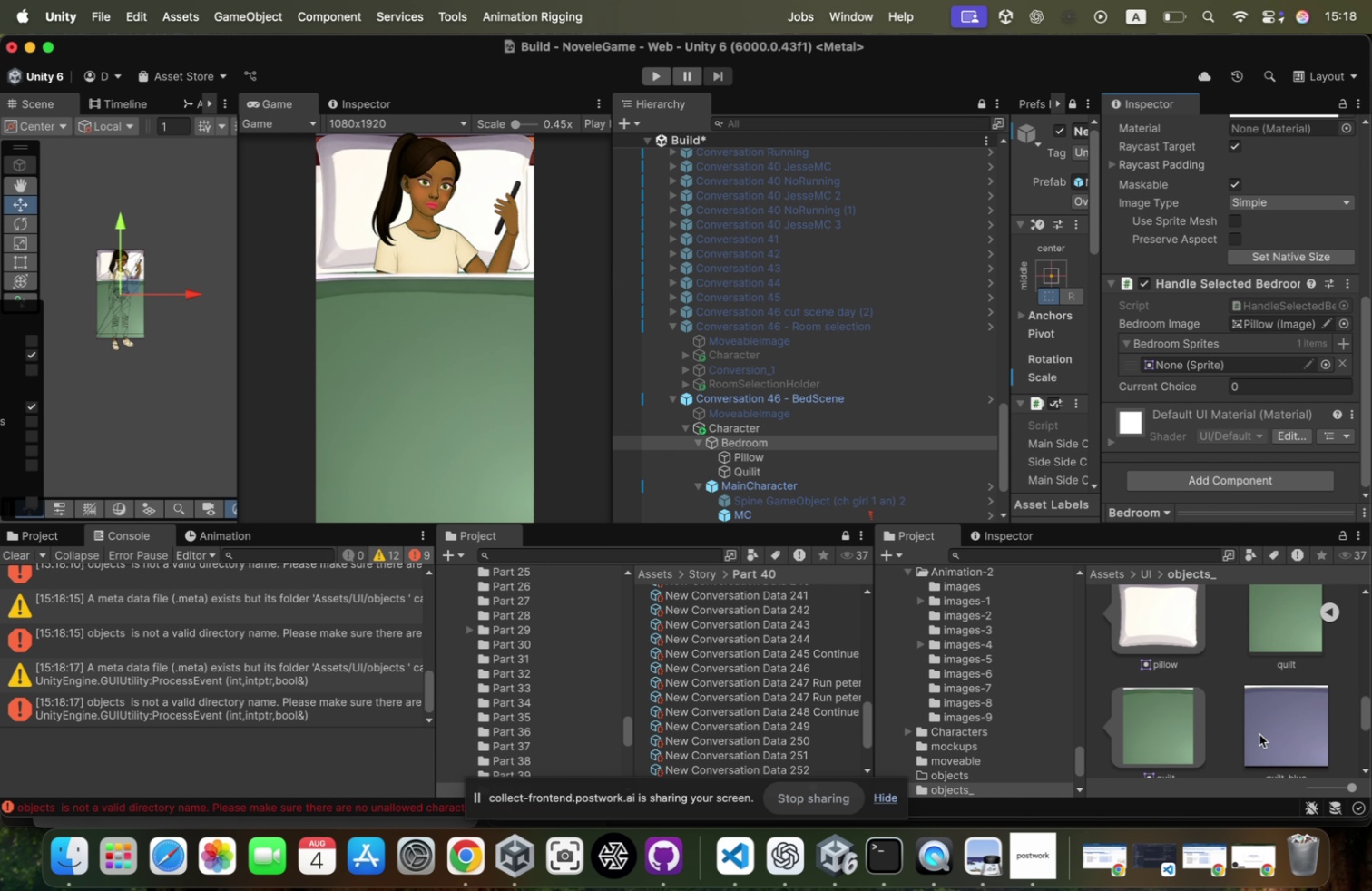 
left_click_drag(start_coordinate=[1262, 732], to_coordinate=[1230, 363])
 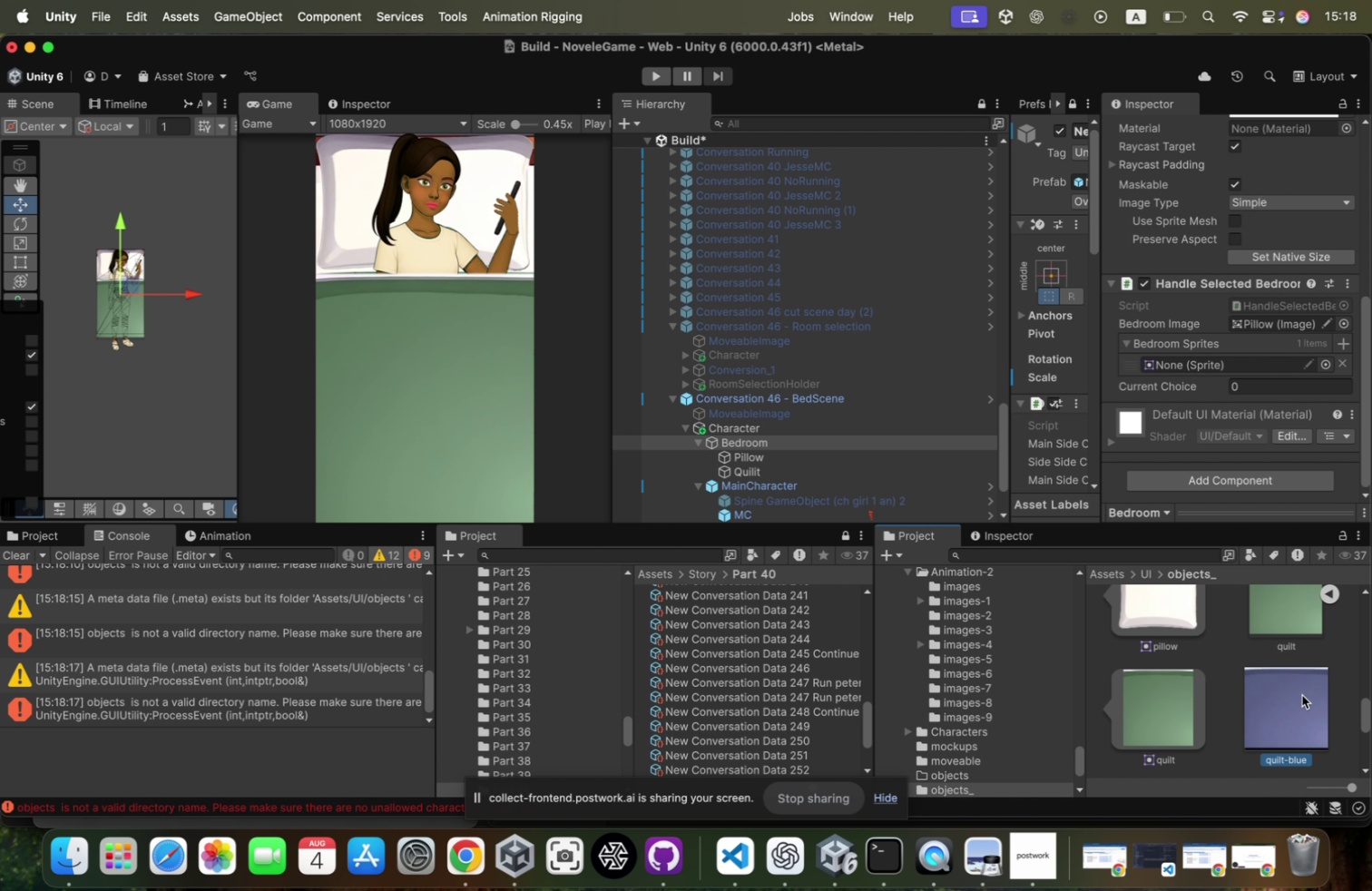 
scroll: coordinate [1302, 694], scroll_direction: down, amount: 11.0
 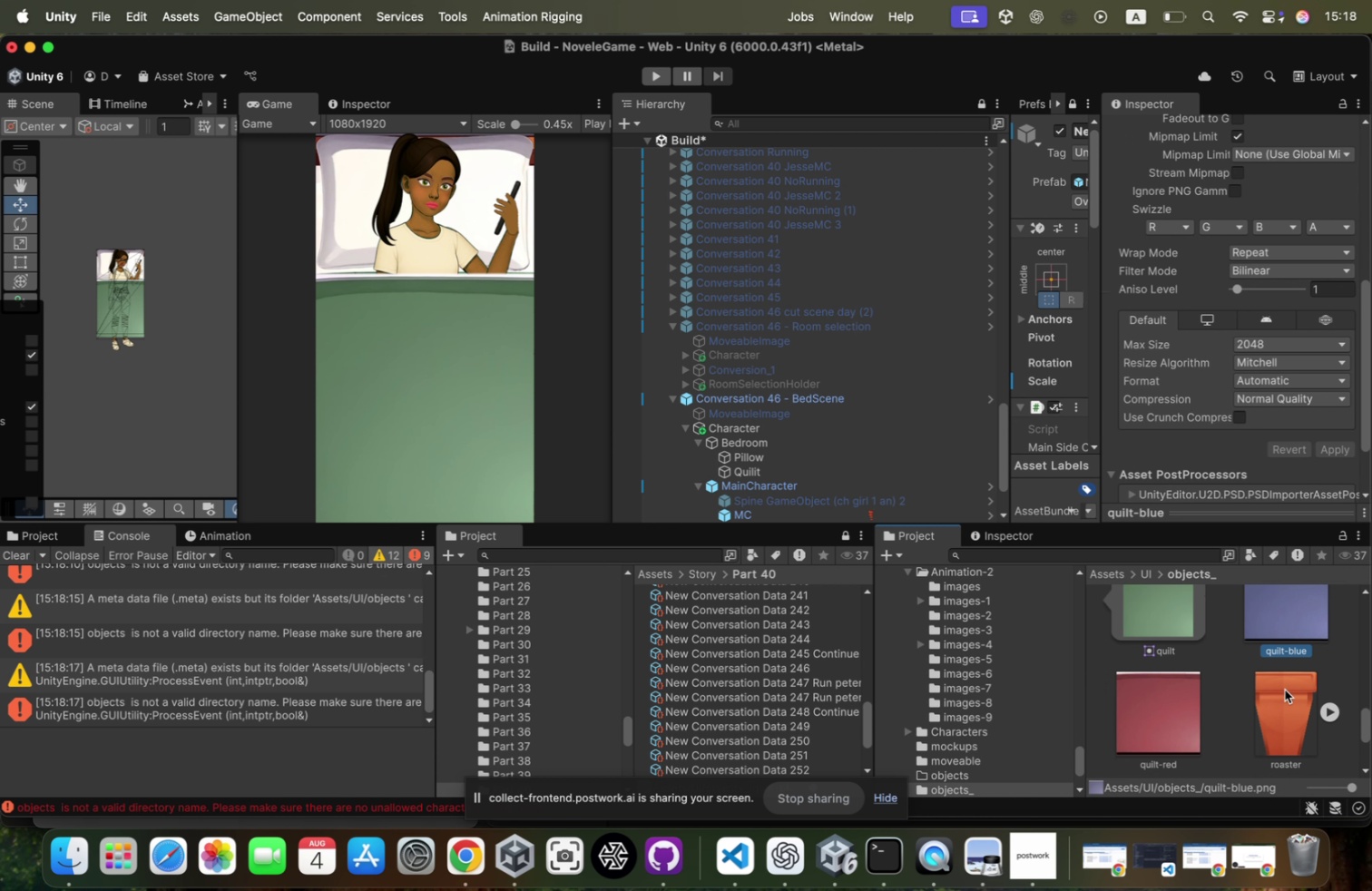 
hold_key(key=CommandLeft, duration=0.32)
 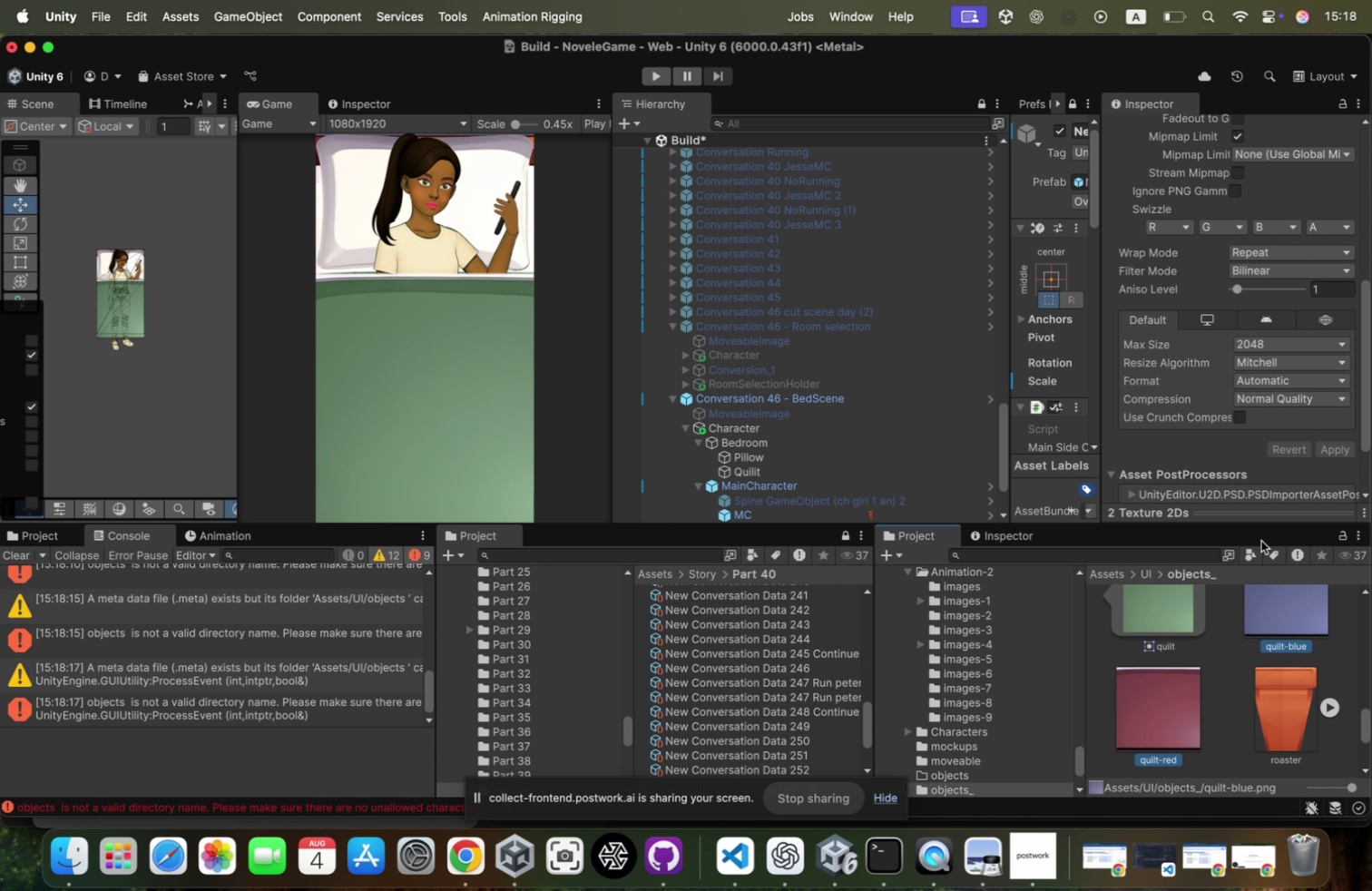 
scroll: coordinate [1247, 291], scroll_direction: up, amount: 77.0
 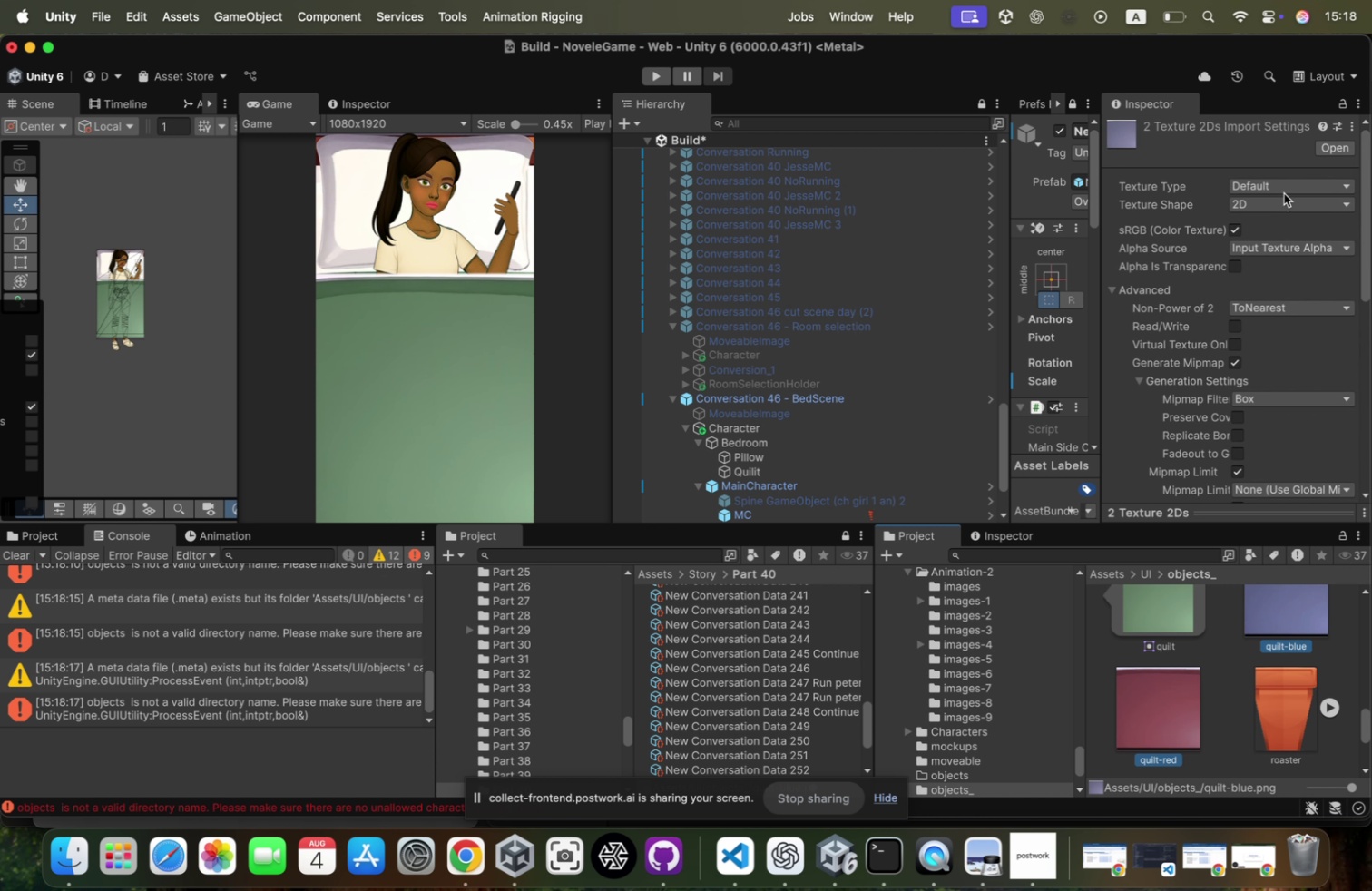 
left_click([1286, 190])
 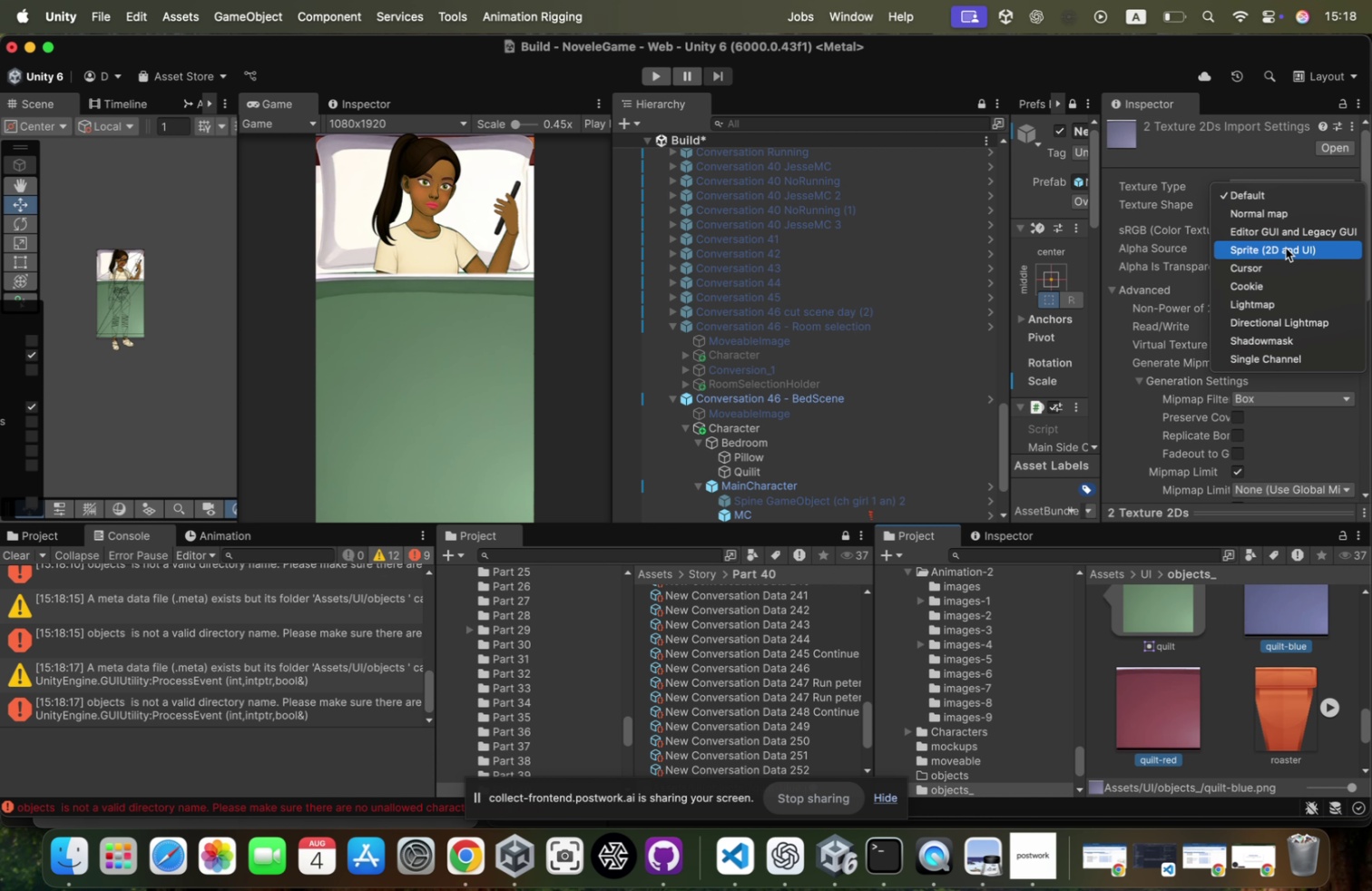 
left_click([1286, 248])
 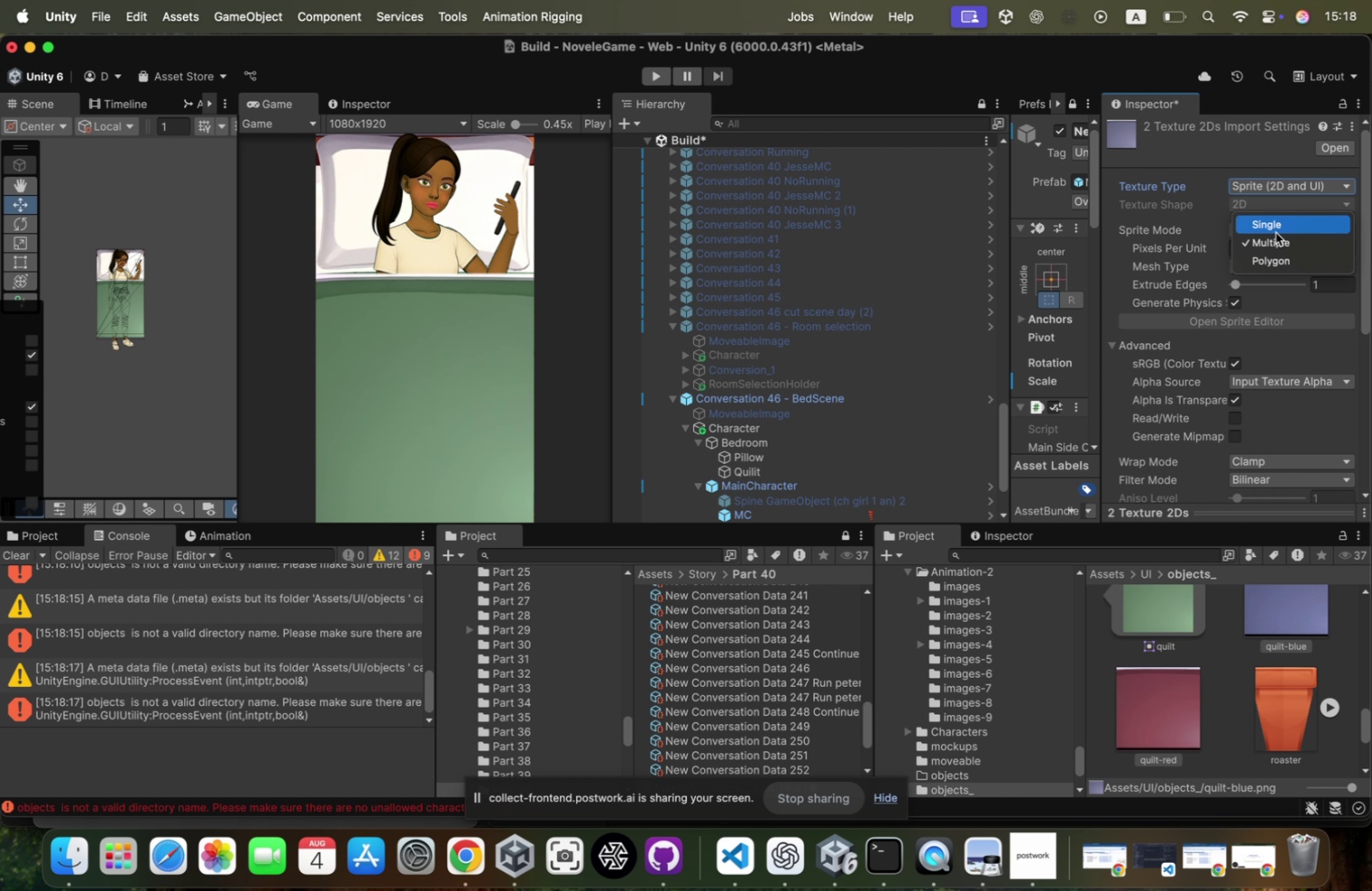 
left_click([1277, 229])
 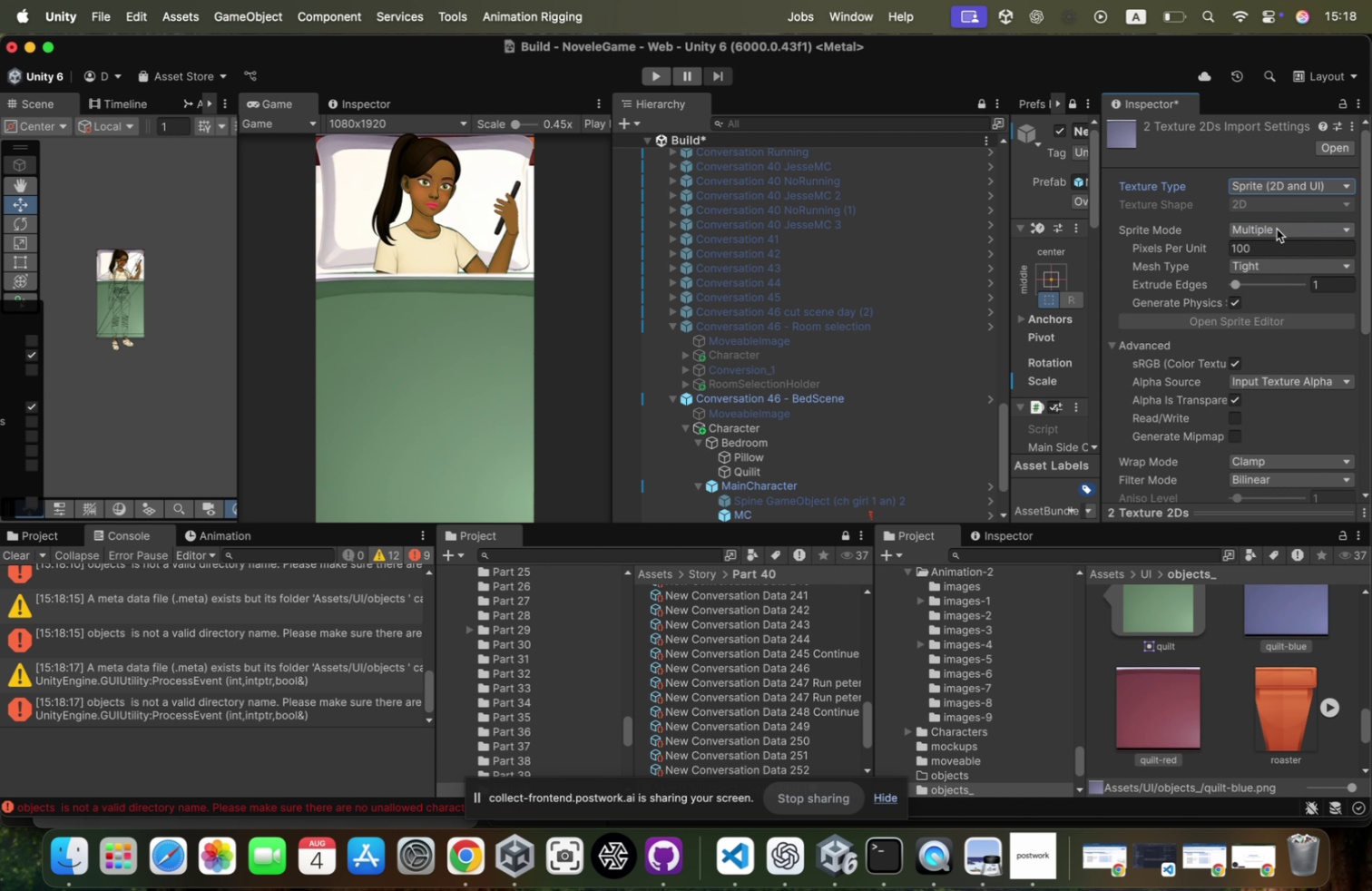 
scroll: coordinate [1277, 229], scroll_direction: down, amount: 125.0
 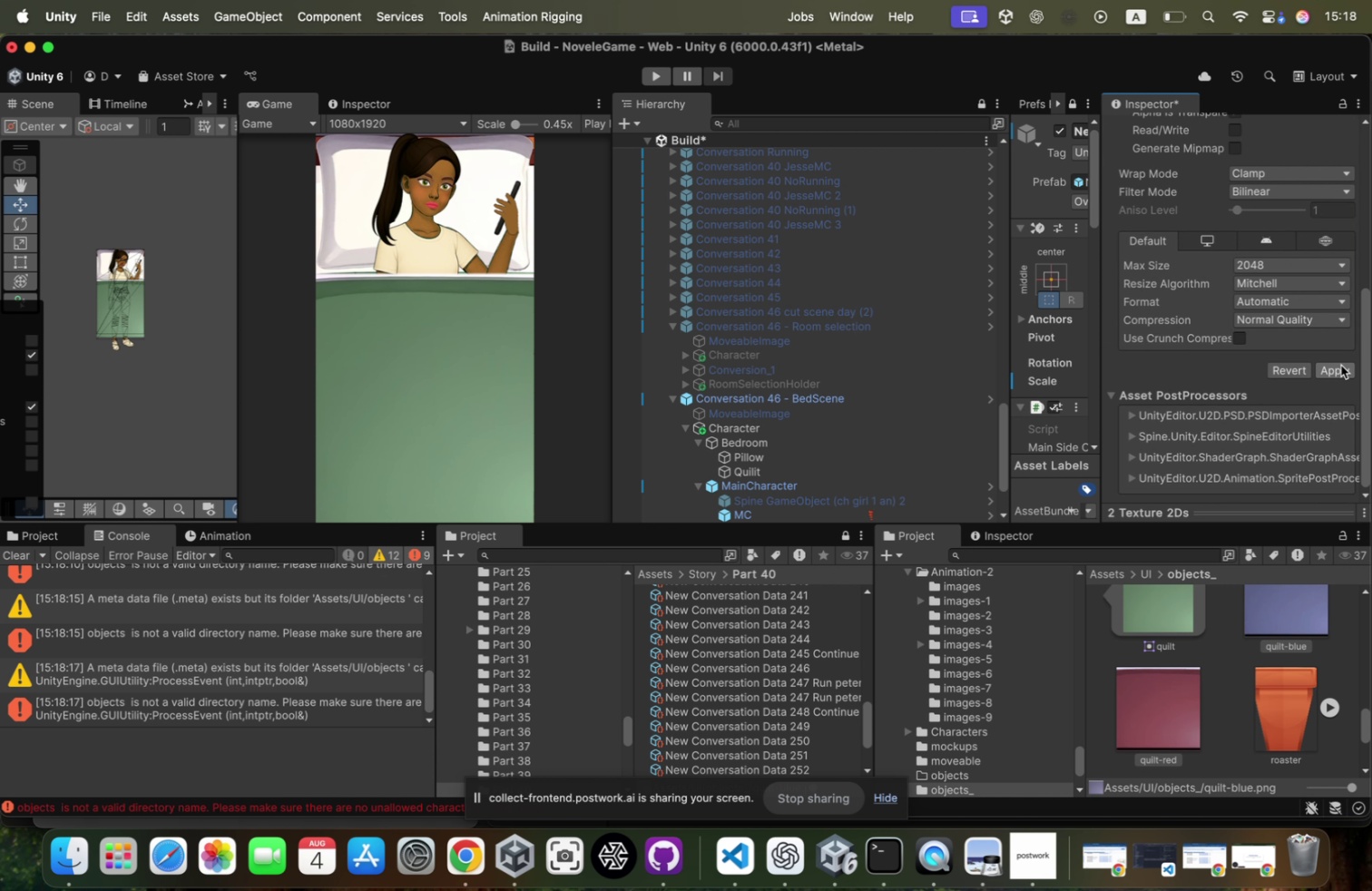 
left_click([1341, 365])
 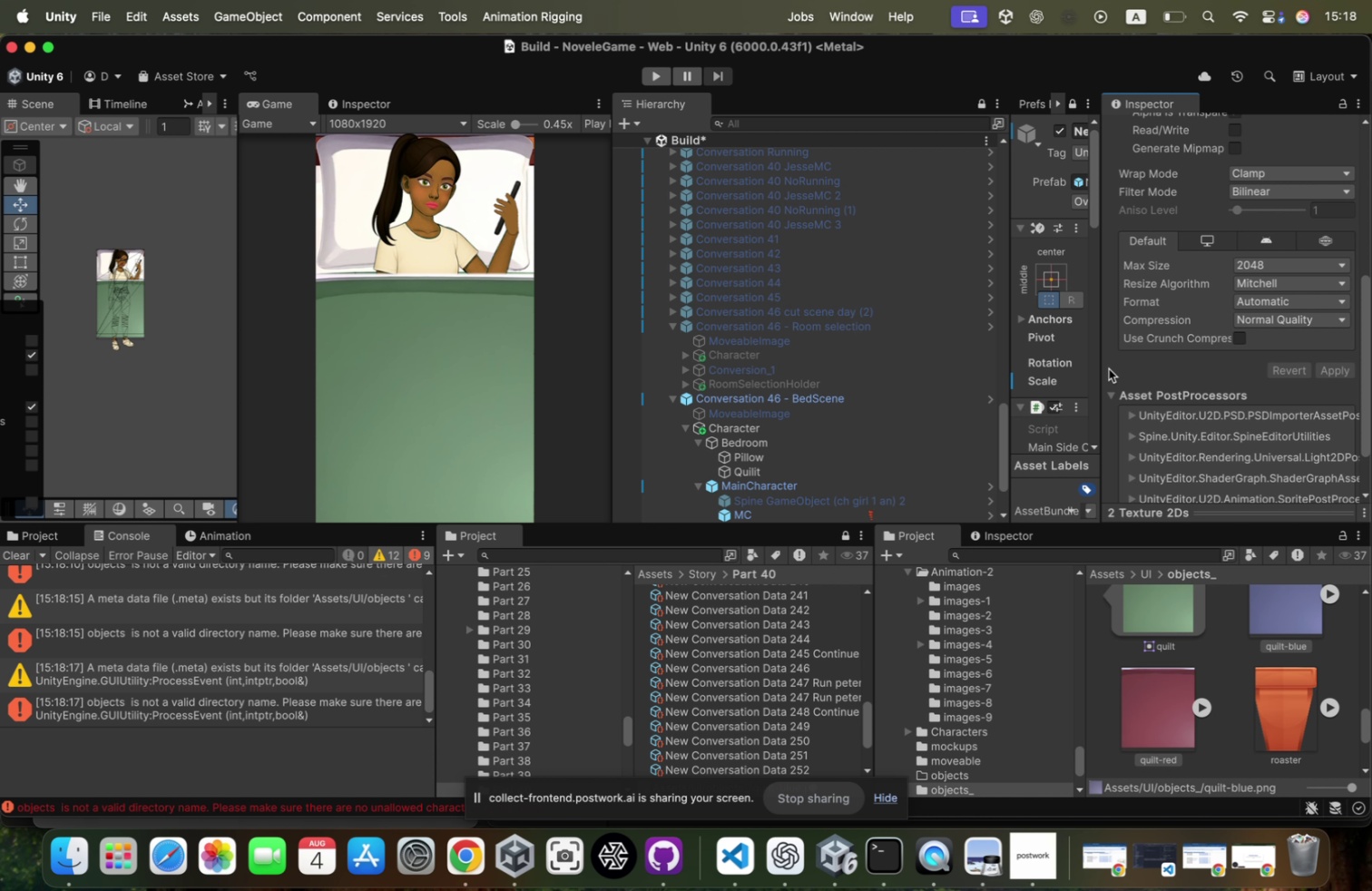 
left_click_drag(start_coordinate=[1104, 372], to_coordinate=[1277, 365])
 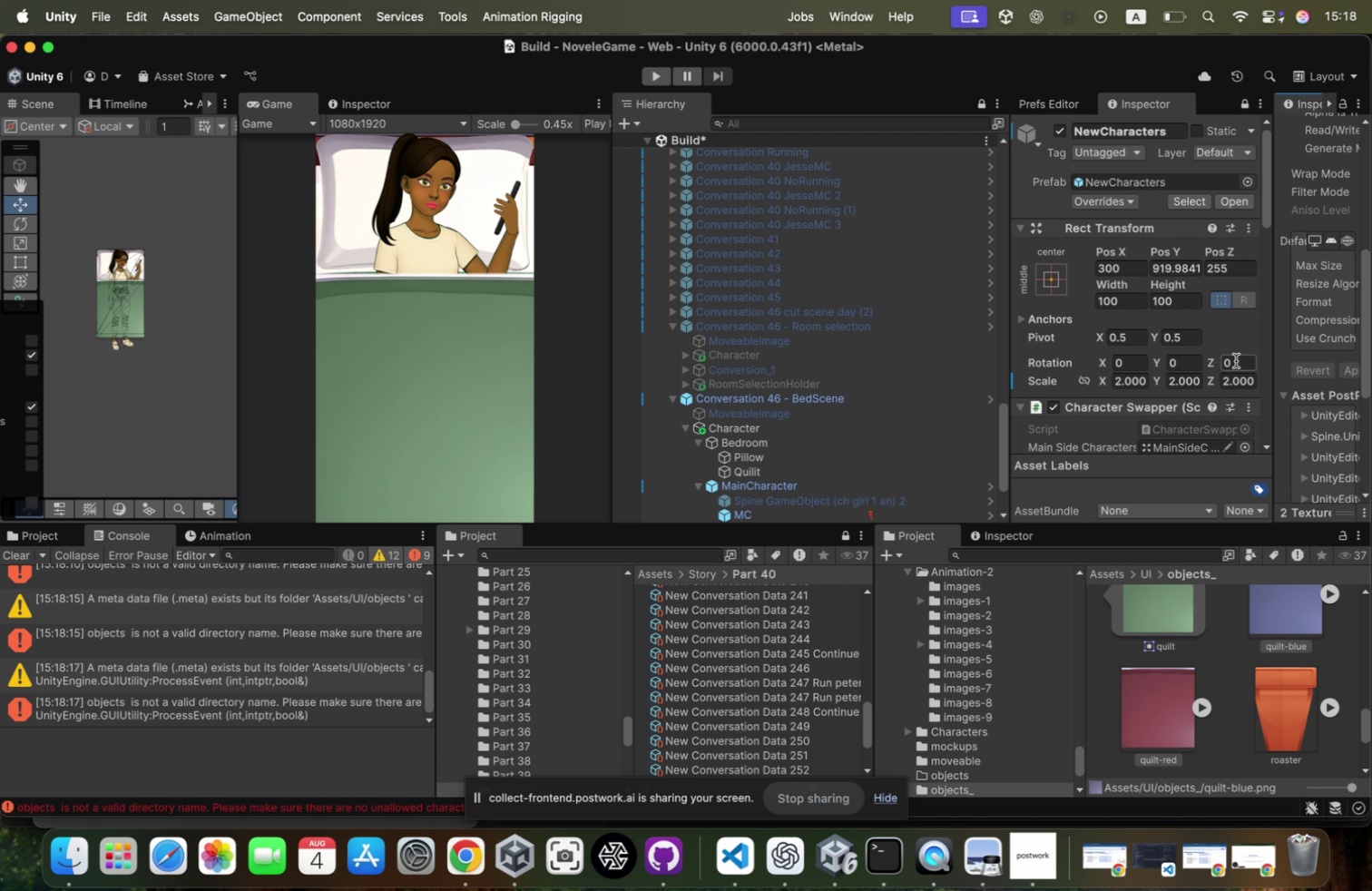 
scroll: coordinate [1056, 337], scroll_direction: down, amount: 109.0
 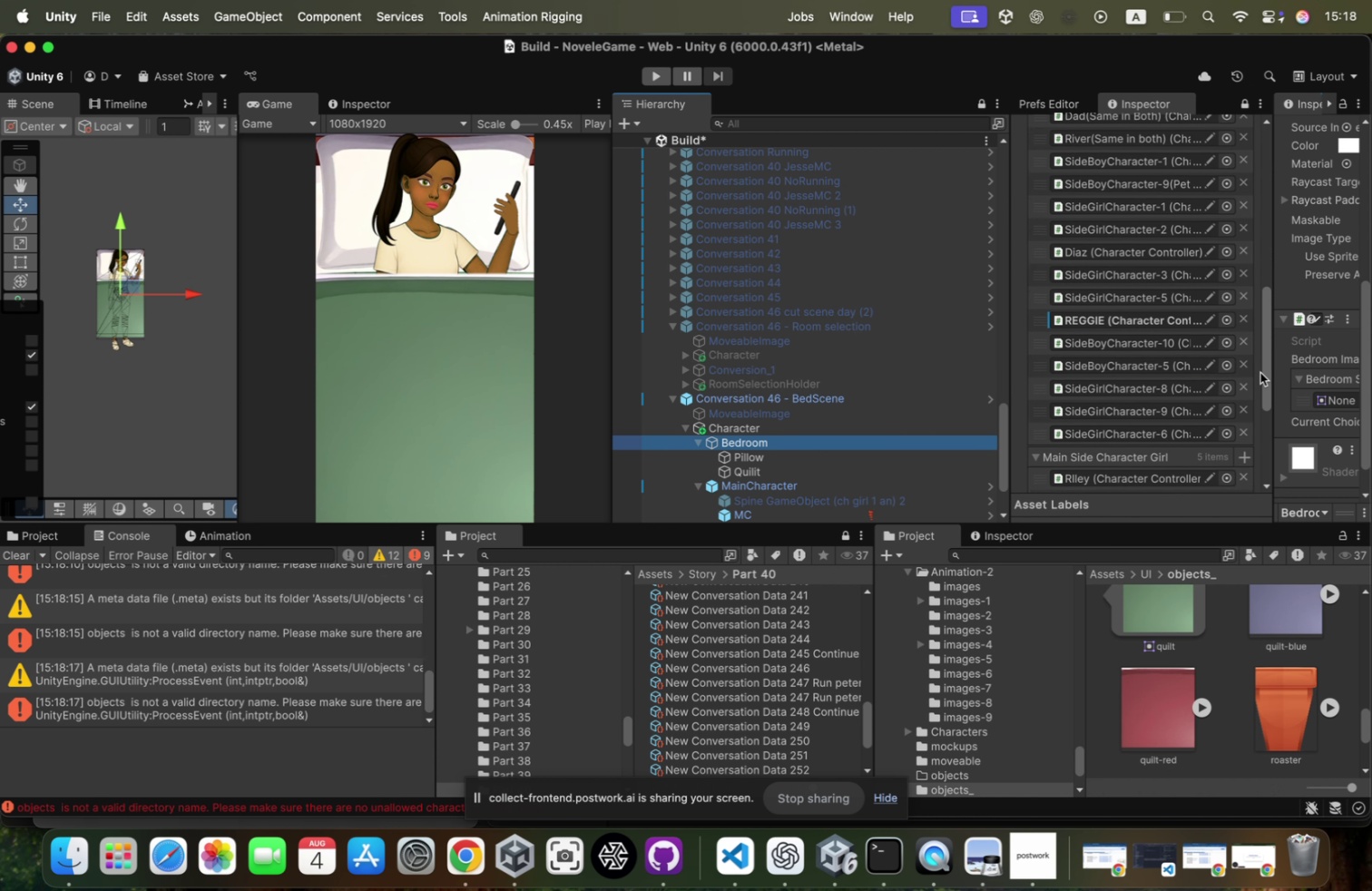 
left_click_drag(start_coordinate=[1273, 363], to_coordinate=[1120, 366])
 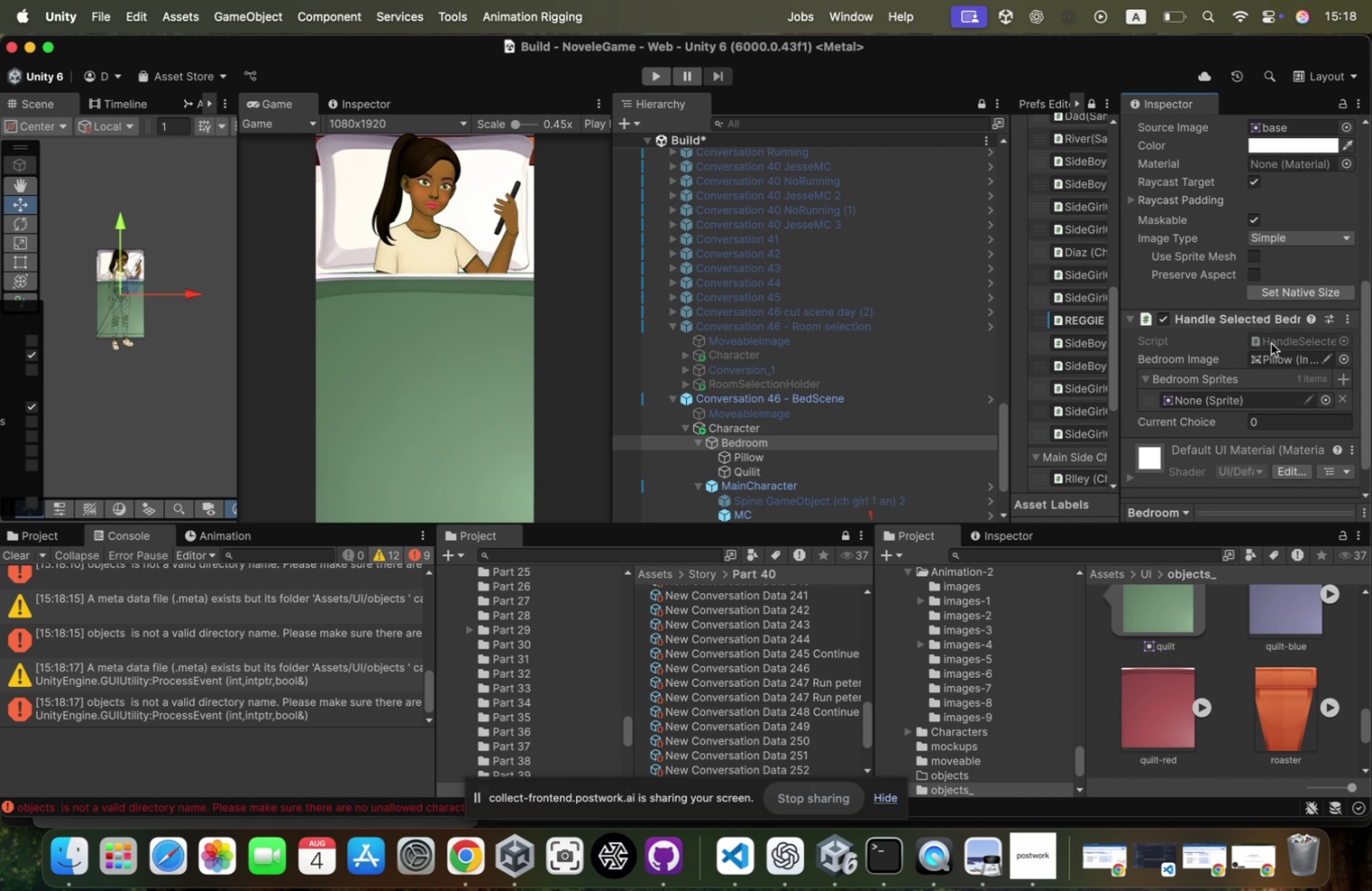 
scroll: coordinate [1271, 343], scroll_direction: down, amount: 6.0
 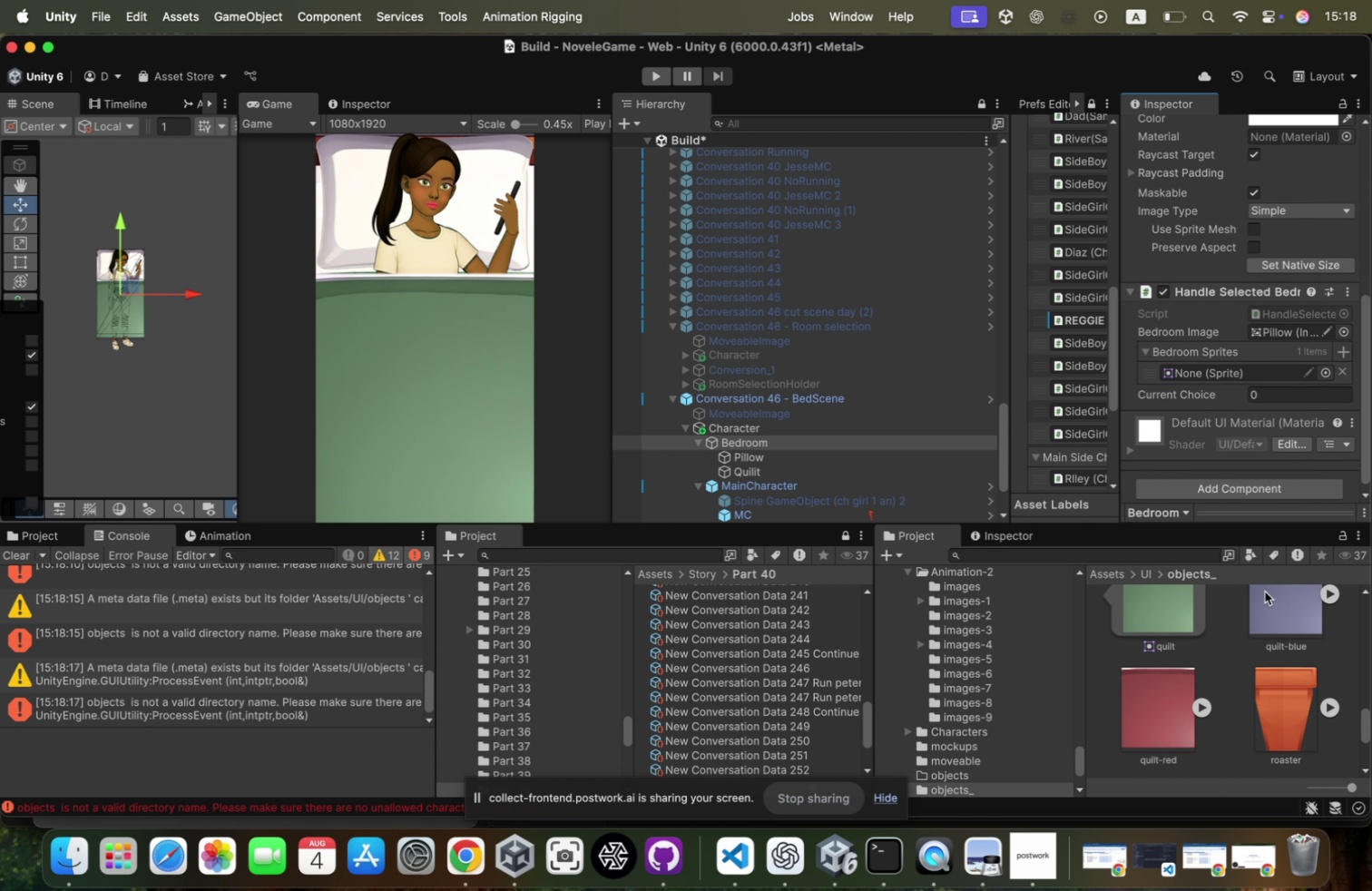 
left_click_drag(start_coordinate=[1279, 605], to_coordinate=[1251, 376])
 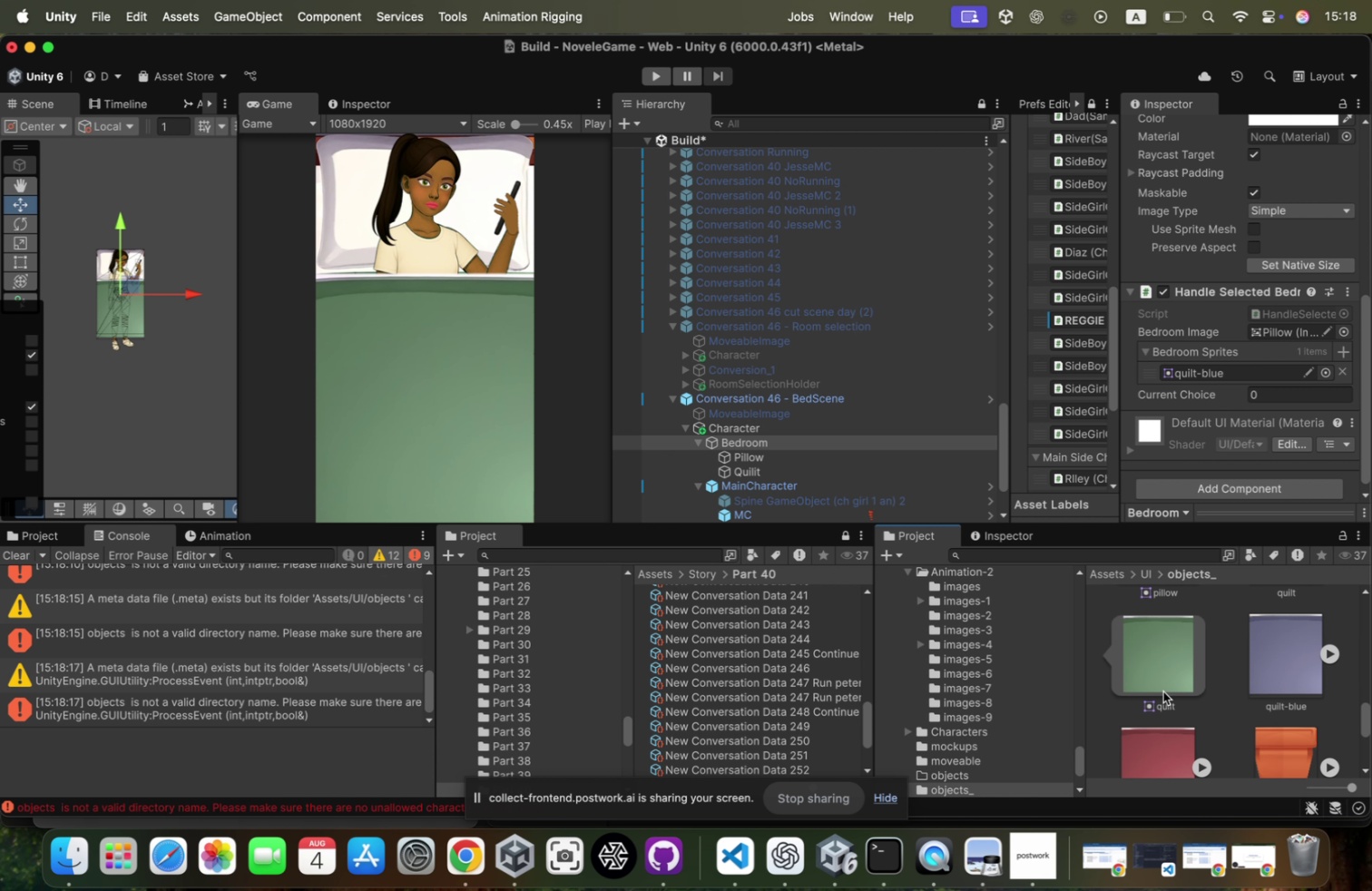 
scroll: coordinate [1163, 690], scroll_direction: down, amount: 9.0
 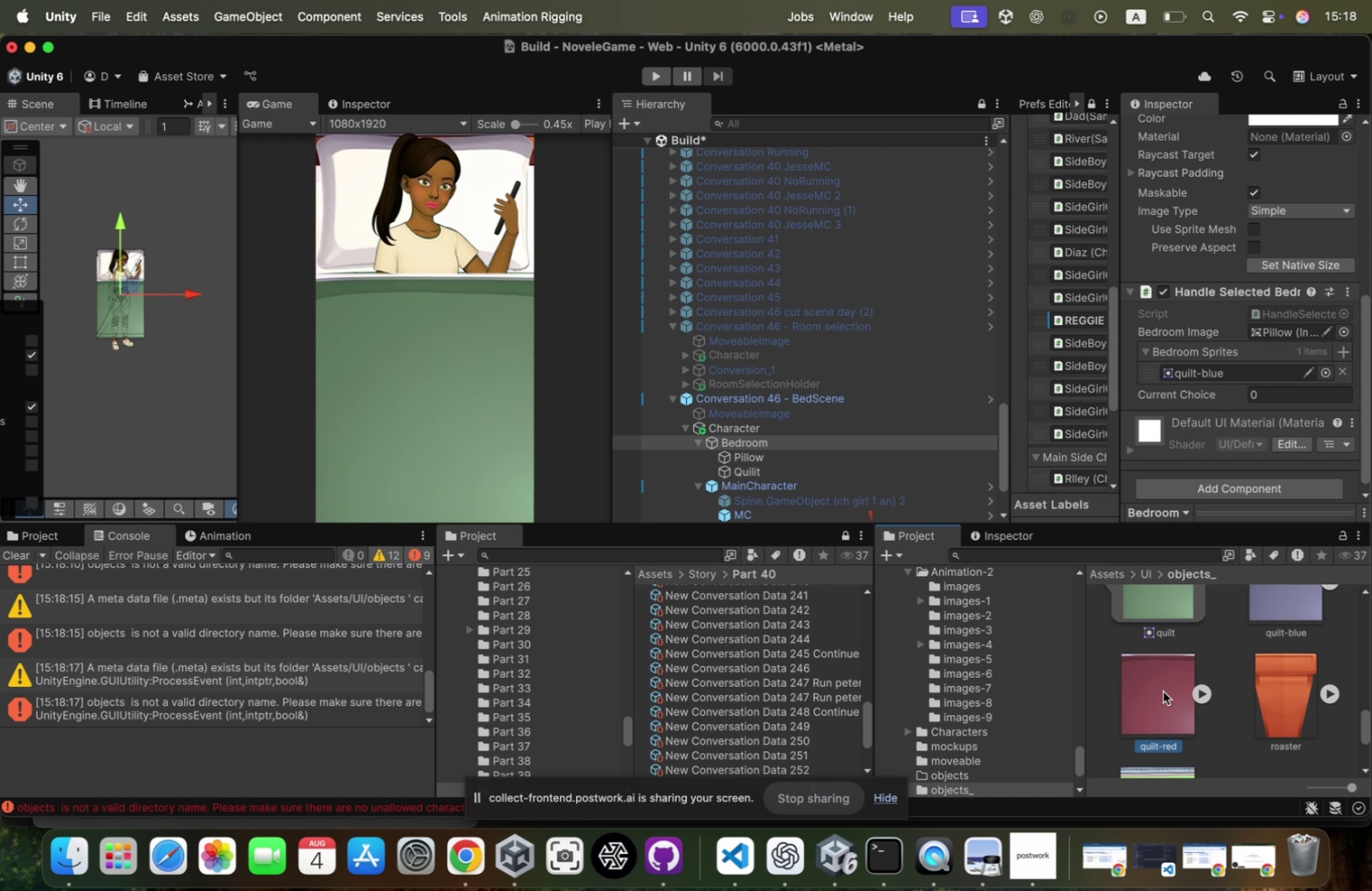 
left_click_drag(start_coordinate=[1163, 690], to_coordinate=[1206, 348])
 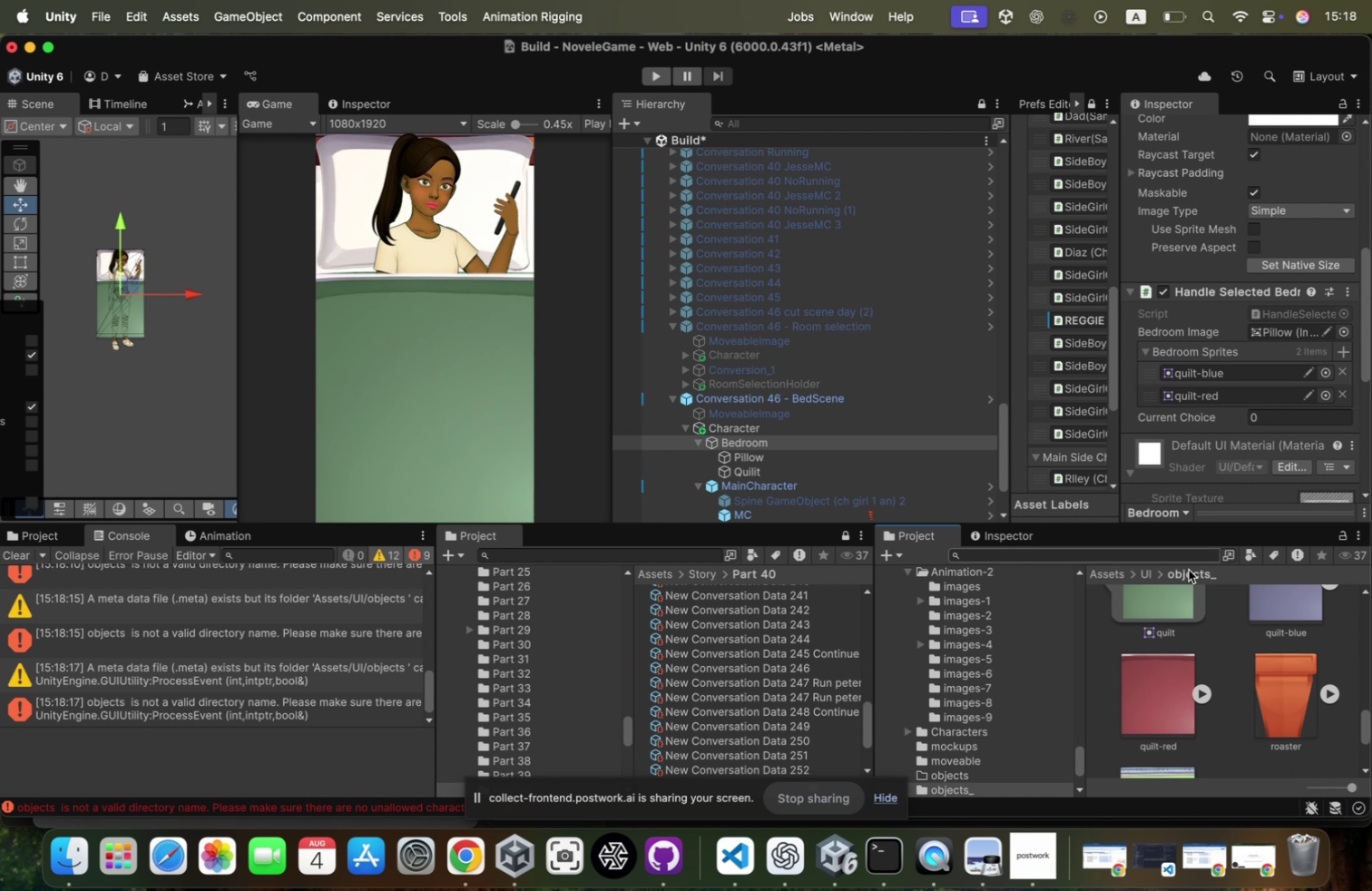 
left_click_drag(start_coordinate=[1174, 614], to_coordinate=[1228, 354])
 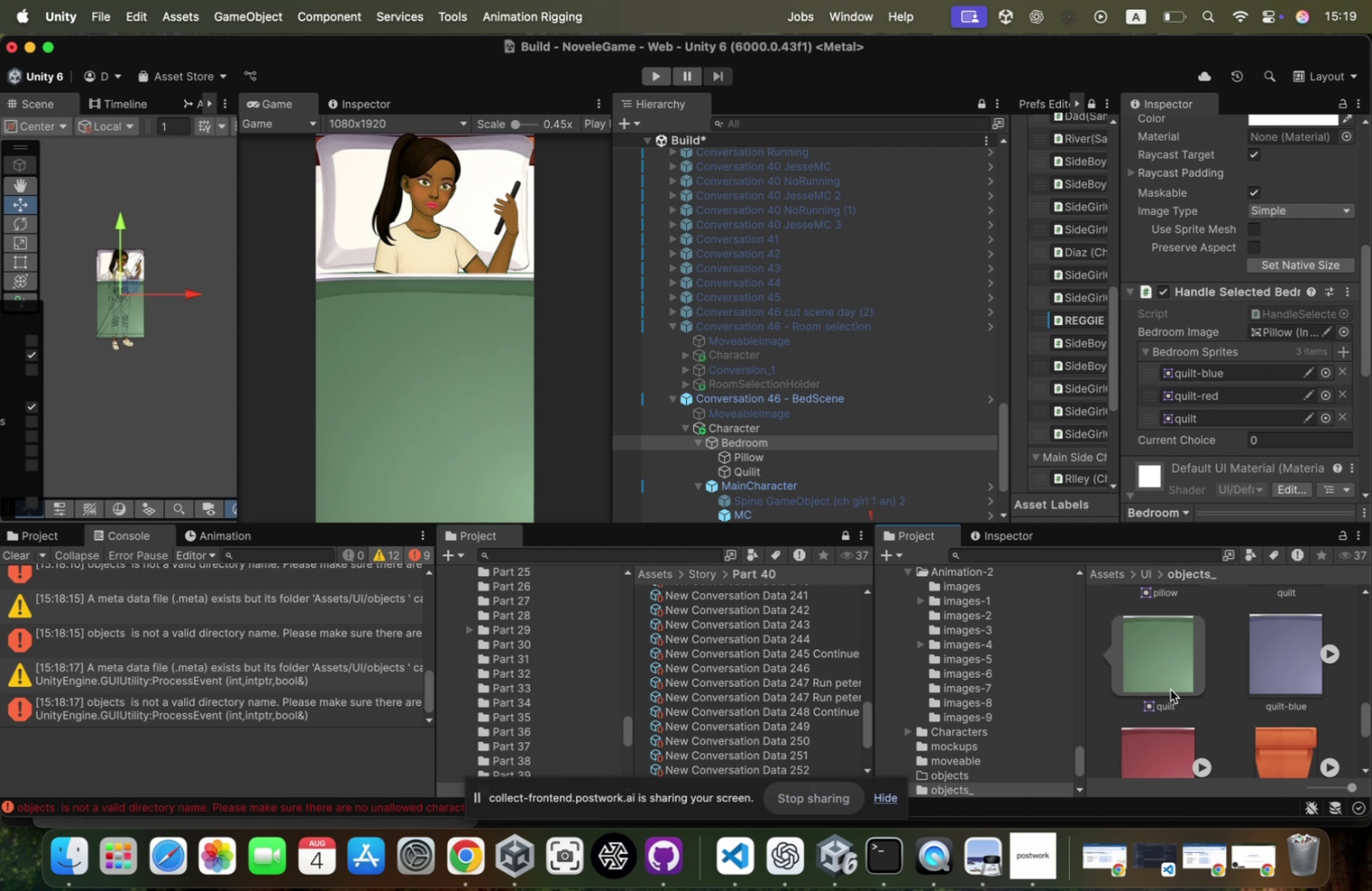 
wait(5.09)
 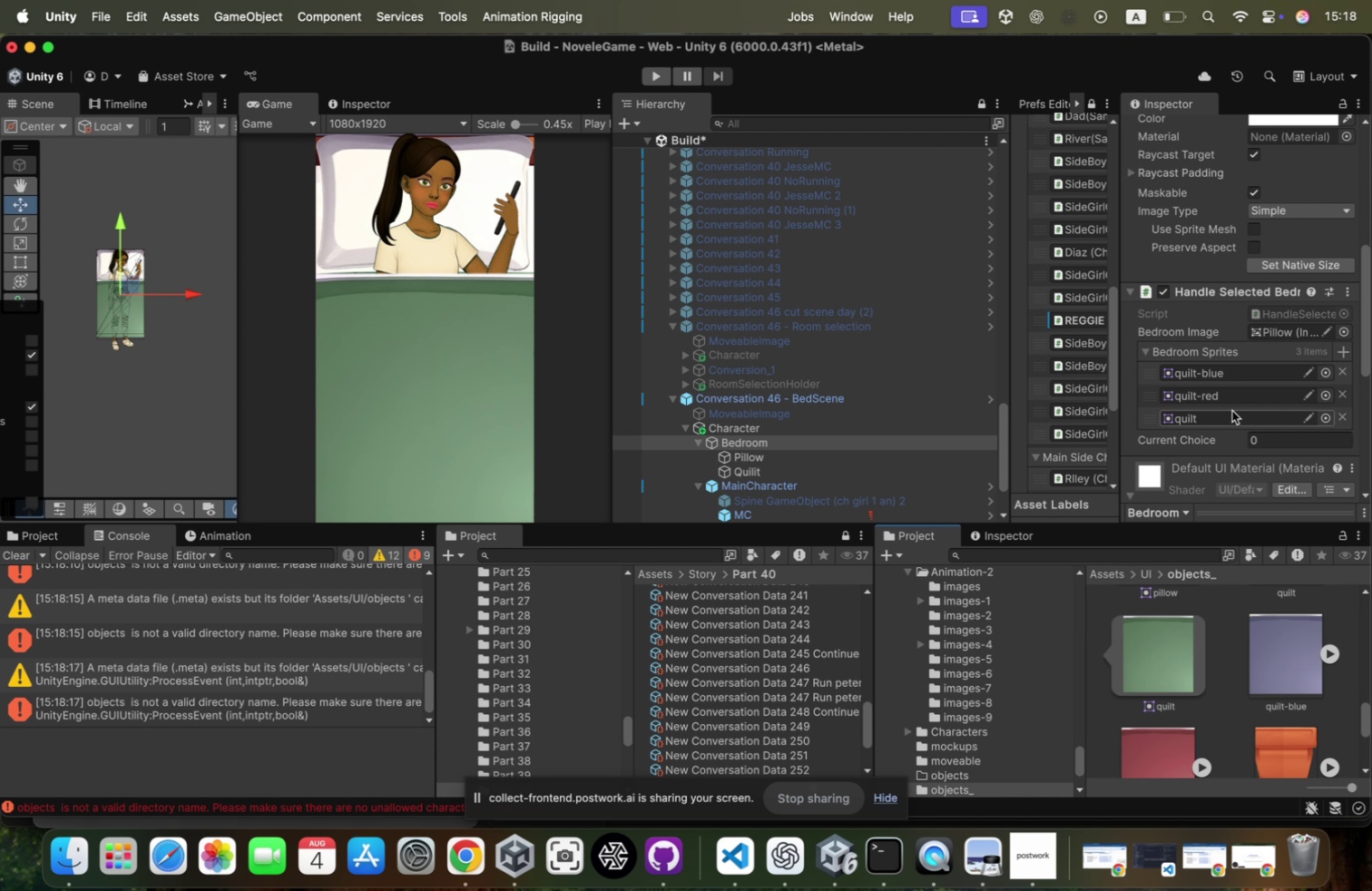 
left_click([1168, 702])
 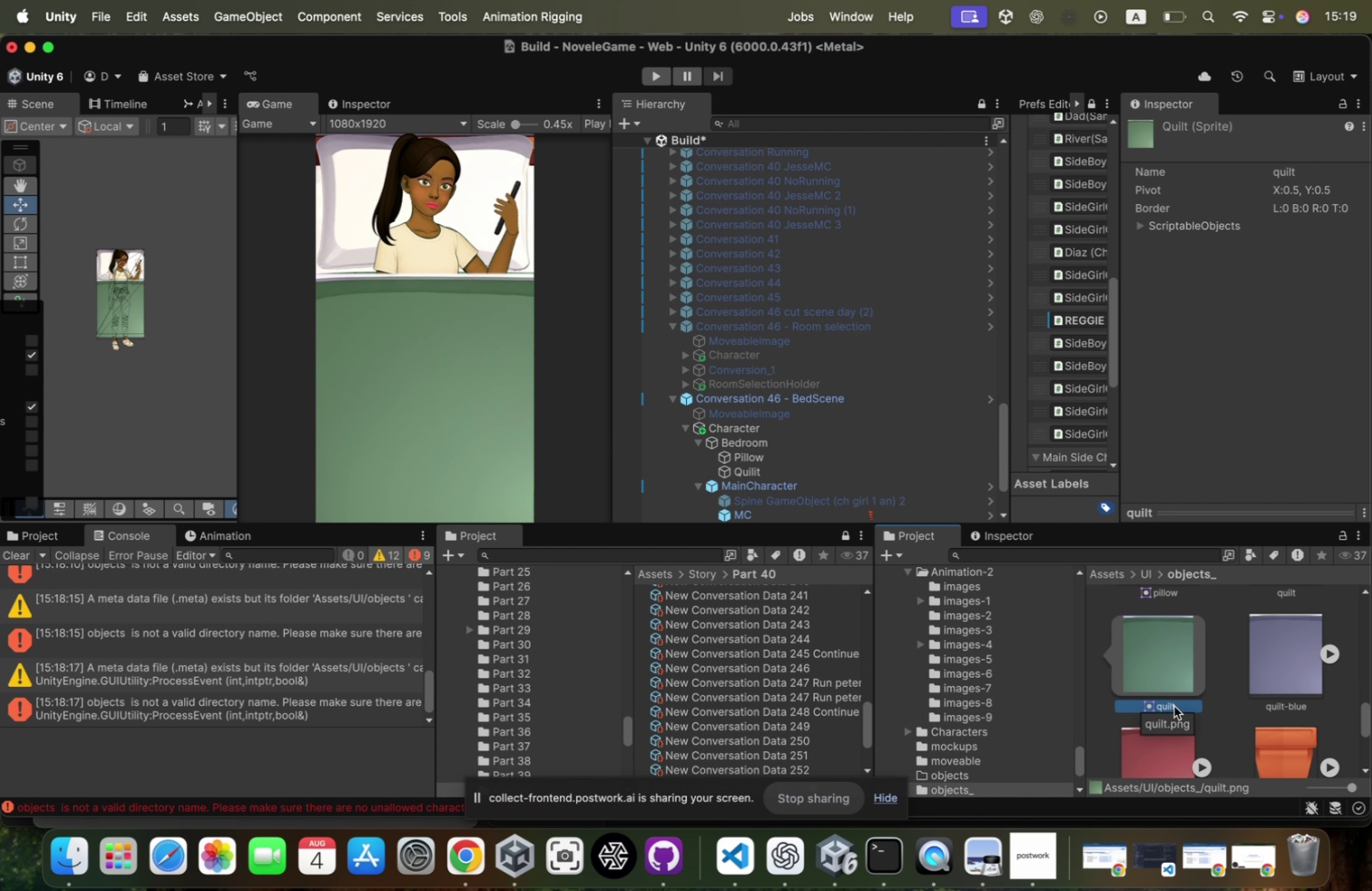 
left_click([1182, 698])
 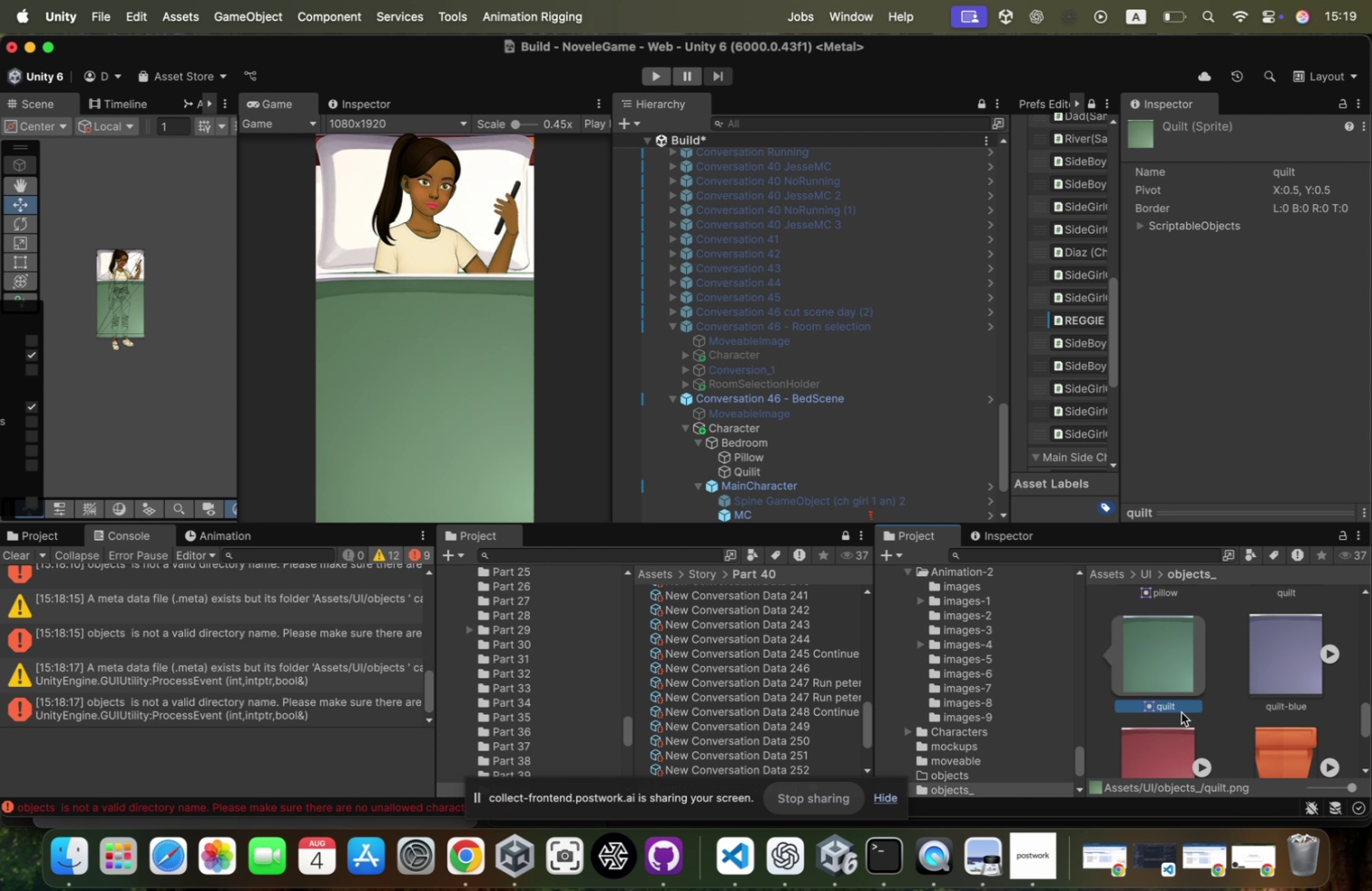 
left_click([1183, 706])
 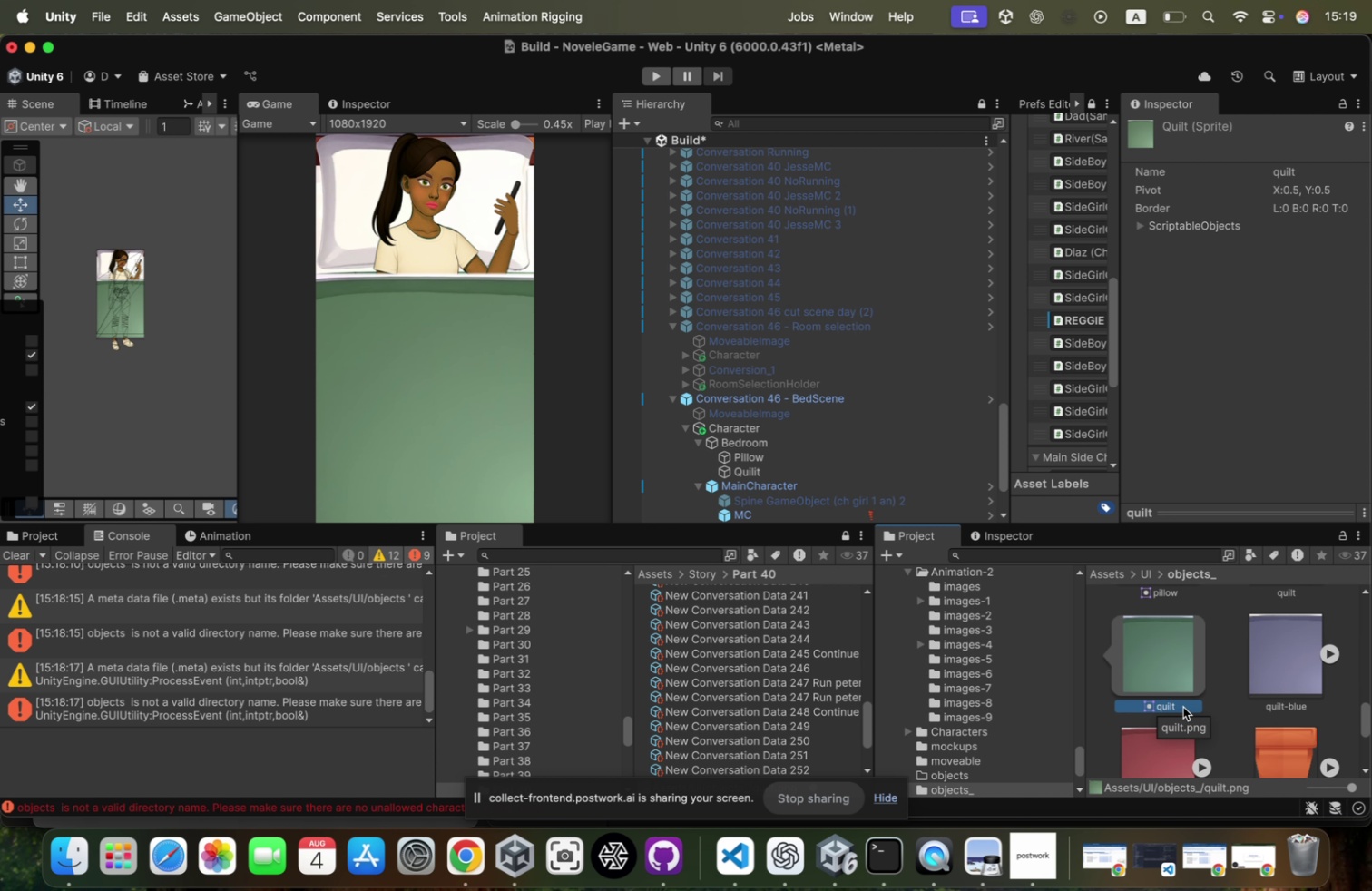 
left_click([1183, 706])
 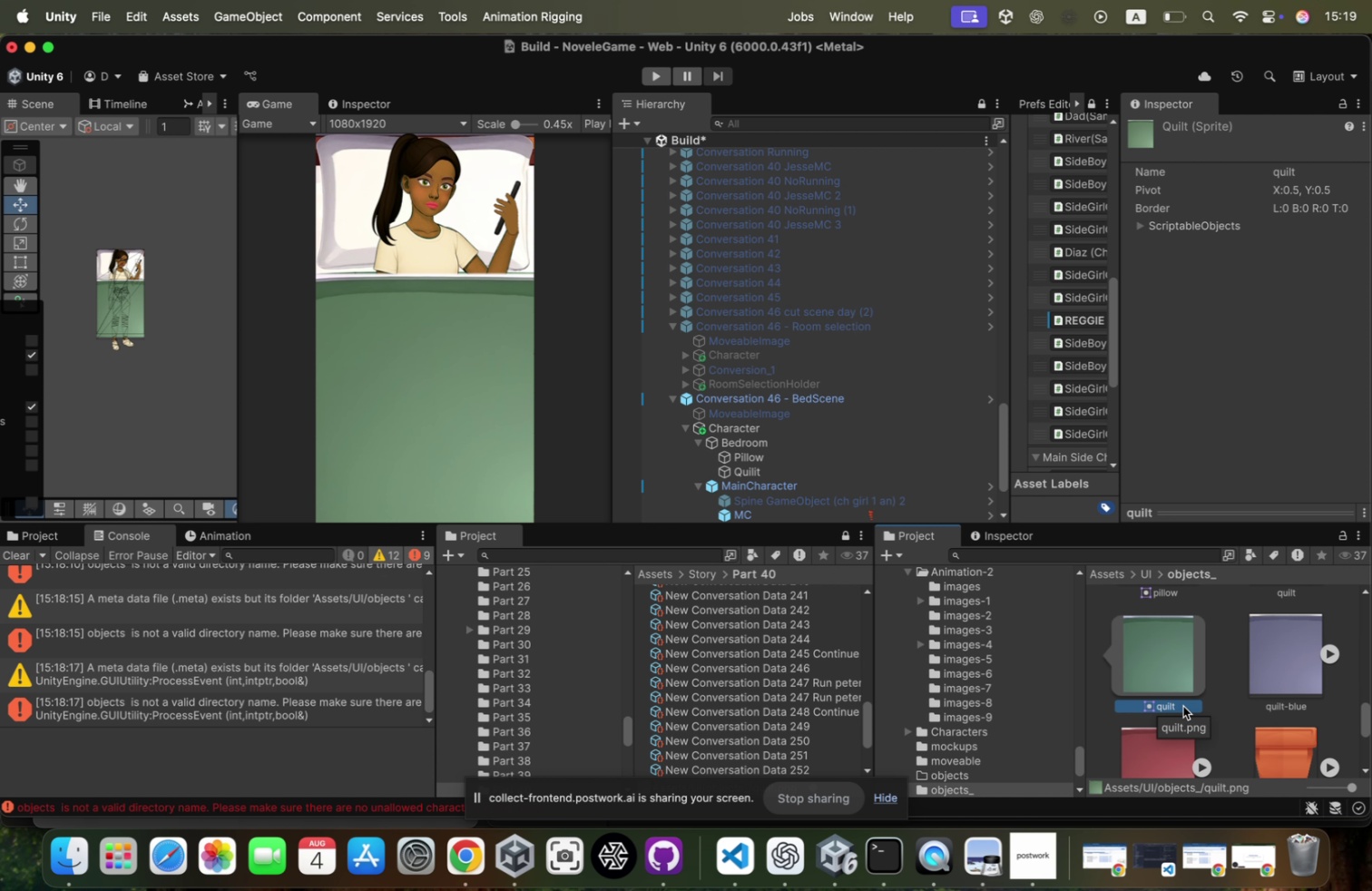 
left_click([1183, 704])
 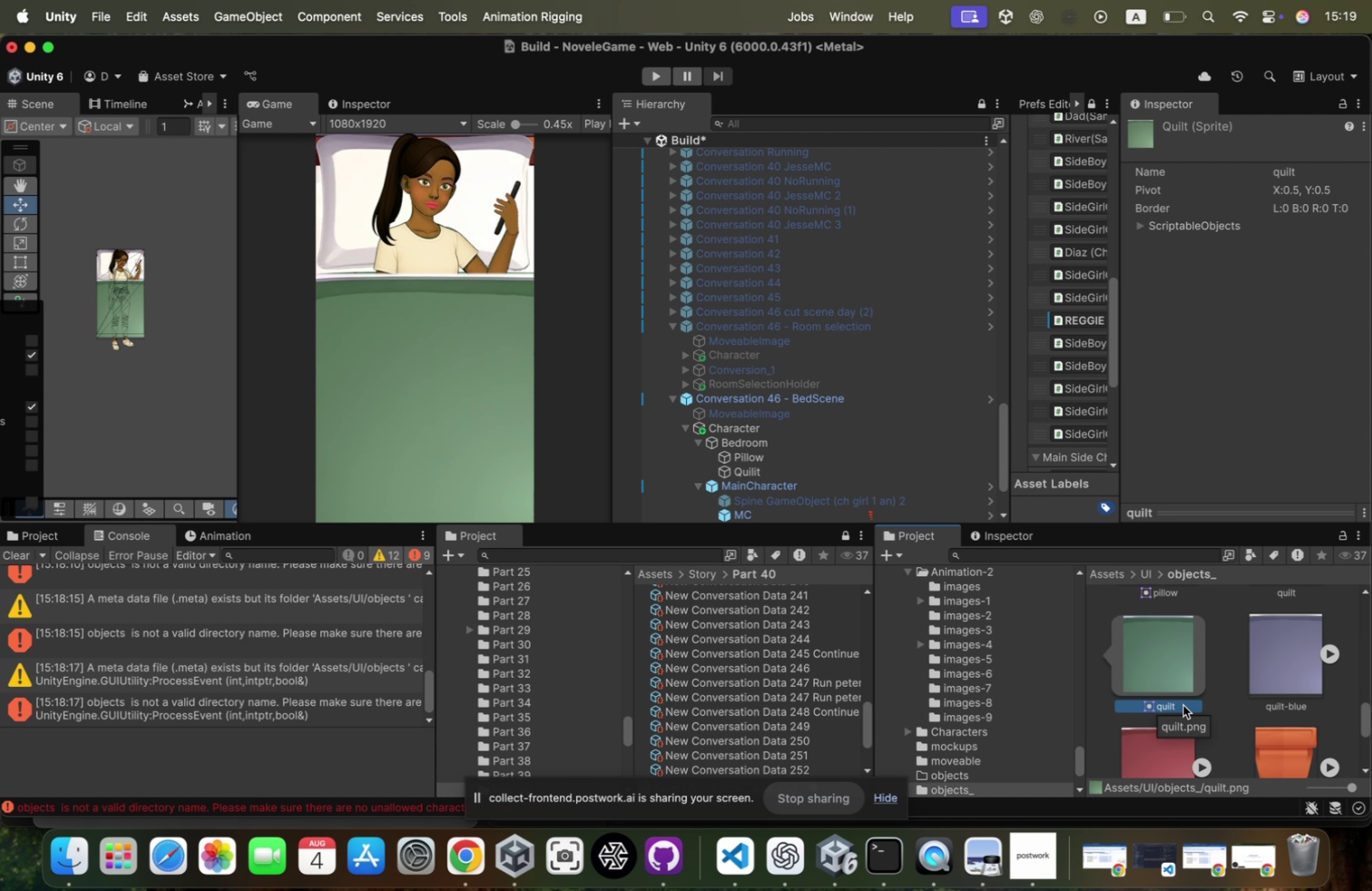 
left_click([1183, 704])
 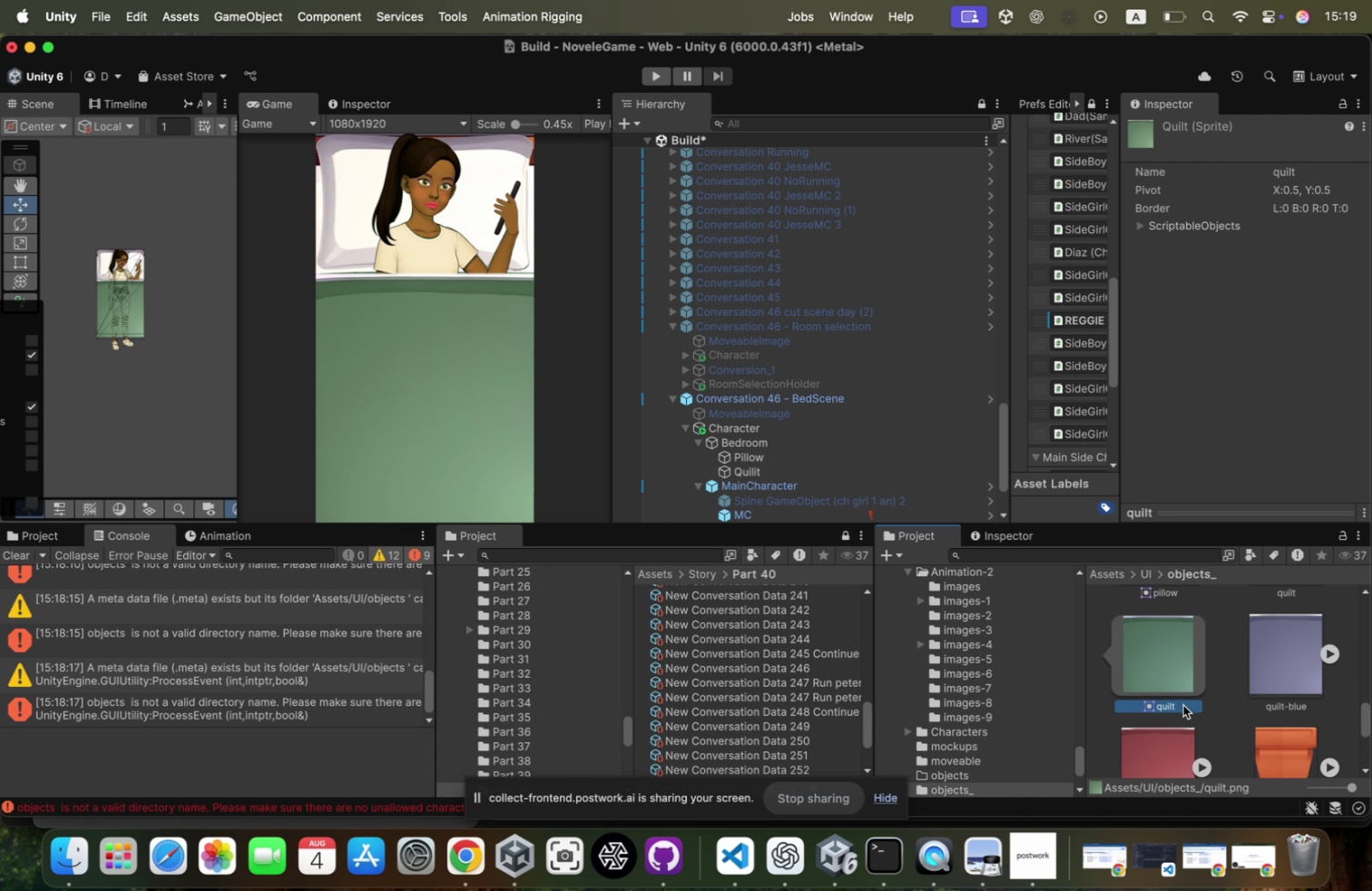 
left_click([1183, 704])
 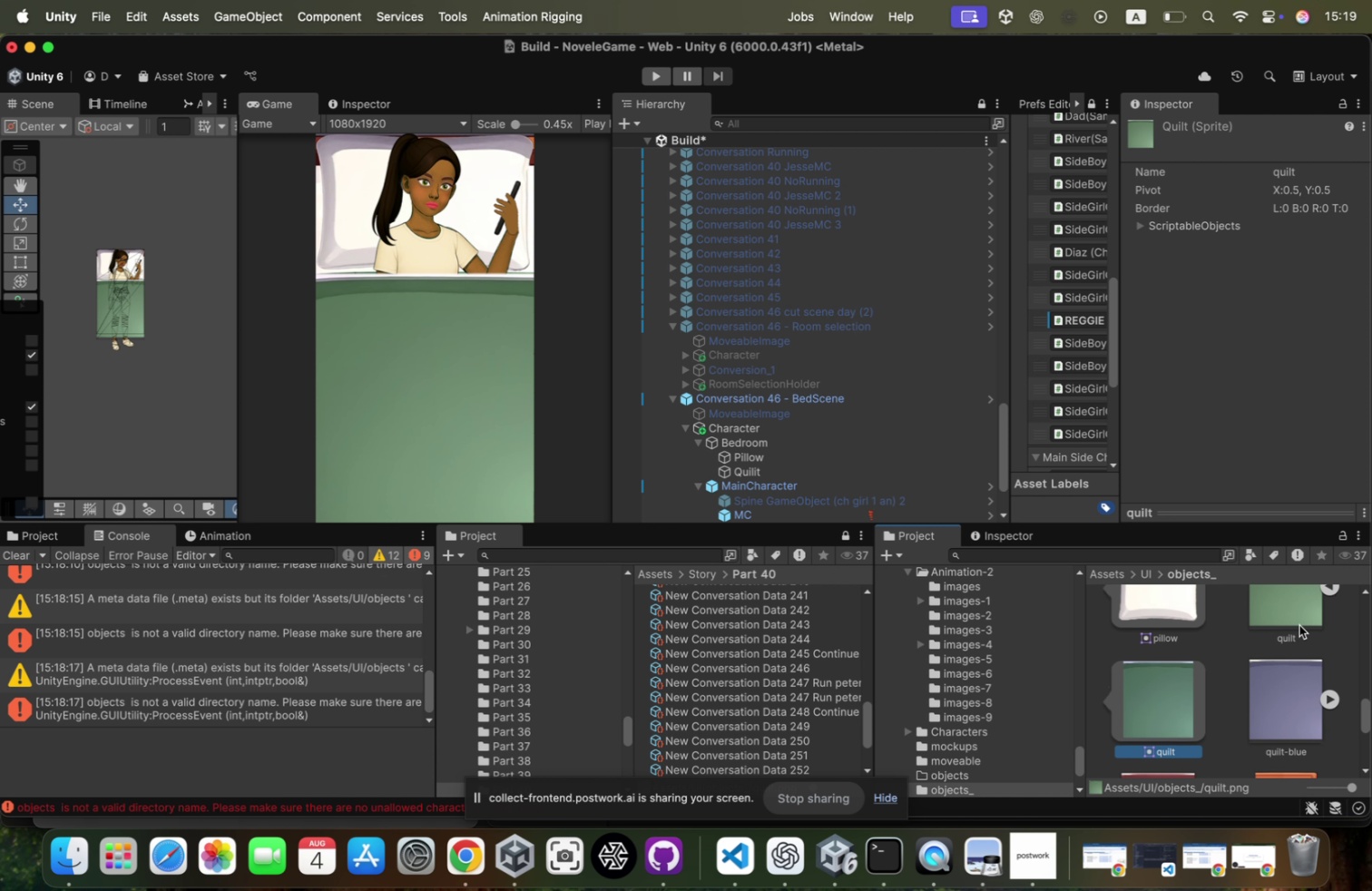 
scroll: coordinate [1199, 656], scroll_direction: up, amount: 3.0
 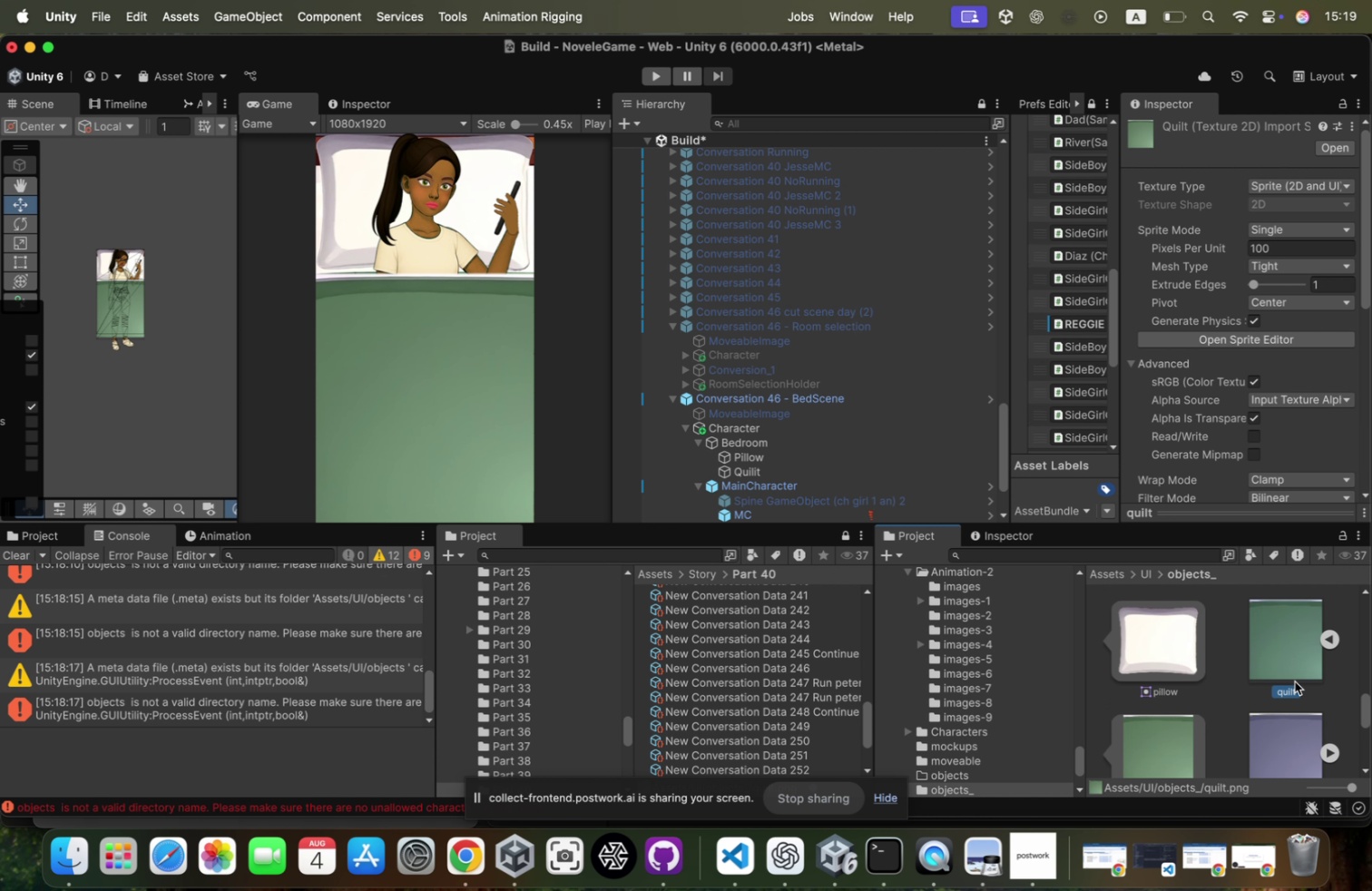 
left_click([1303, 624])
 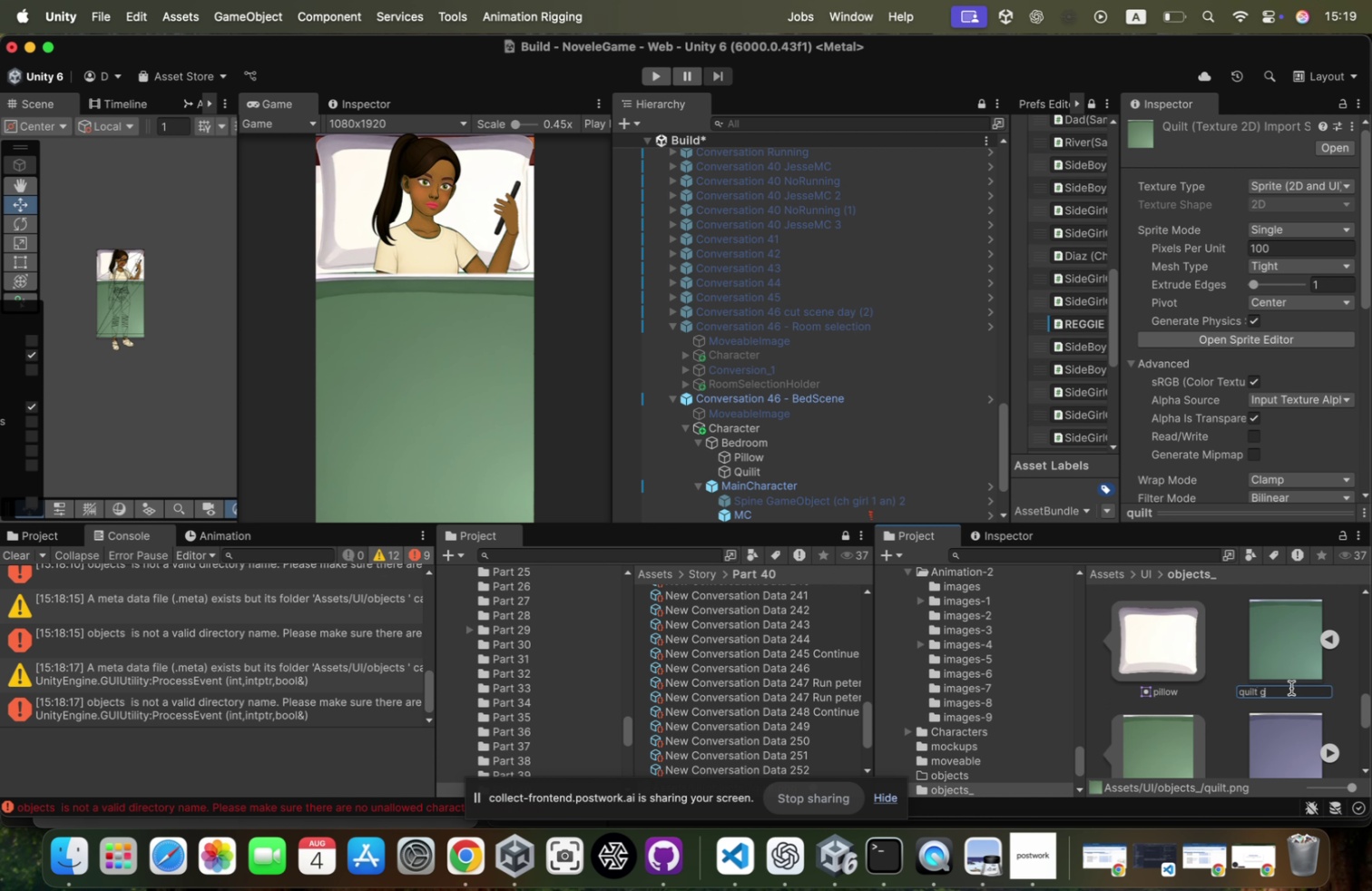 
left_click([1291, 687])
 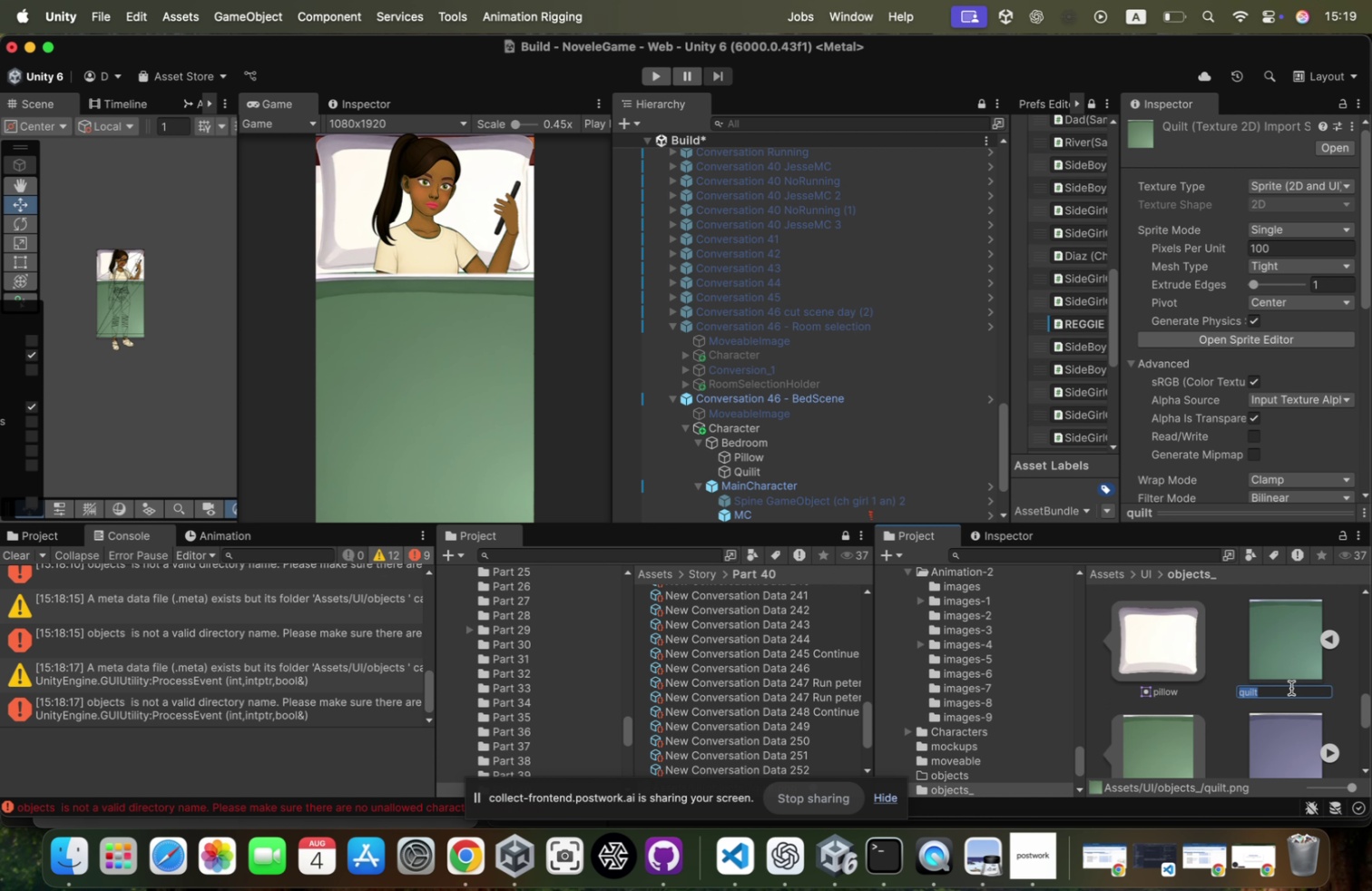 
key(ArrowRight)
 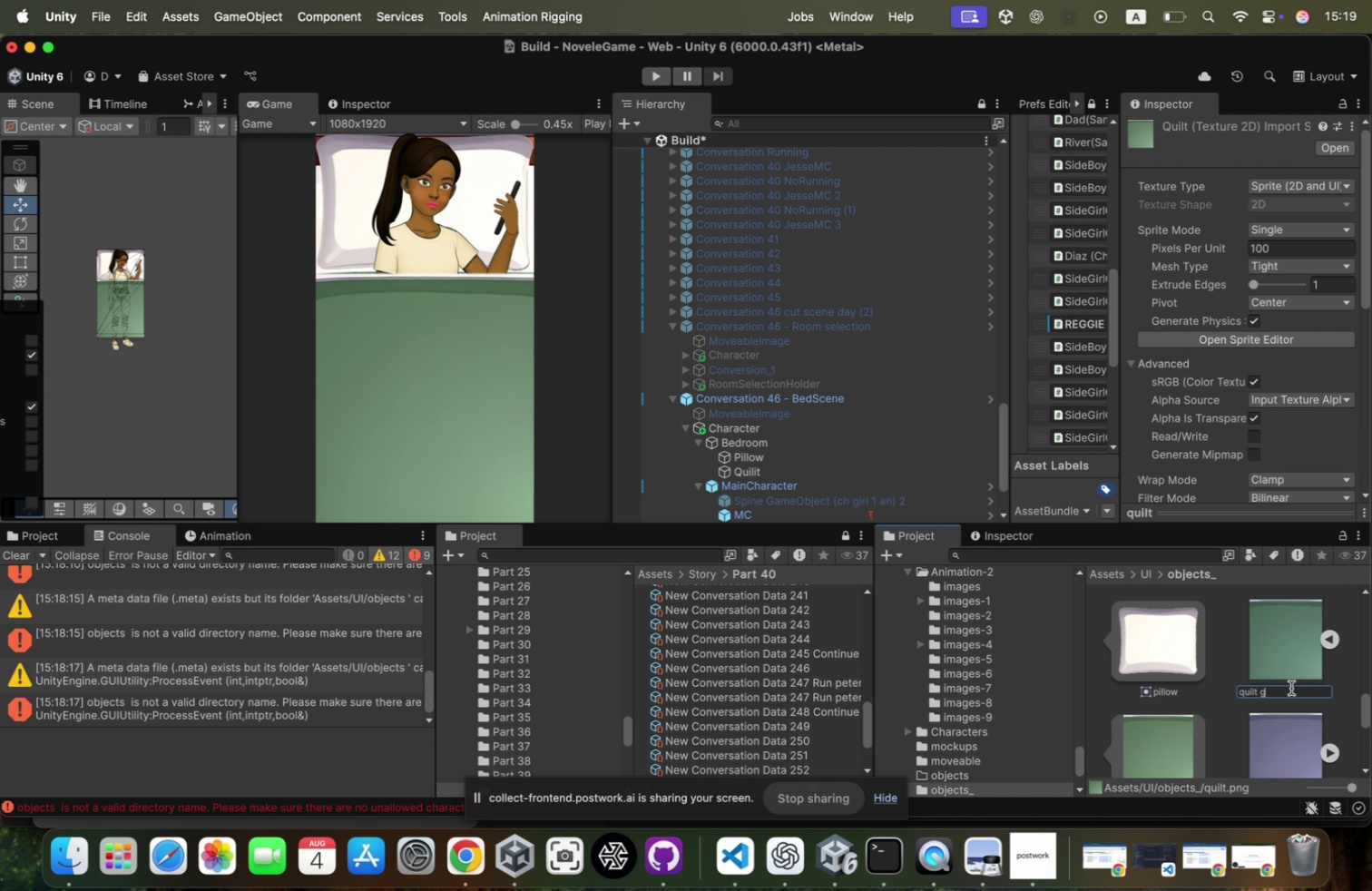 
type( green)
 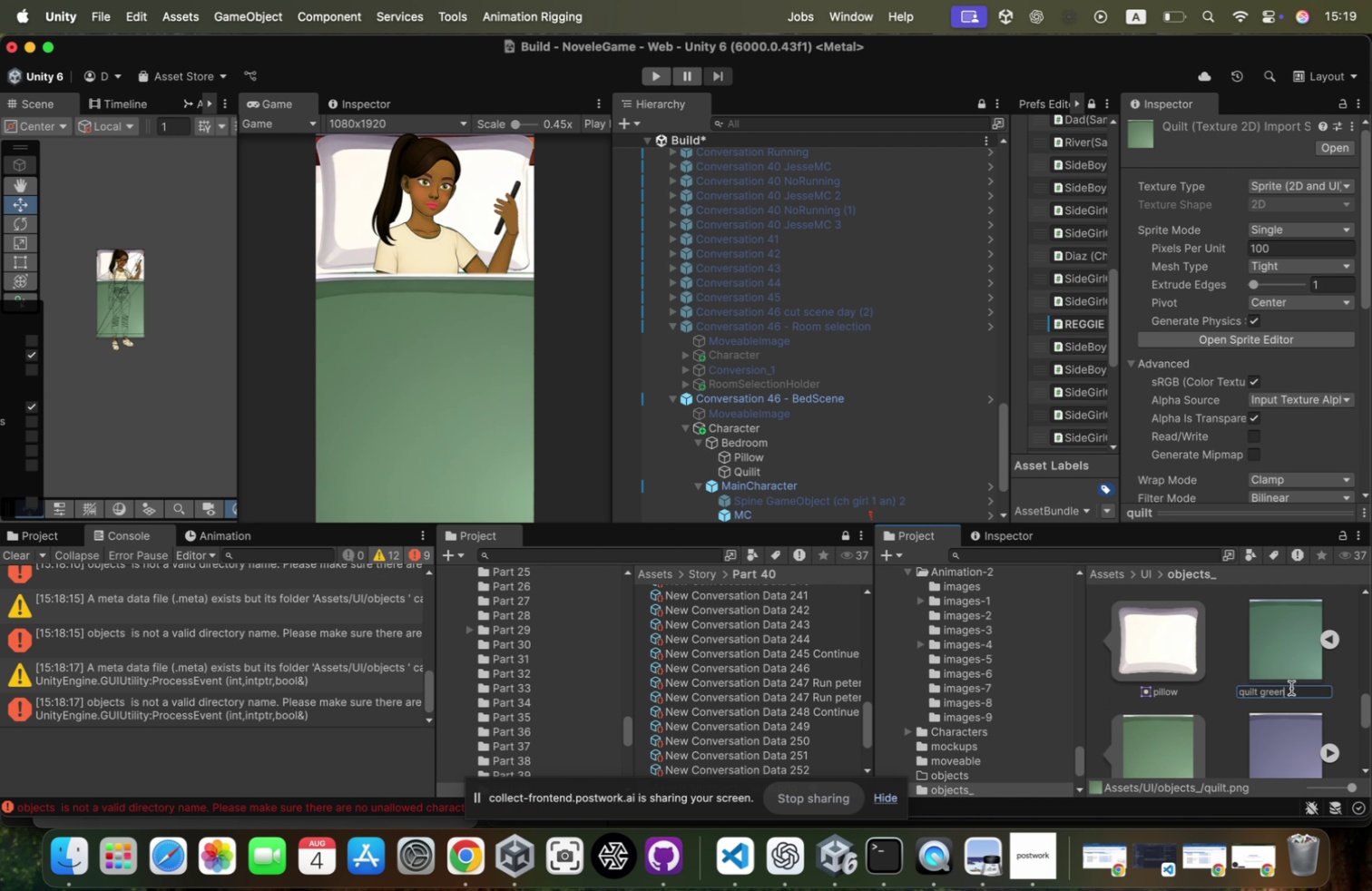 
key(Enter)
 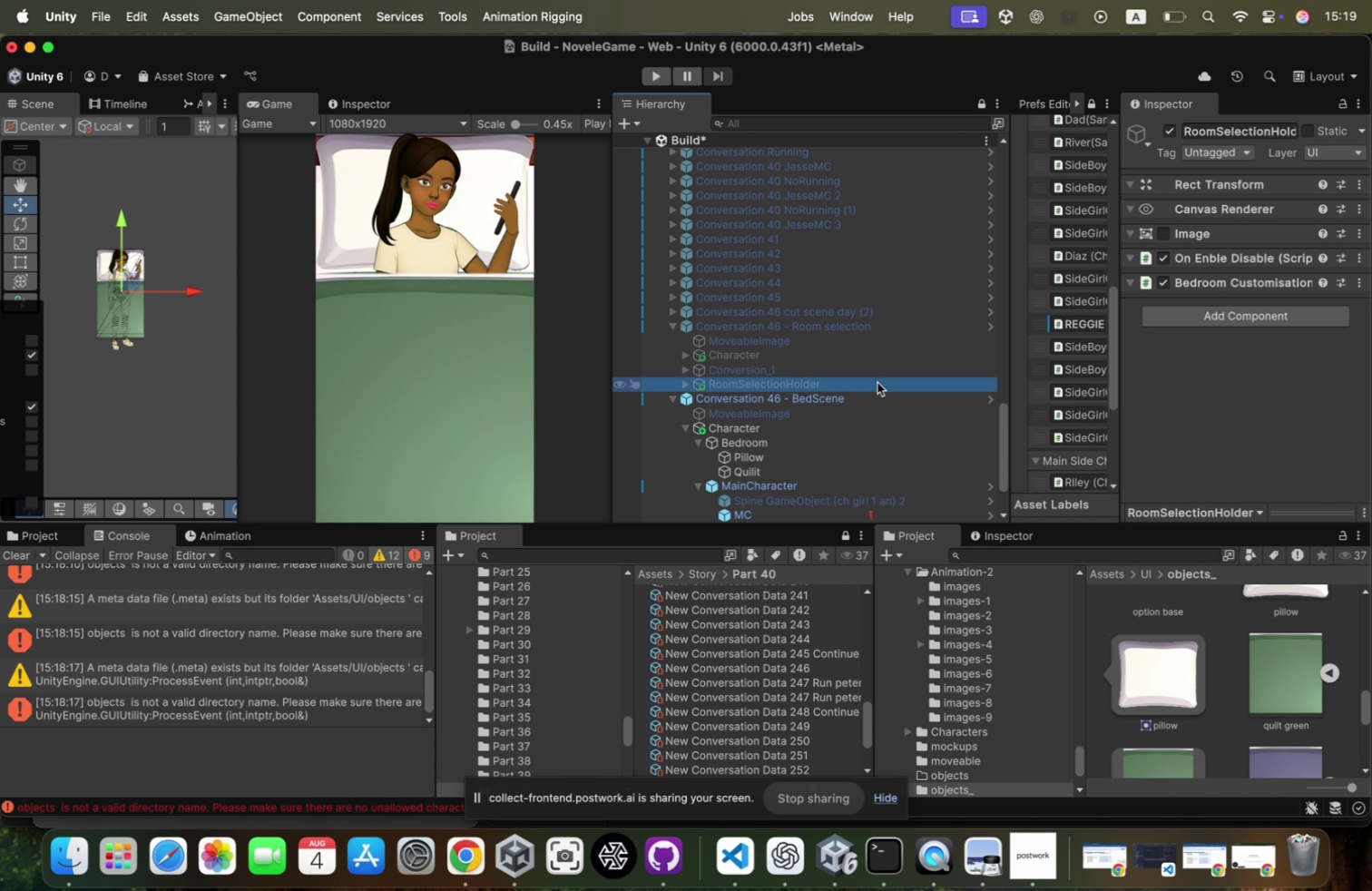 
scroll: coordinate [1200, 299], scroll_direction: down, amount: 127.0
 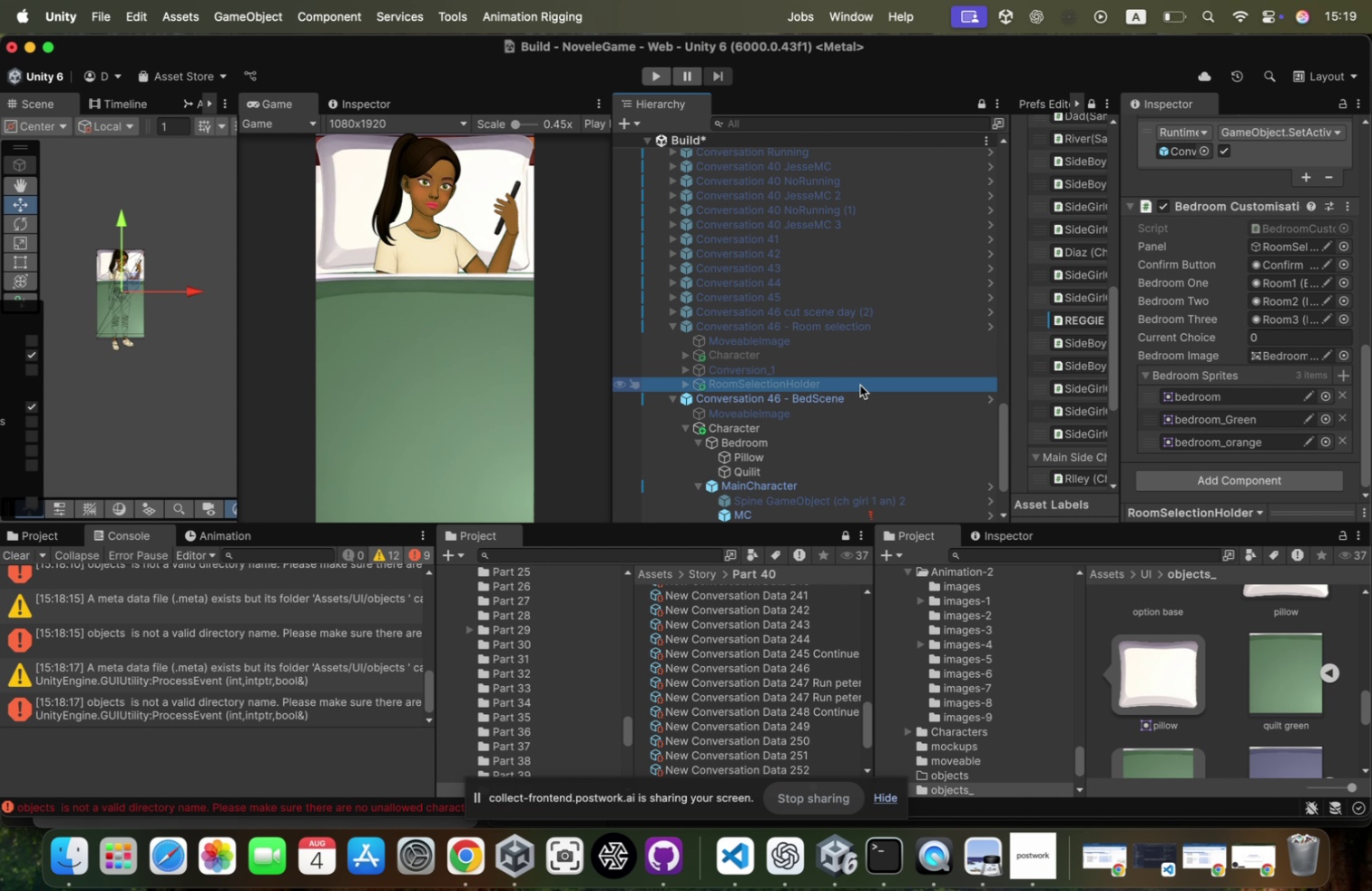 
wait(10.92)
 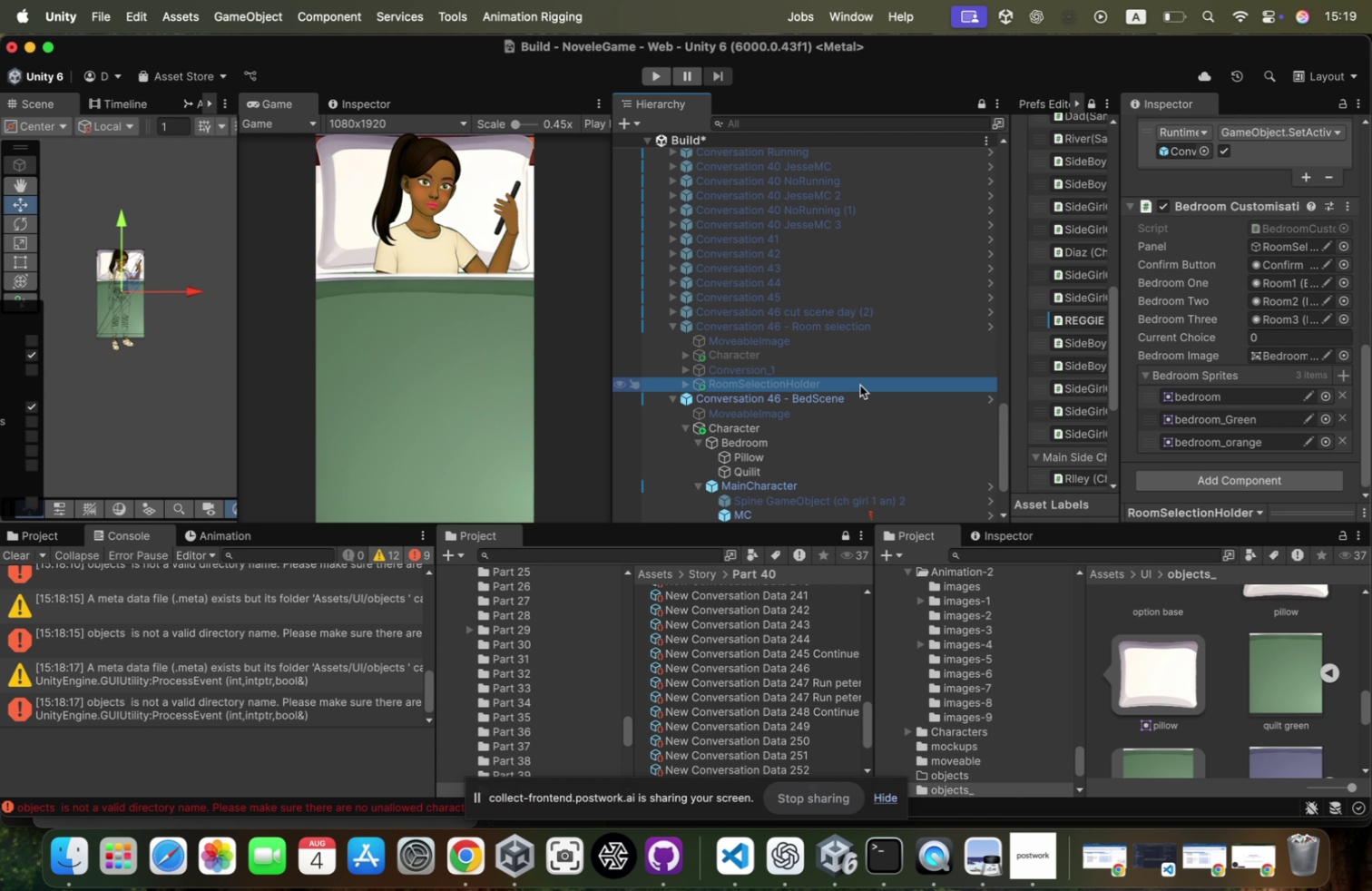 
scroll: coordinate [1268, 404], scroll_direction: down, amount: 135.0
 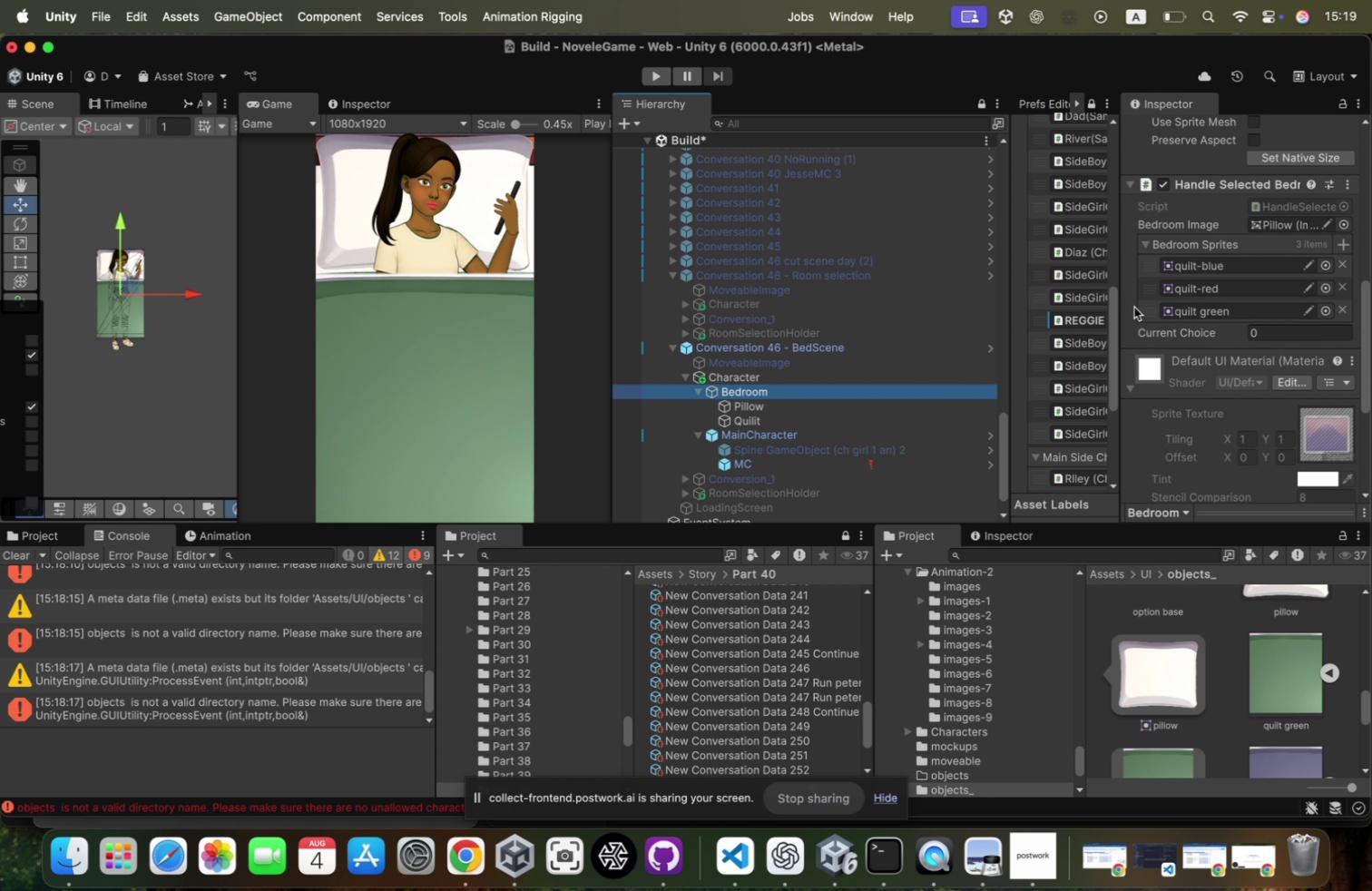 
left_click_drag(start_coordinate=[1142, 311], to_coordinate=[1154, 286])
 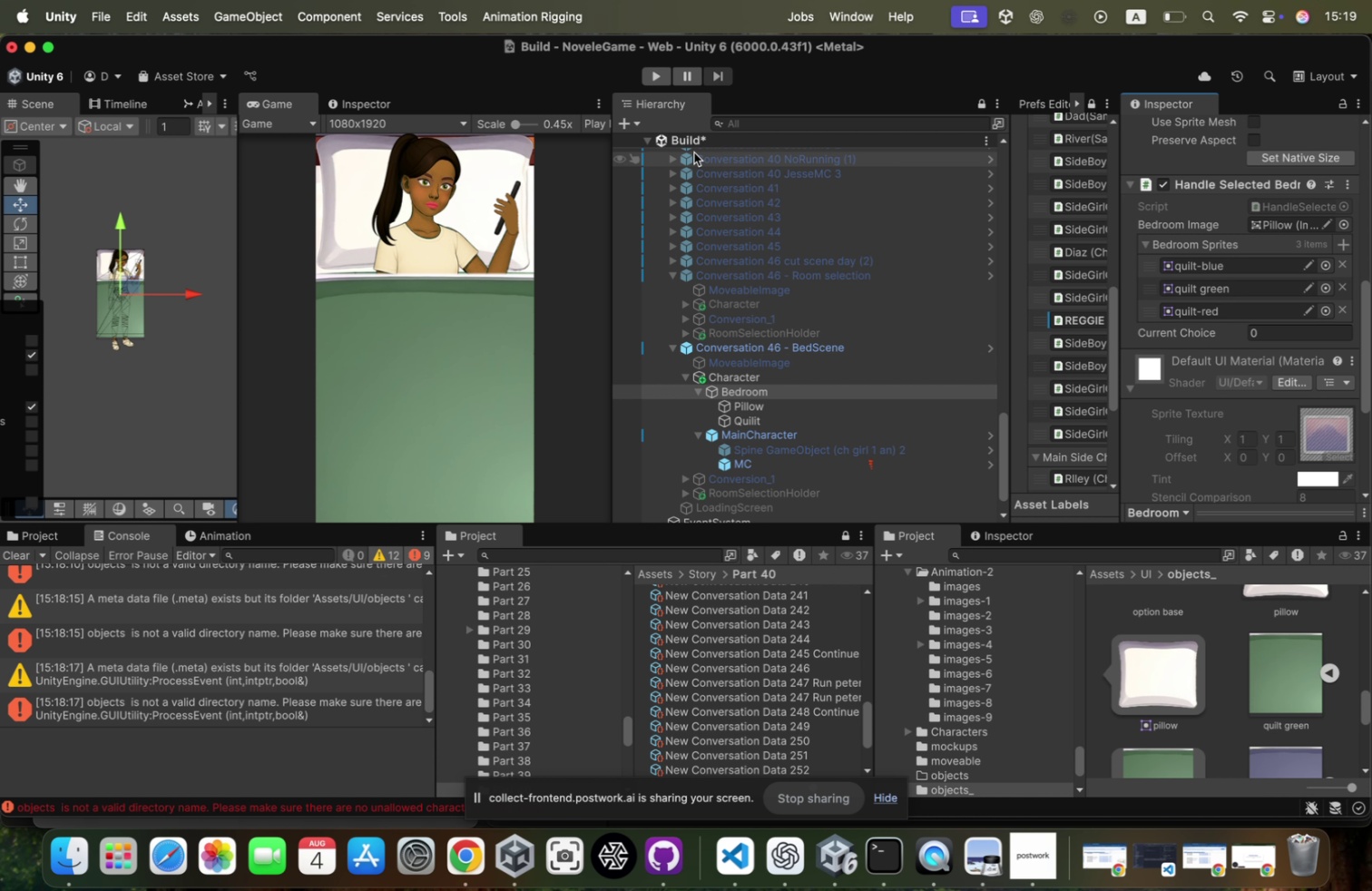 
right_click([713, 142])
 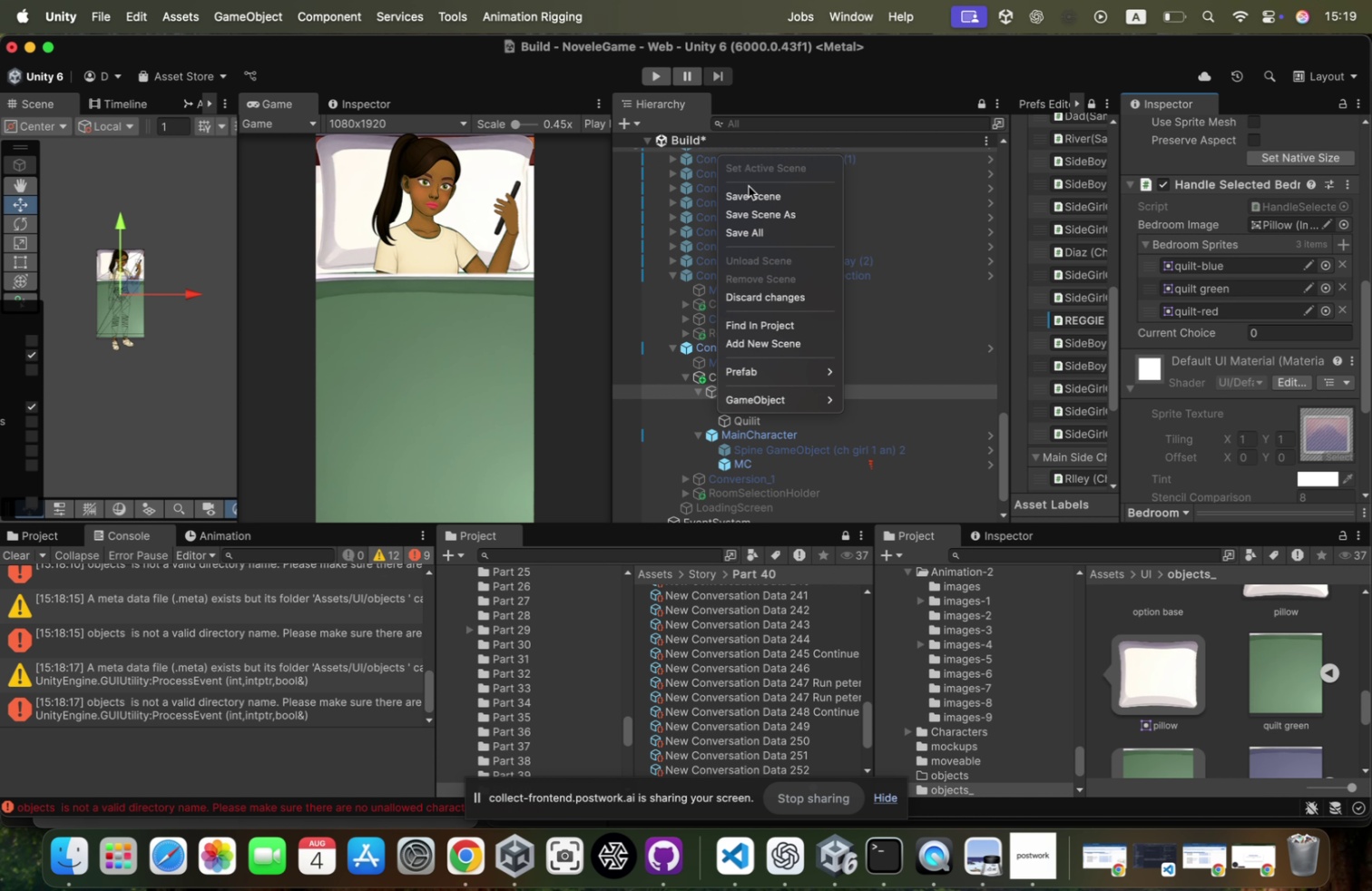 
left_click([749, 191])
 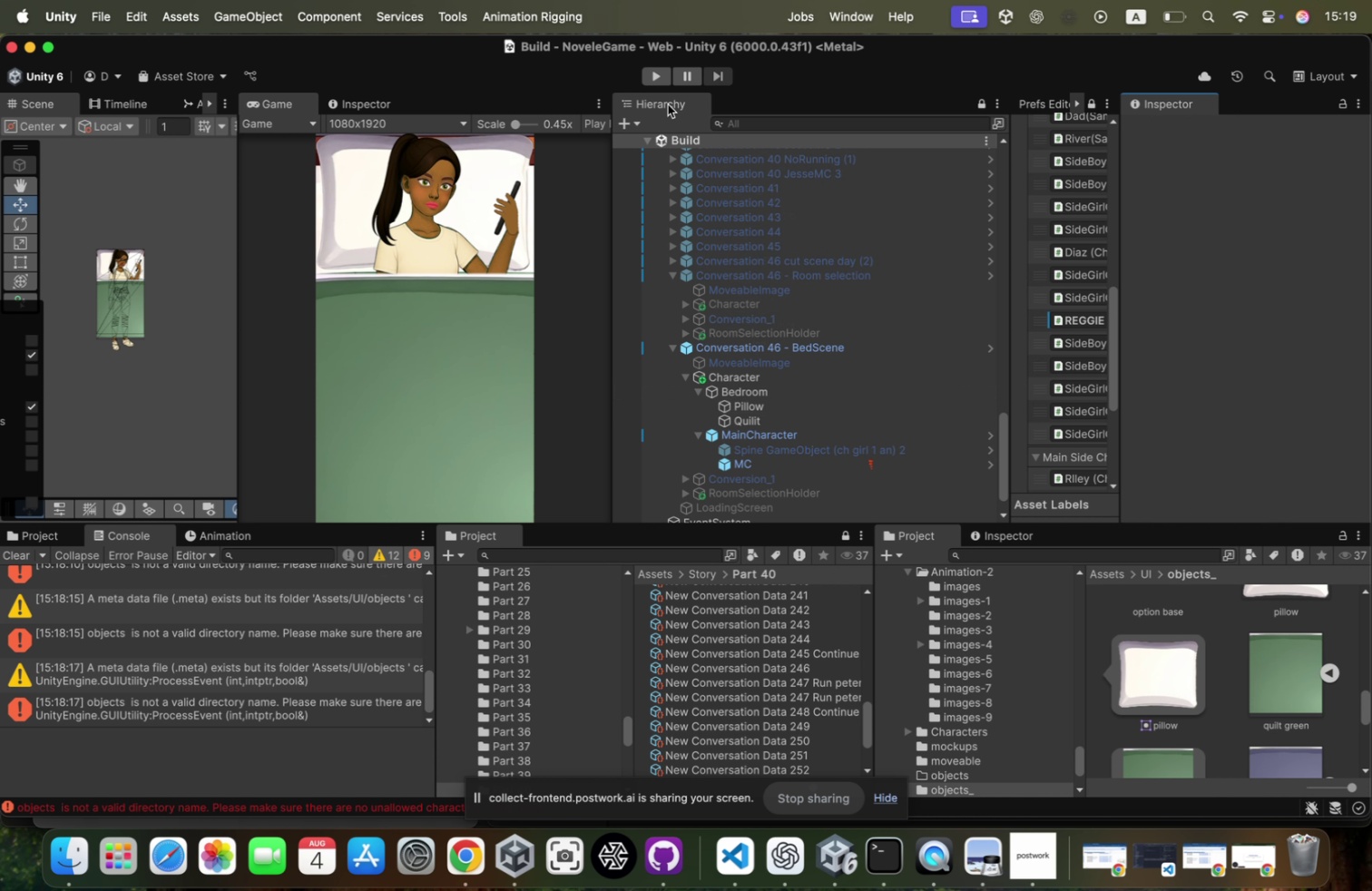 
left_click([662, 76])
 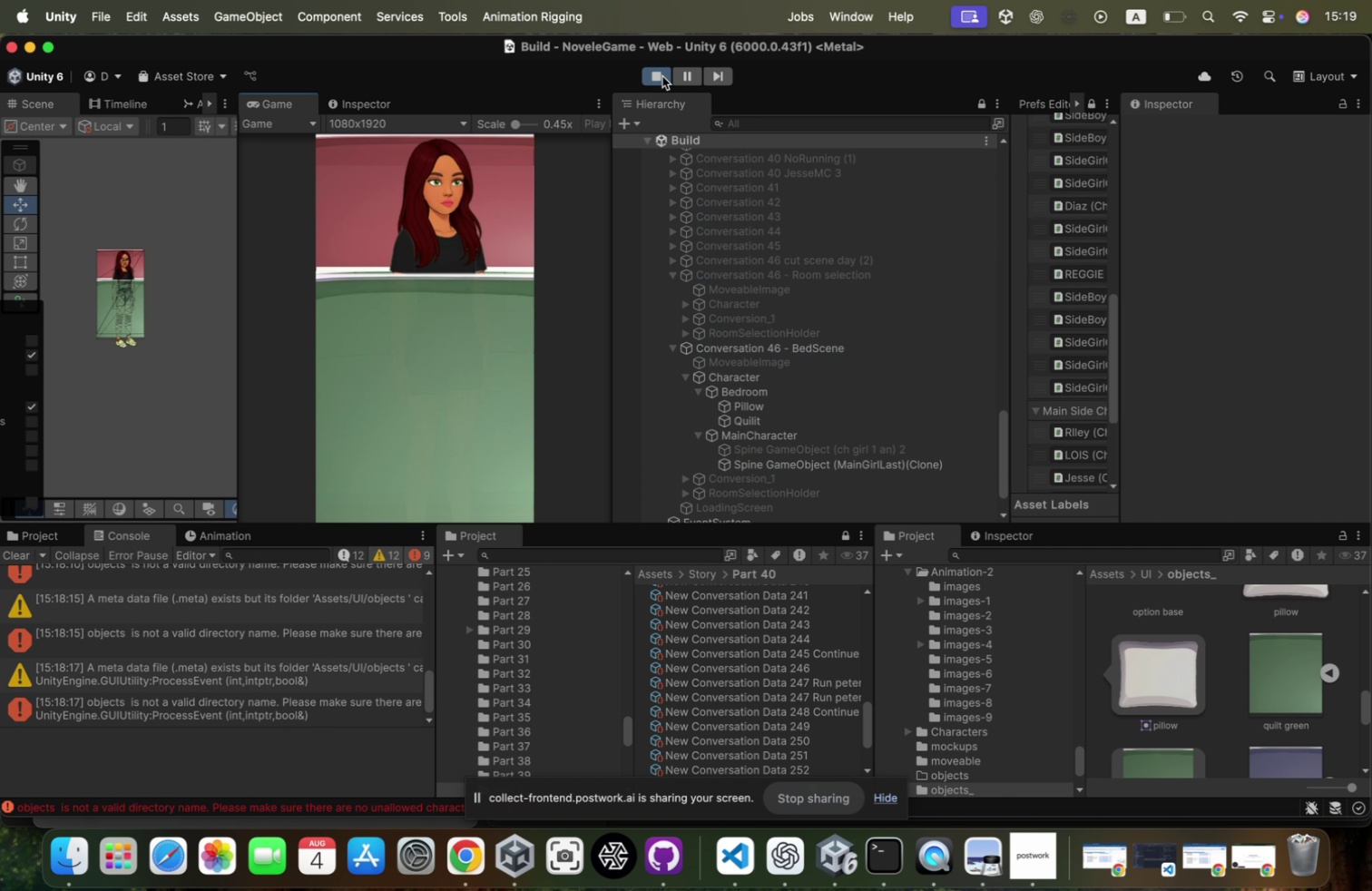 
left_click([654, 72])
 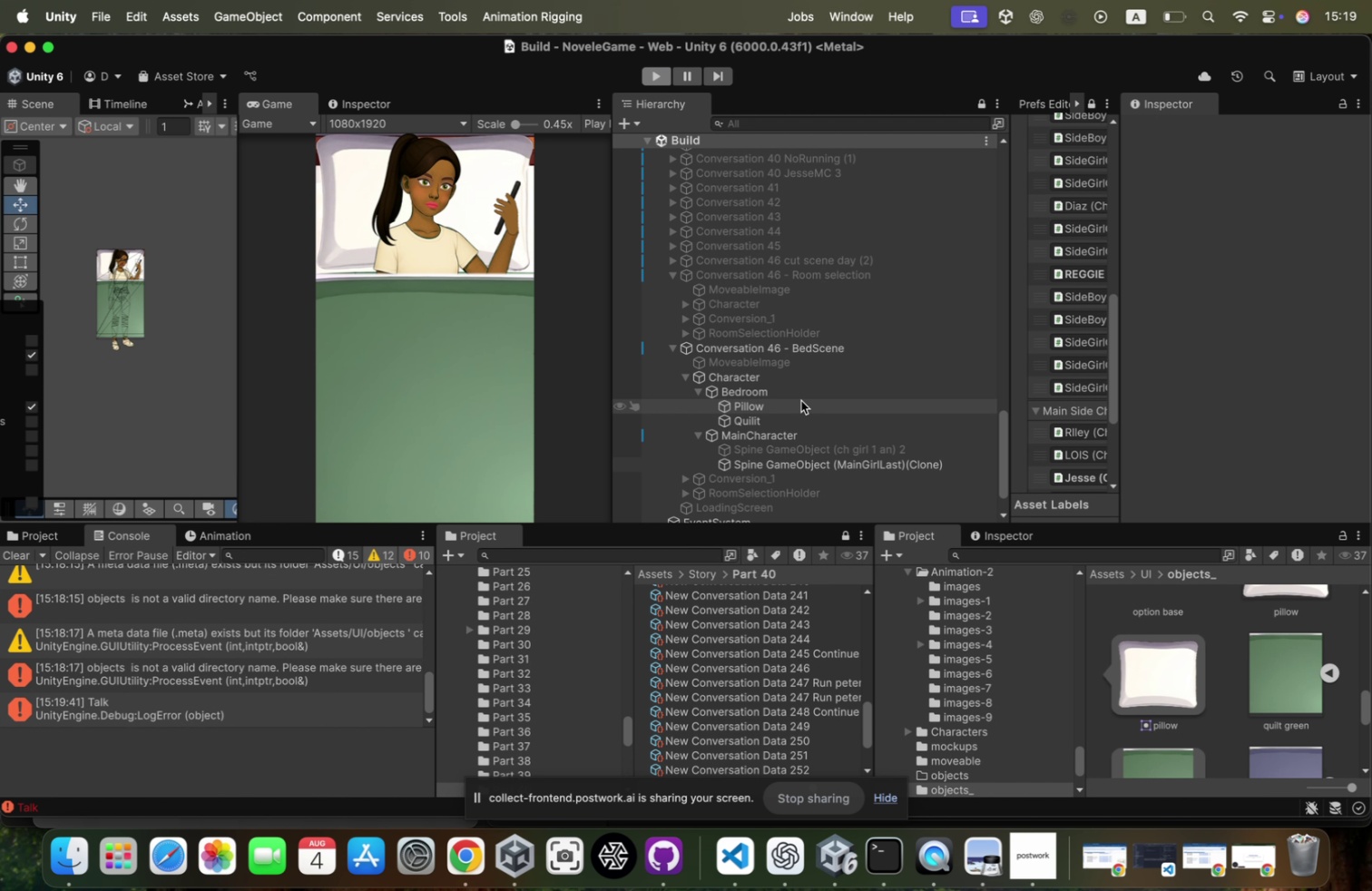 
left_click([807, 388])
 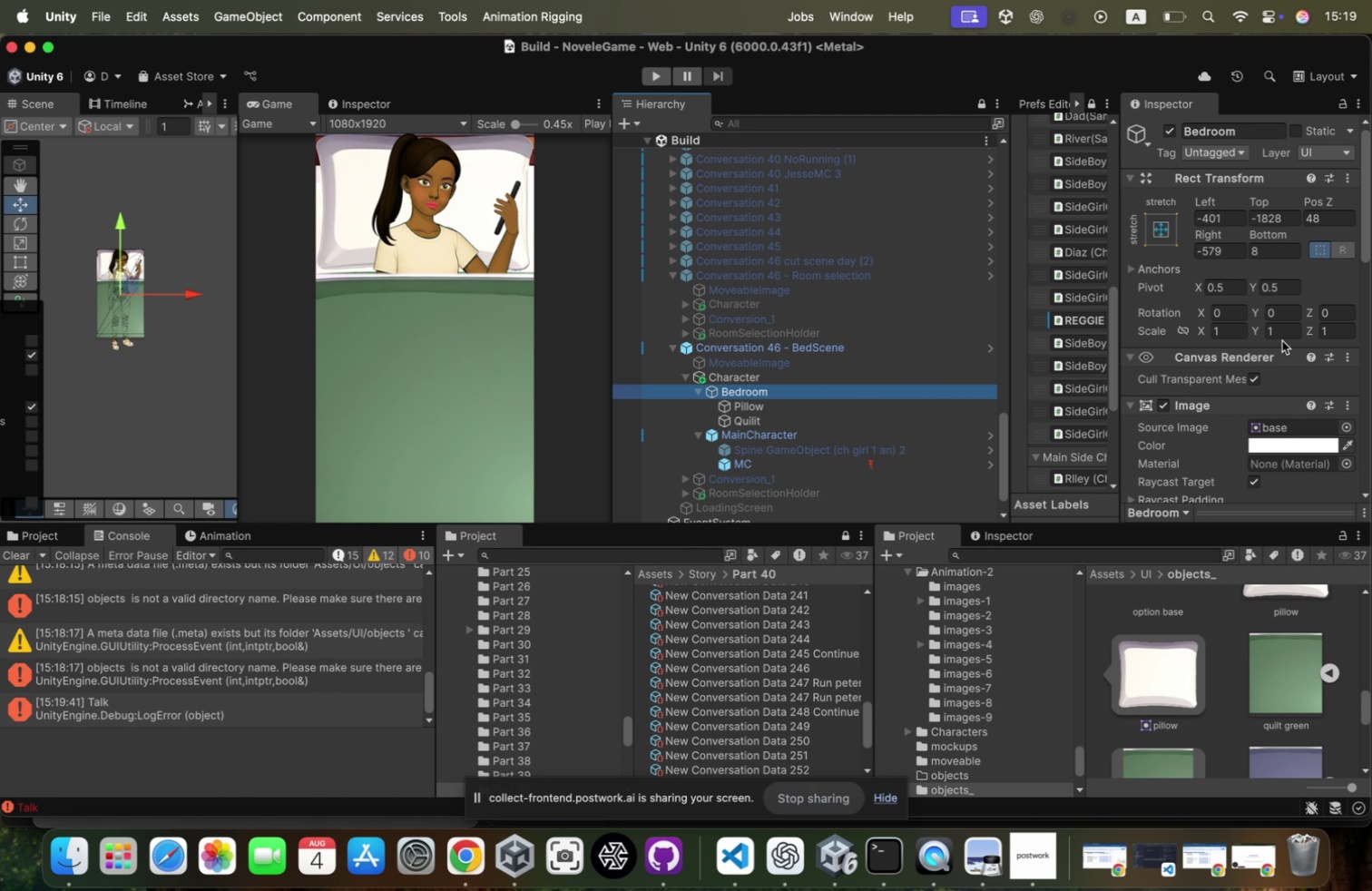 
scroll: coordinate [1282, 340], scroll_direction: down, amount: 47.0
 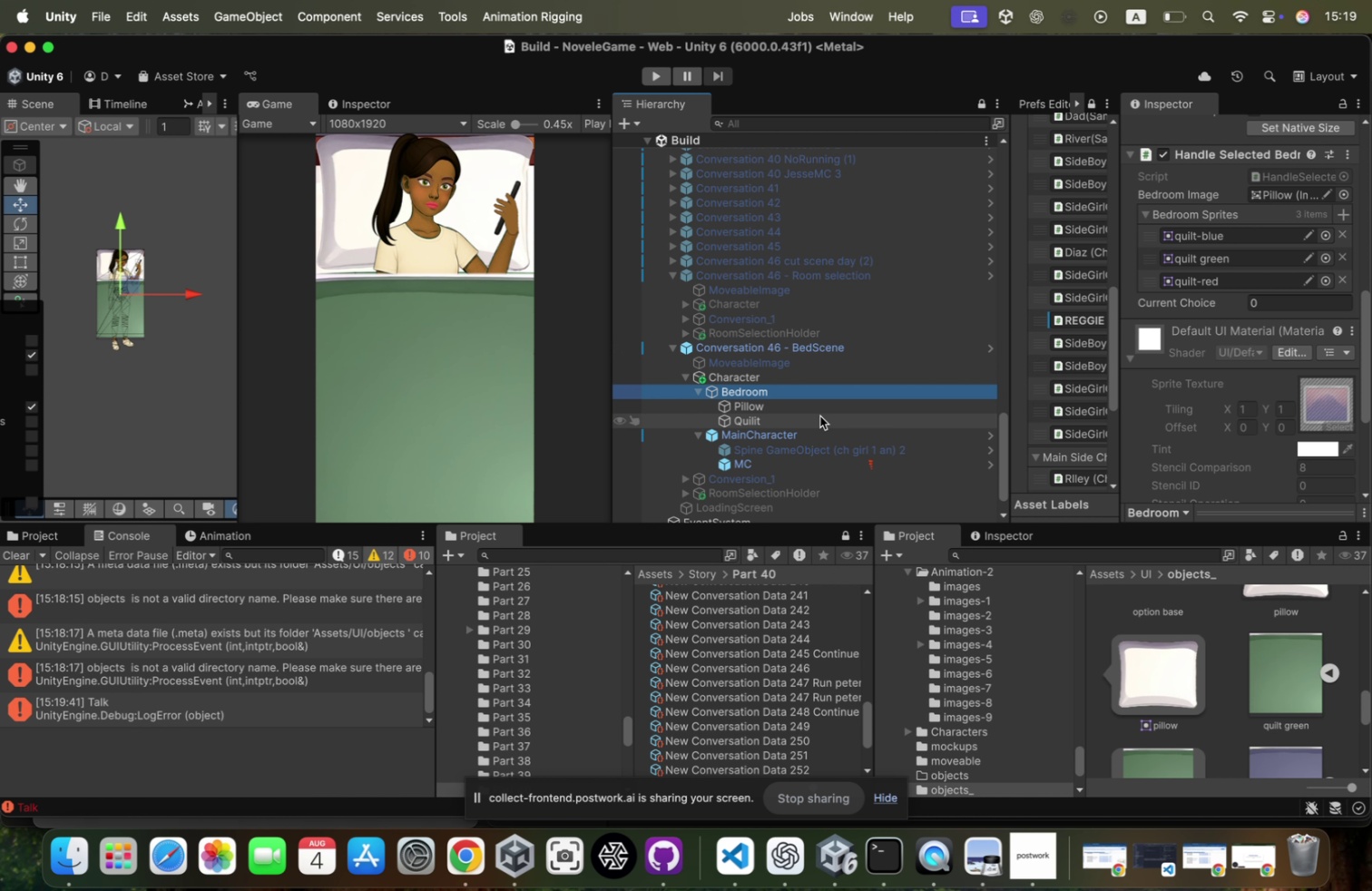 
left_click_drag(start_coordinate=[819, 416], to_coordinate=[1292, 195])
 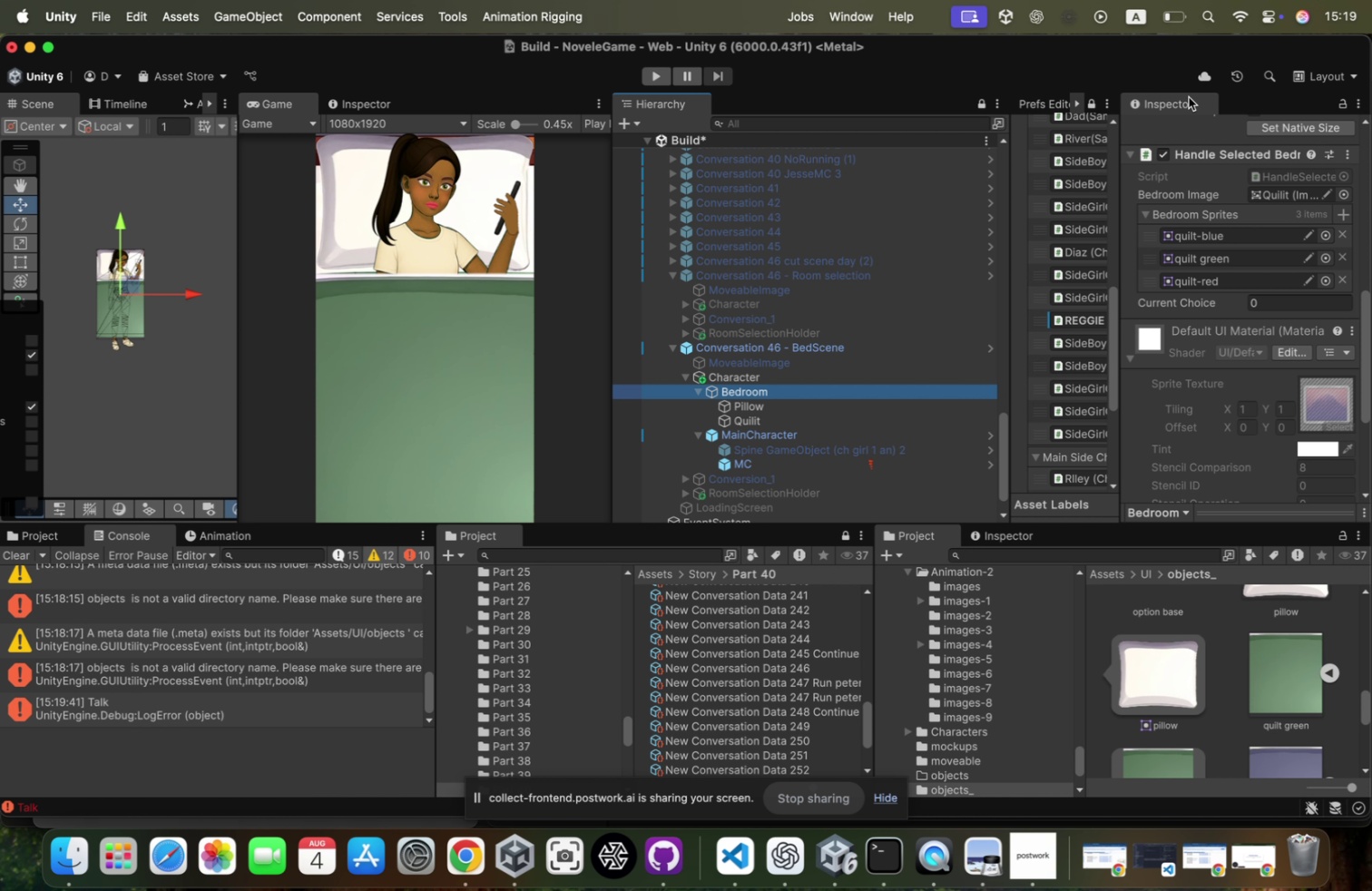 
wait(9.66)
 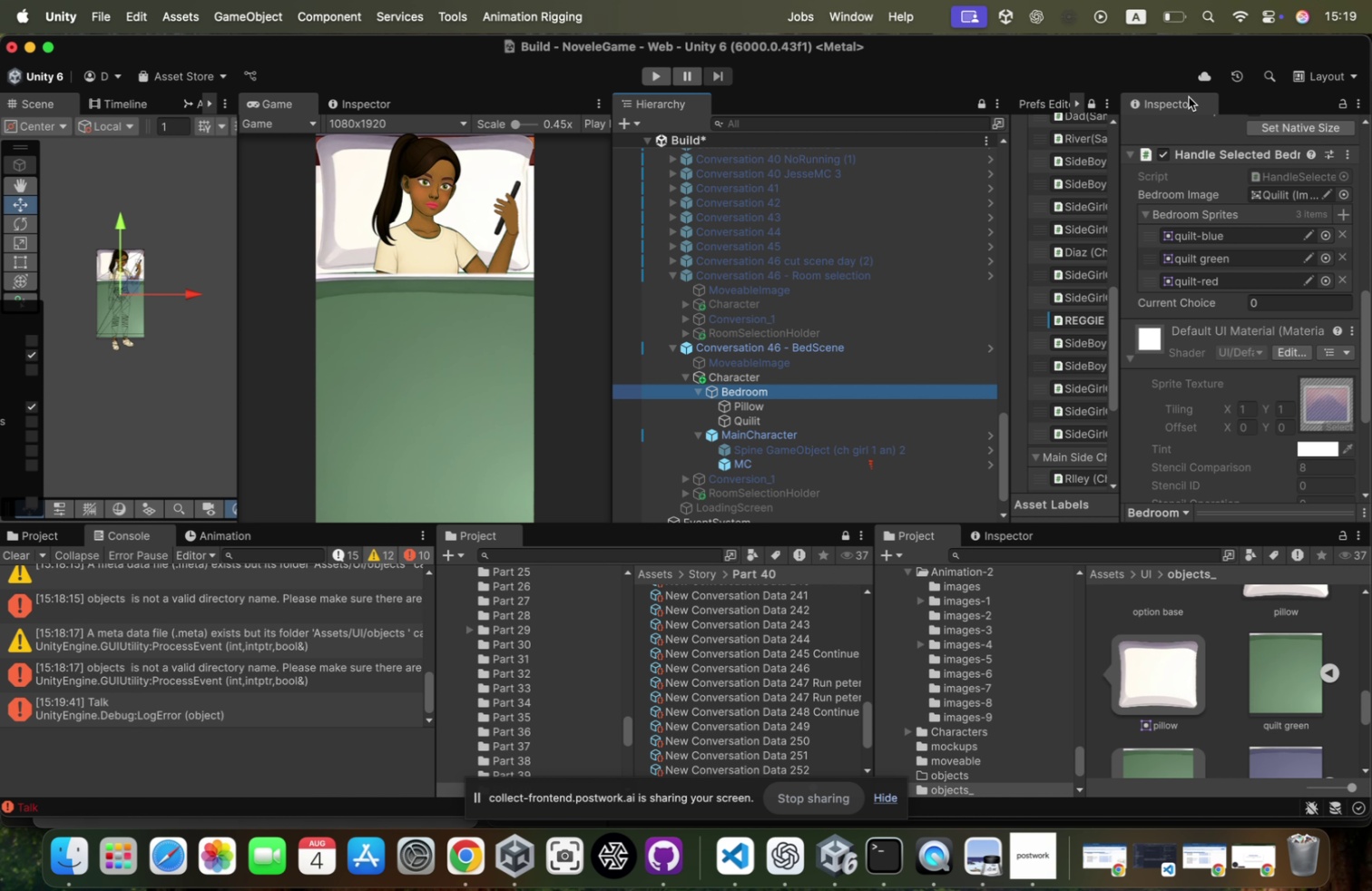 
left_click([844, 341])
 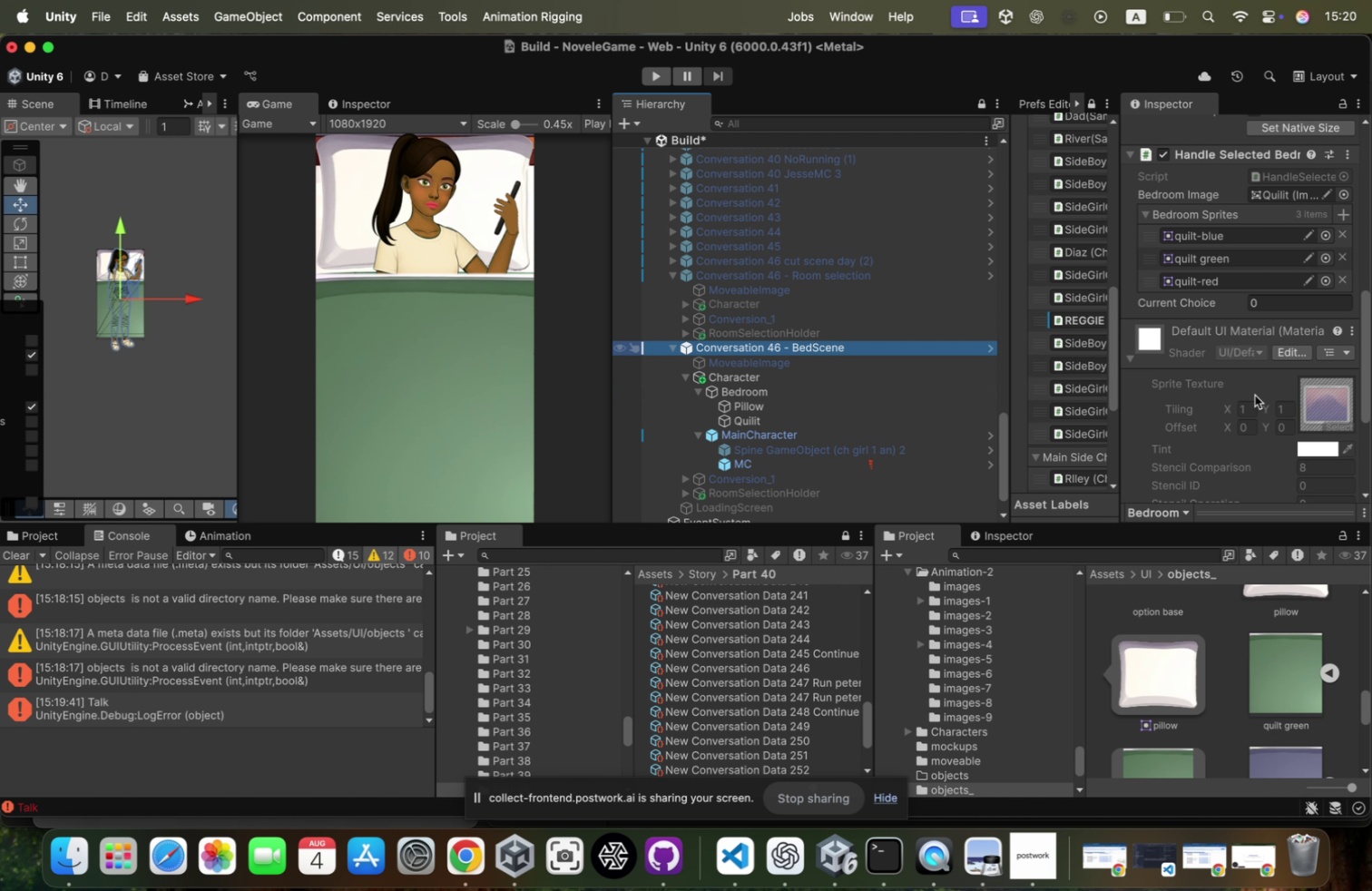 
scroll: coordinate [1255, 395], scroll_direction: down, amount: 32.0
 